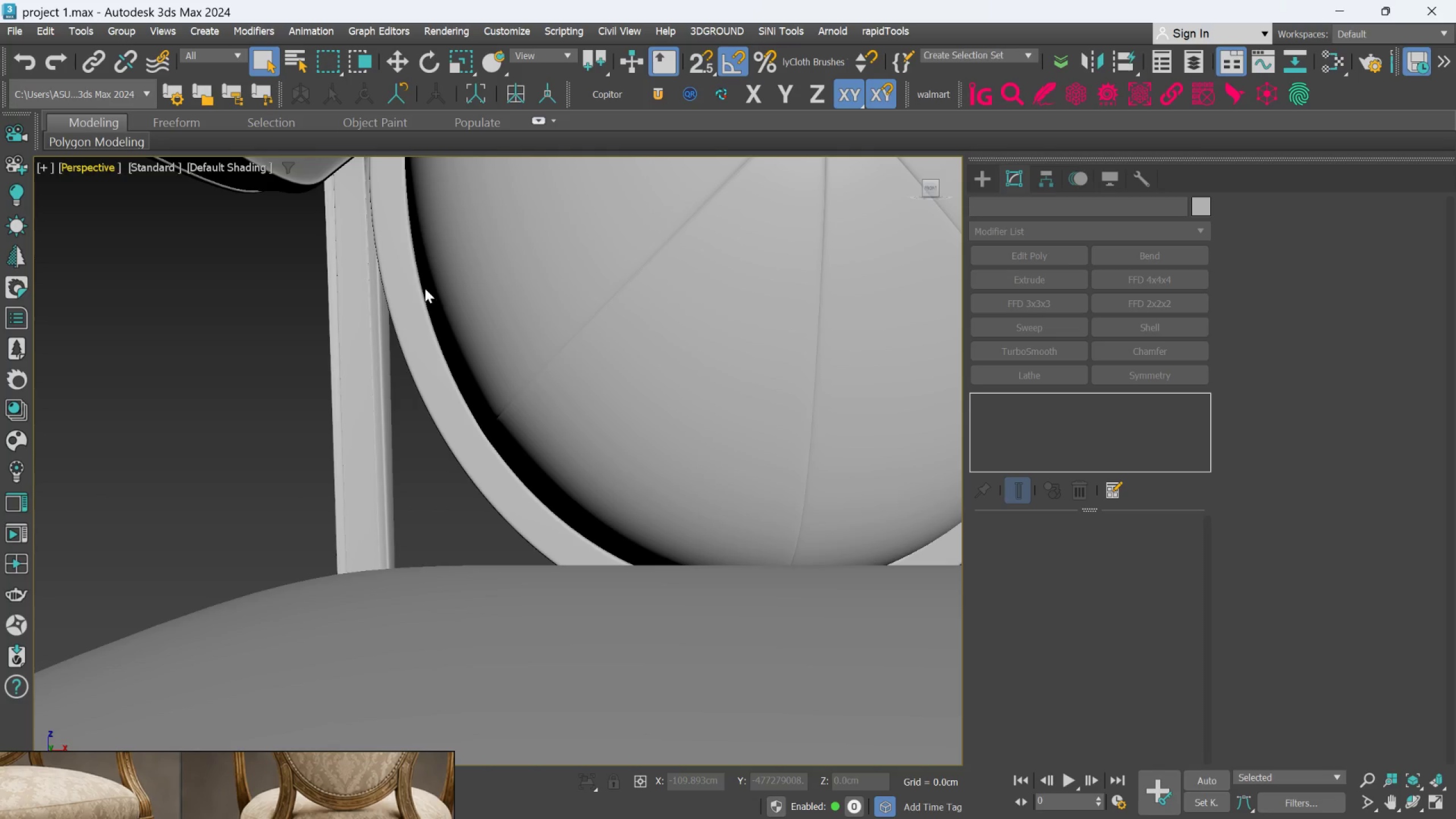 
hold_key(key=AltLeft, duration=0.61)
left_click_drag(start_coordinate=[494, 341], to_coordinate=[353, 451])
 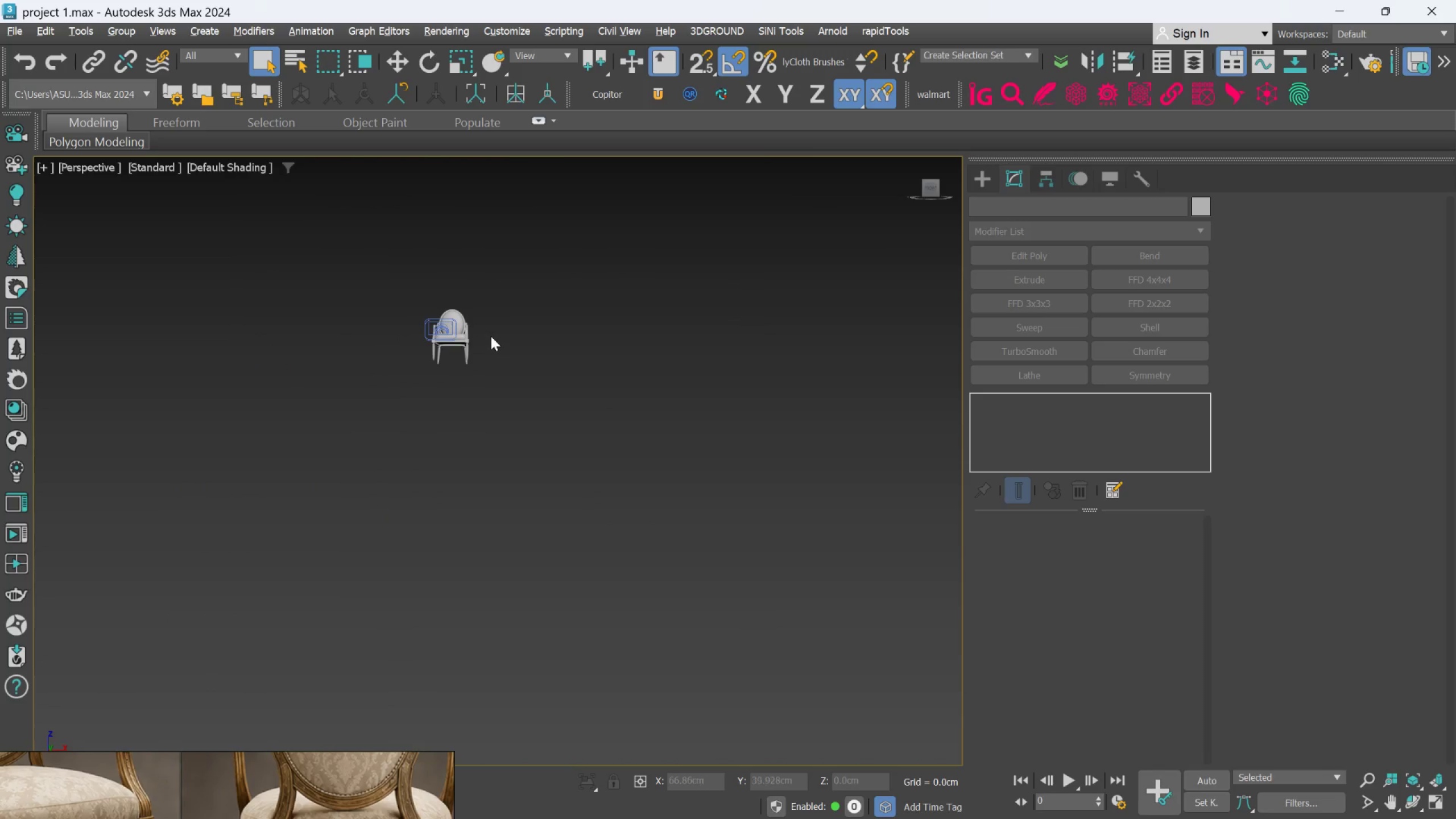 
scroll: coordinate [442, 336], scroll_direction: down, amount: 12.0
 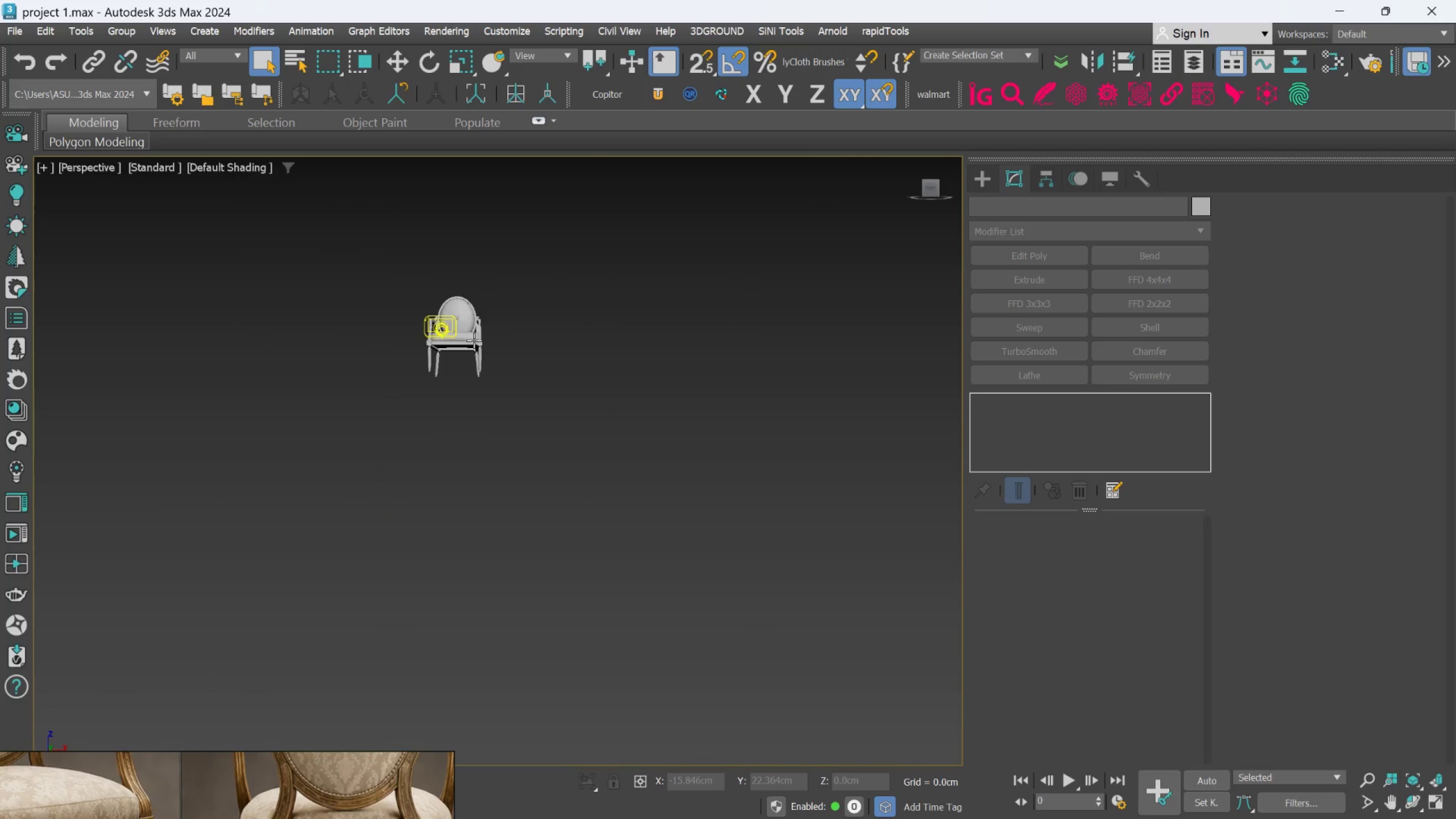 
hold_key(key=AltLeft, duration=0.7)
scroll: coordinate [472, 380], scroll_direction: down, amount: 1.0
 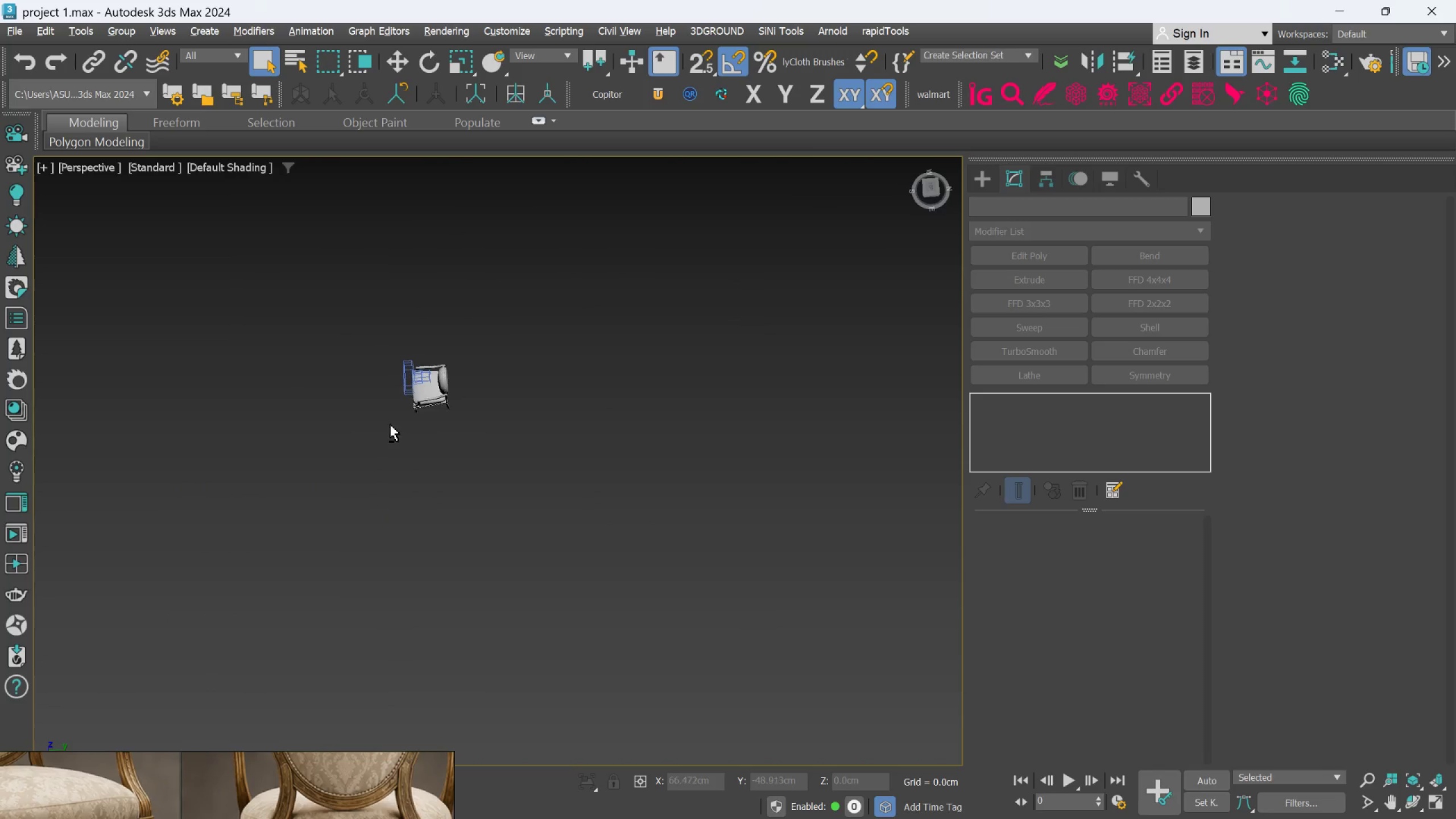 
scroll: coordinate [401, 363], scroll_direction: up, amount: 7.0
 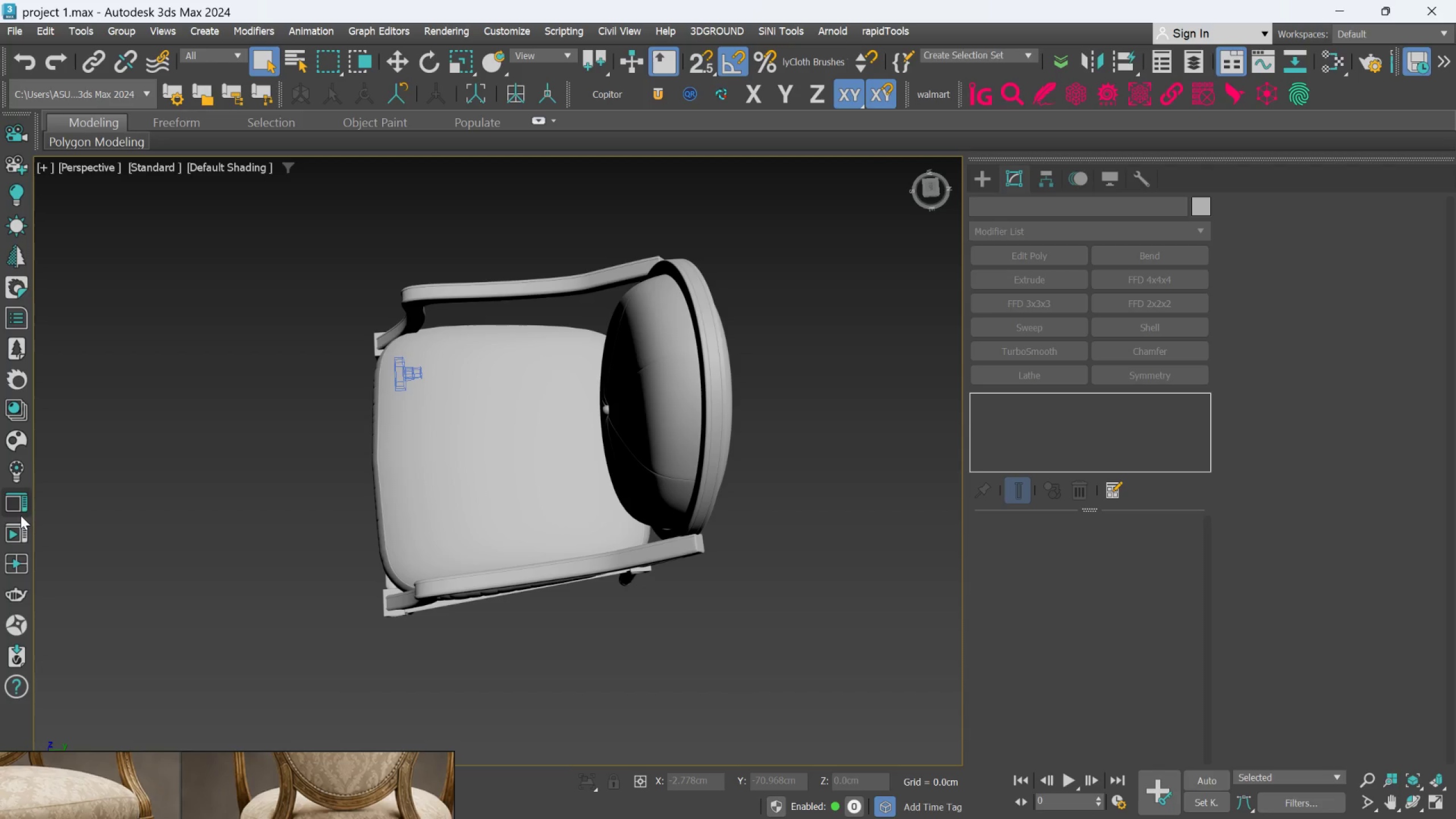 
scroll: coordinate [598, 388], scroll_direction: down, amount: 3.0
 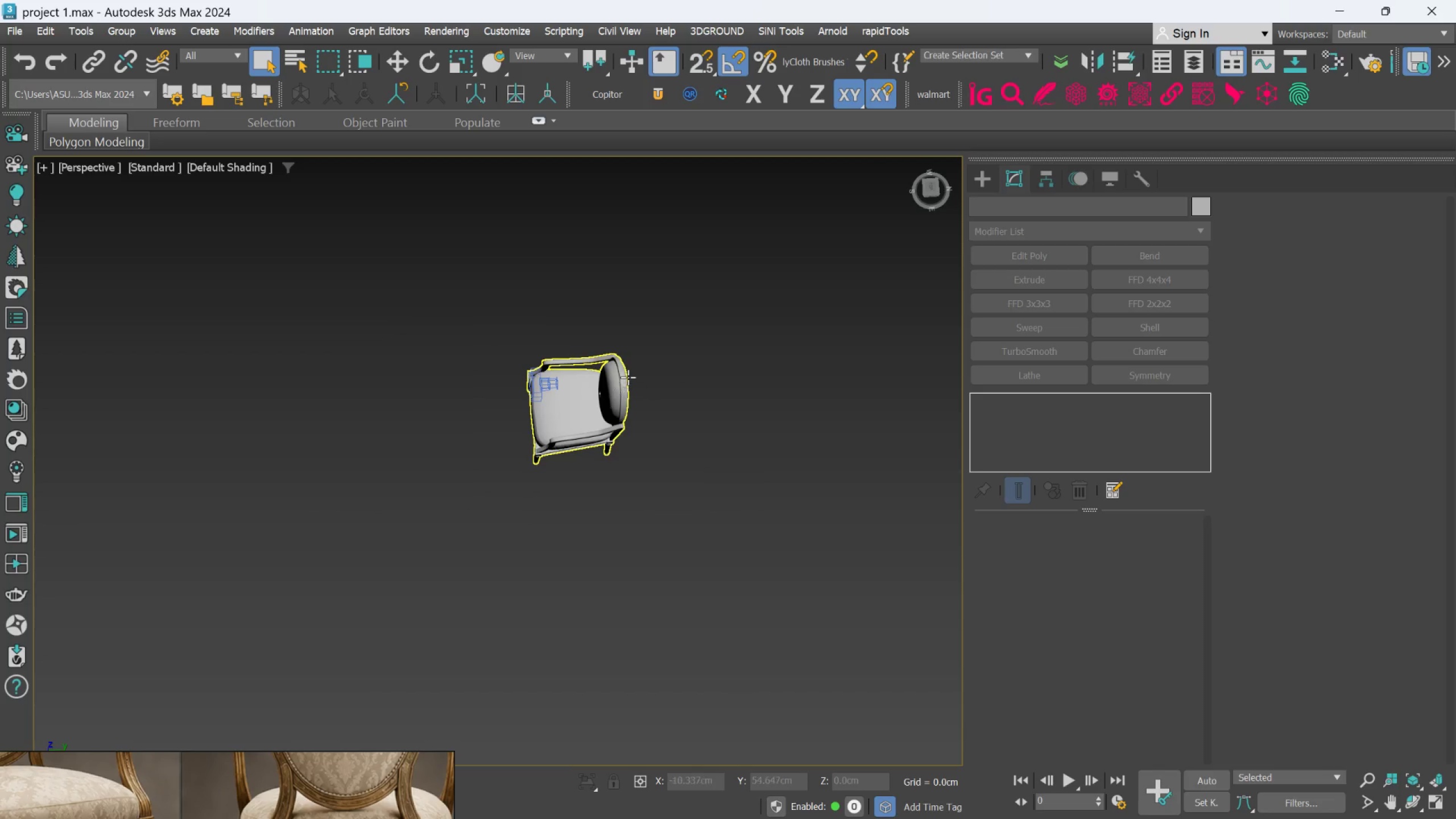 
key(T)
 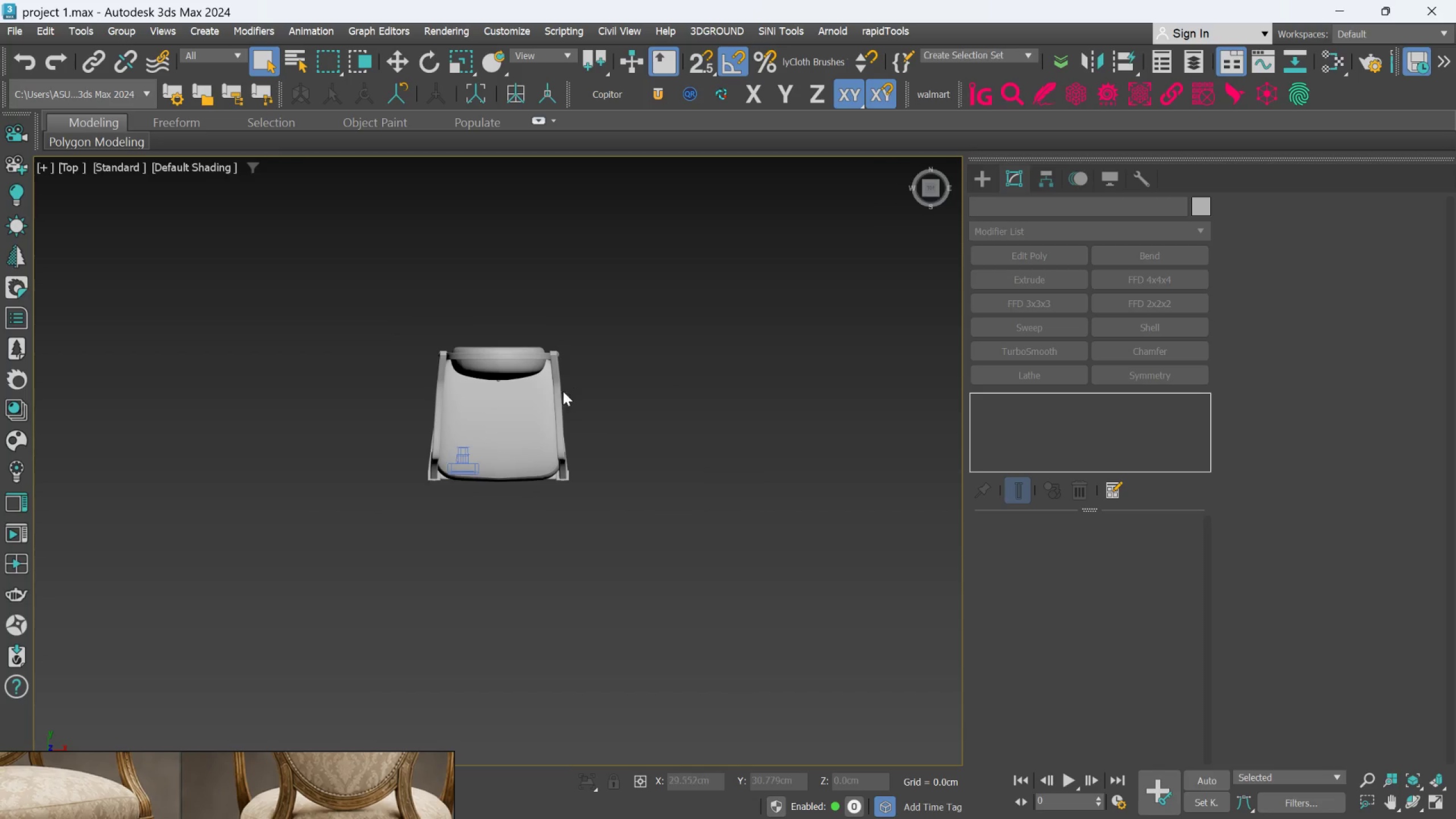 
scroll: coordinate [391, 523], scroll_direction: up, amount: 2.0
 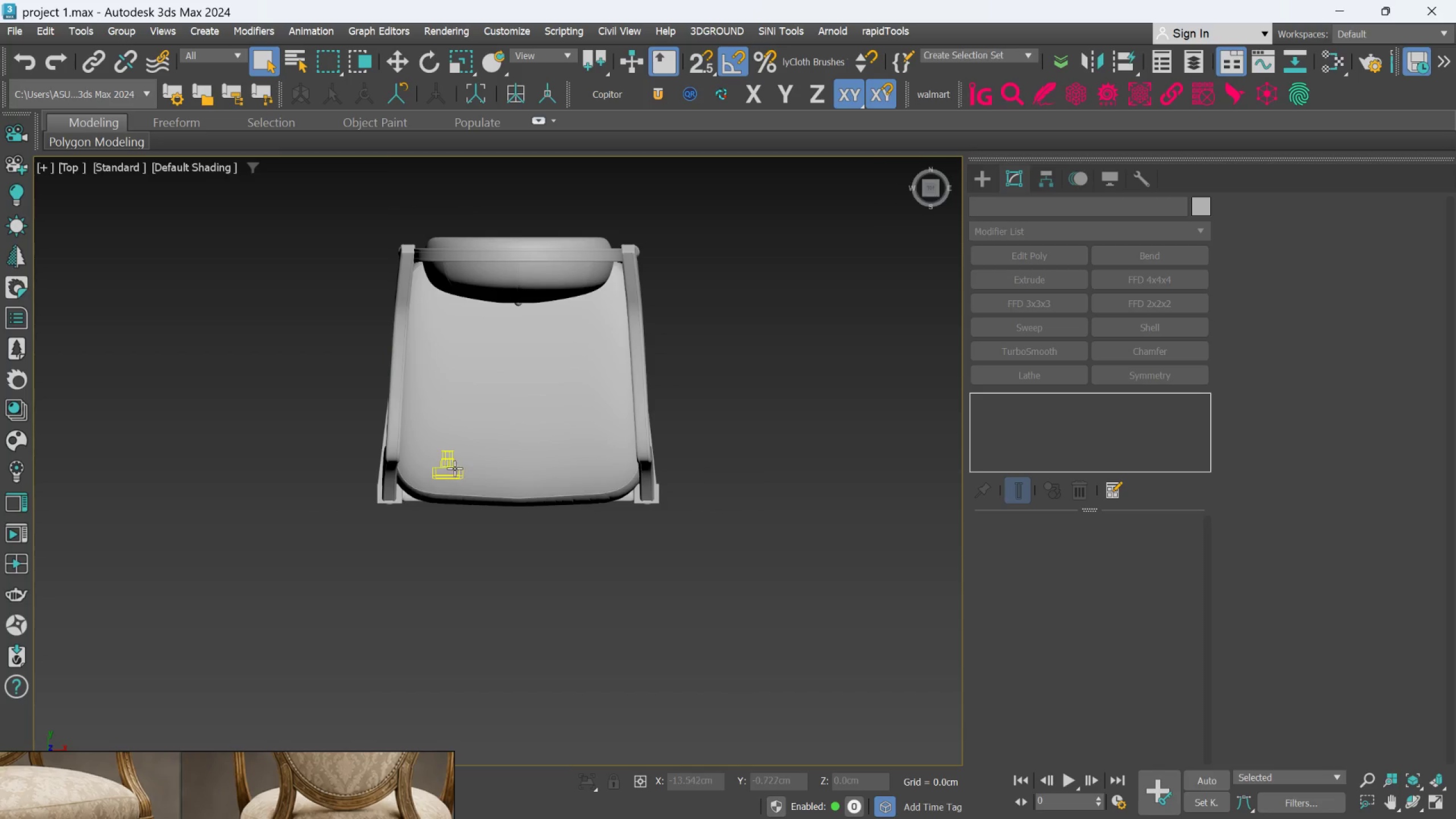 
left_click([454, 468])
 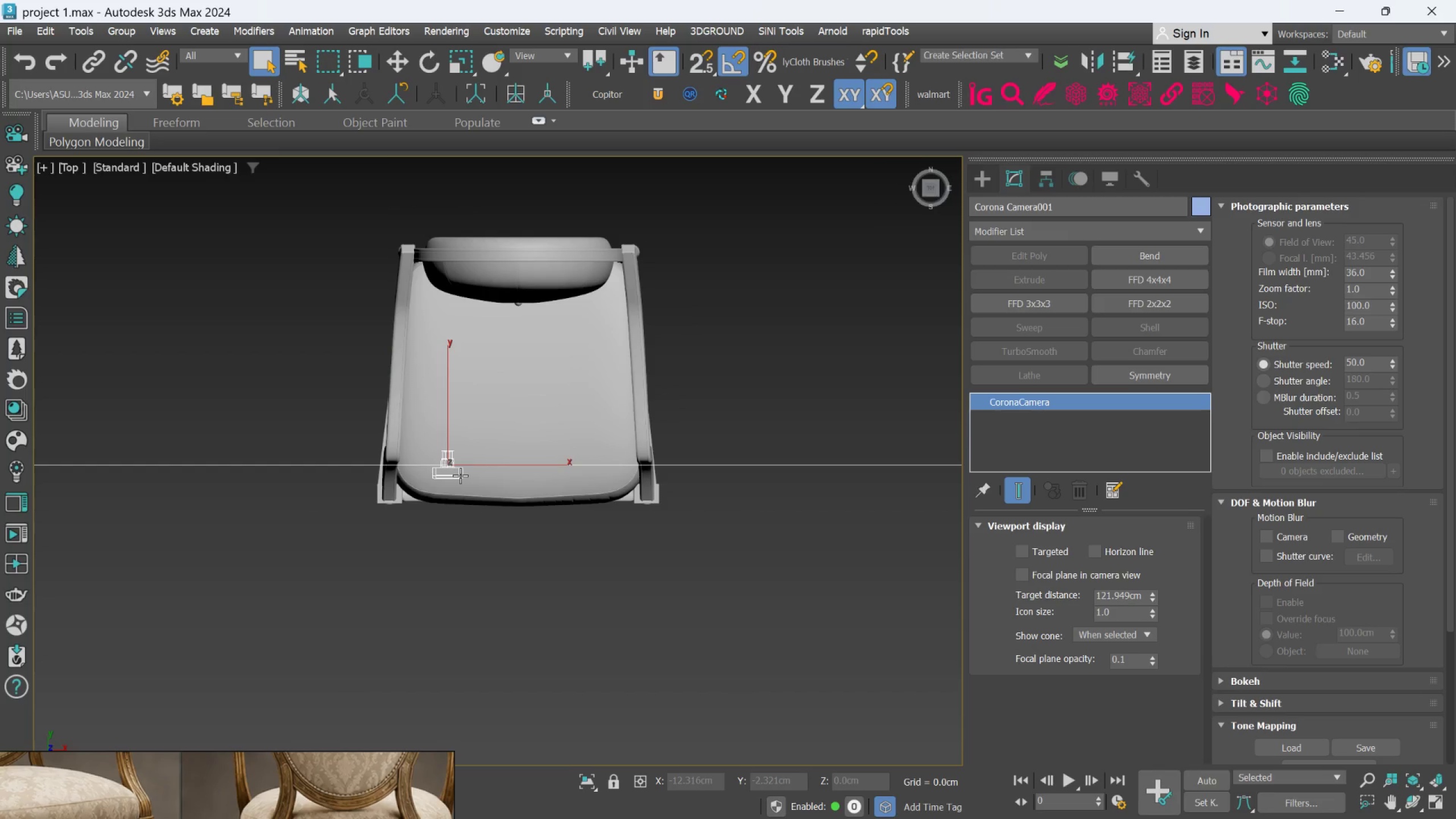 
scroll: coordinate [466, 466], scroll_direction: down, amount: 5.0
 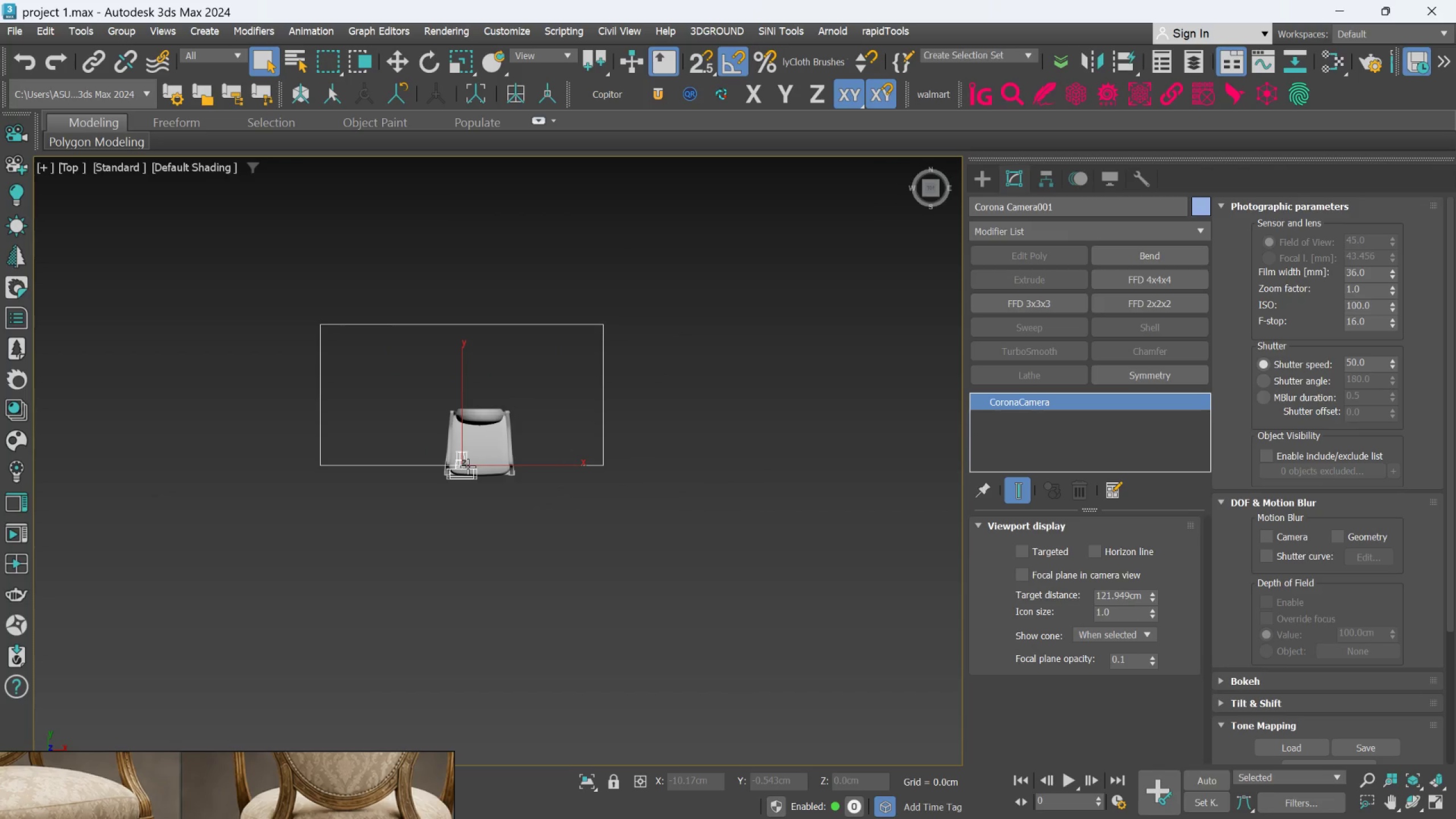 
scroll: coordinate [469, 466], scroll_direction: up, amount: 2.0
 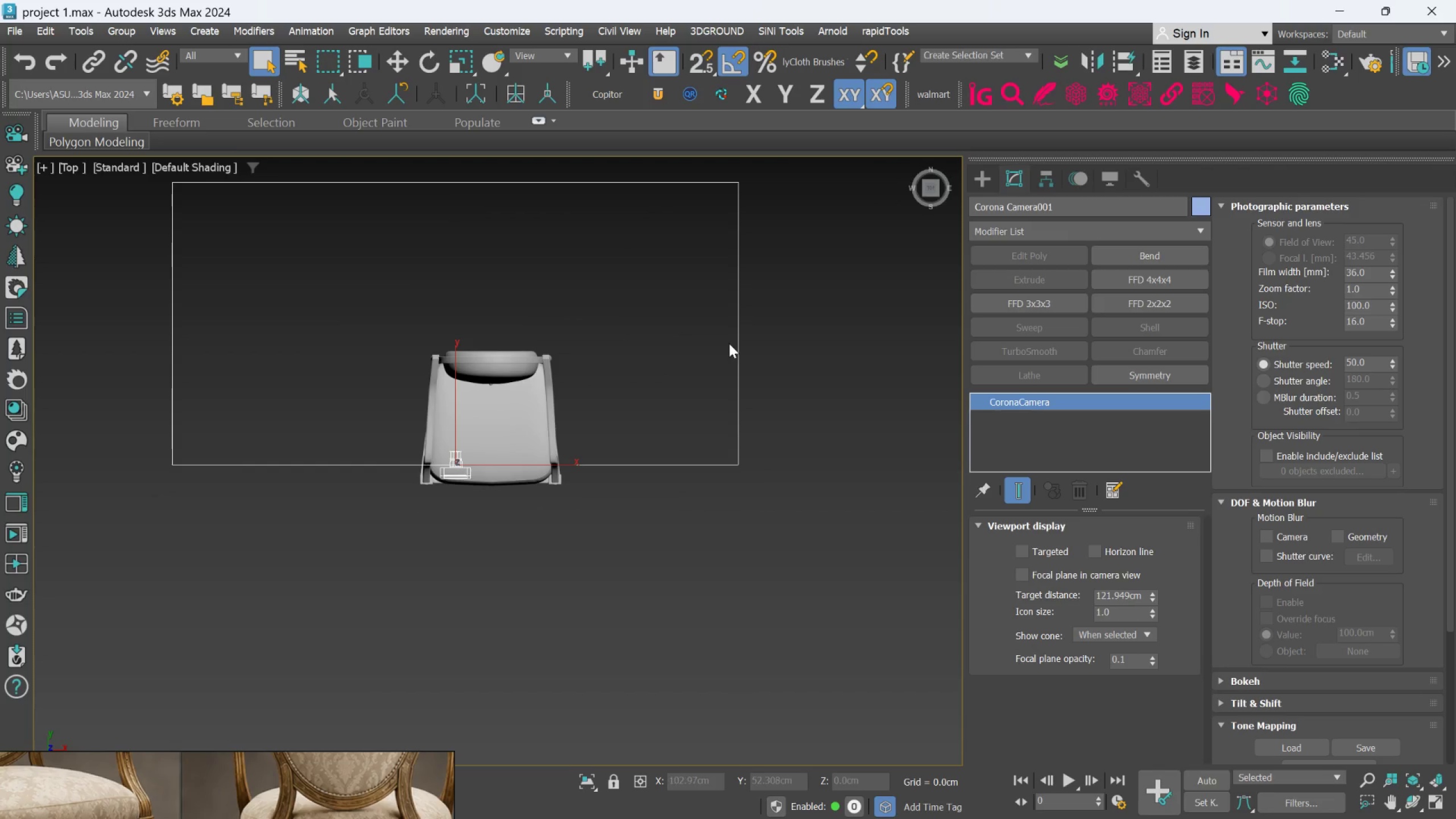 
scroll: coordinate [729, 345], scroll_direction: down, amount: 2.0
 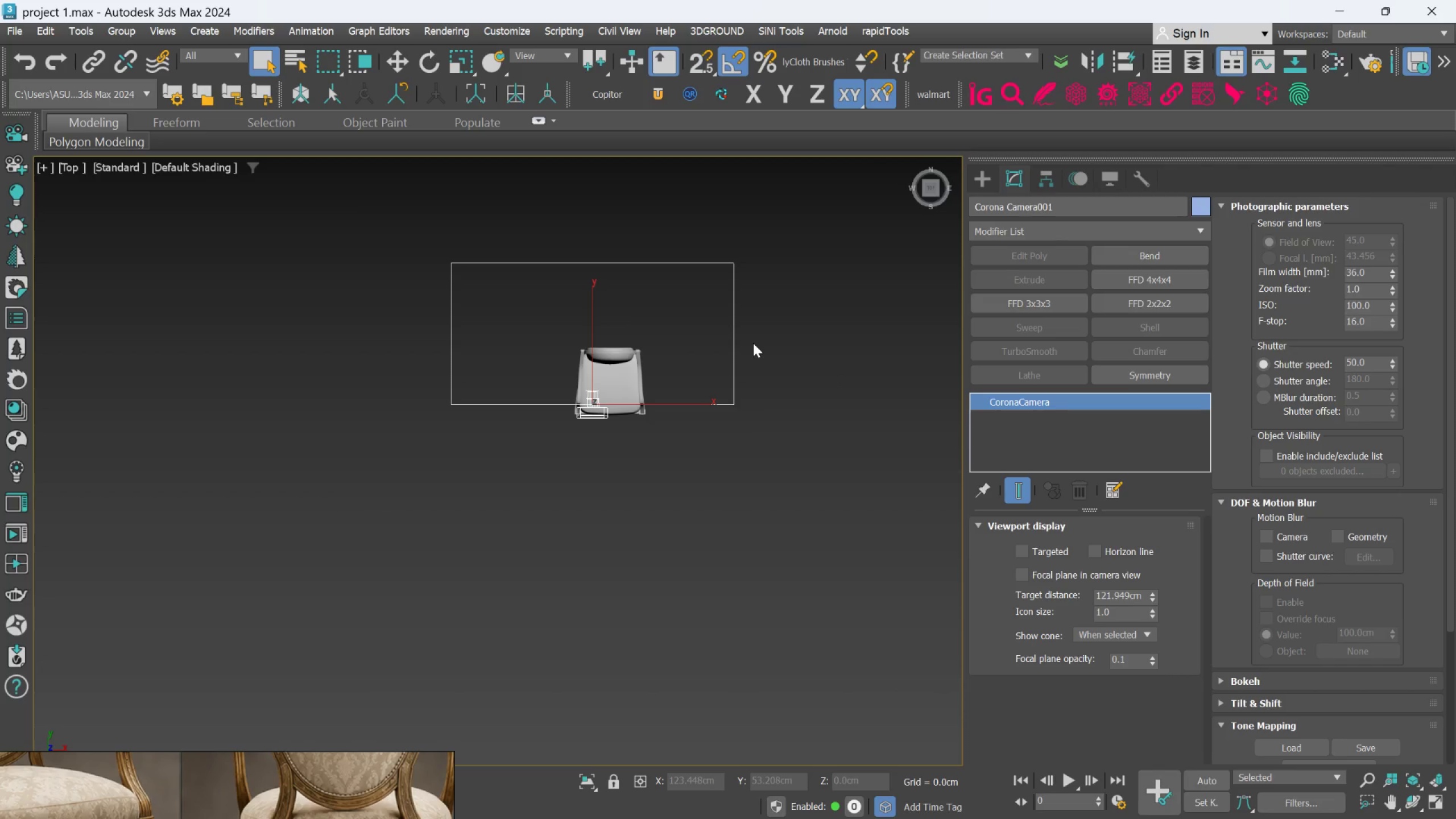 
wait(15.1)
 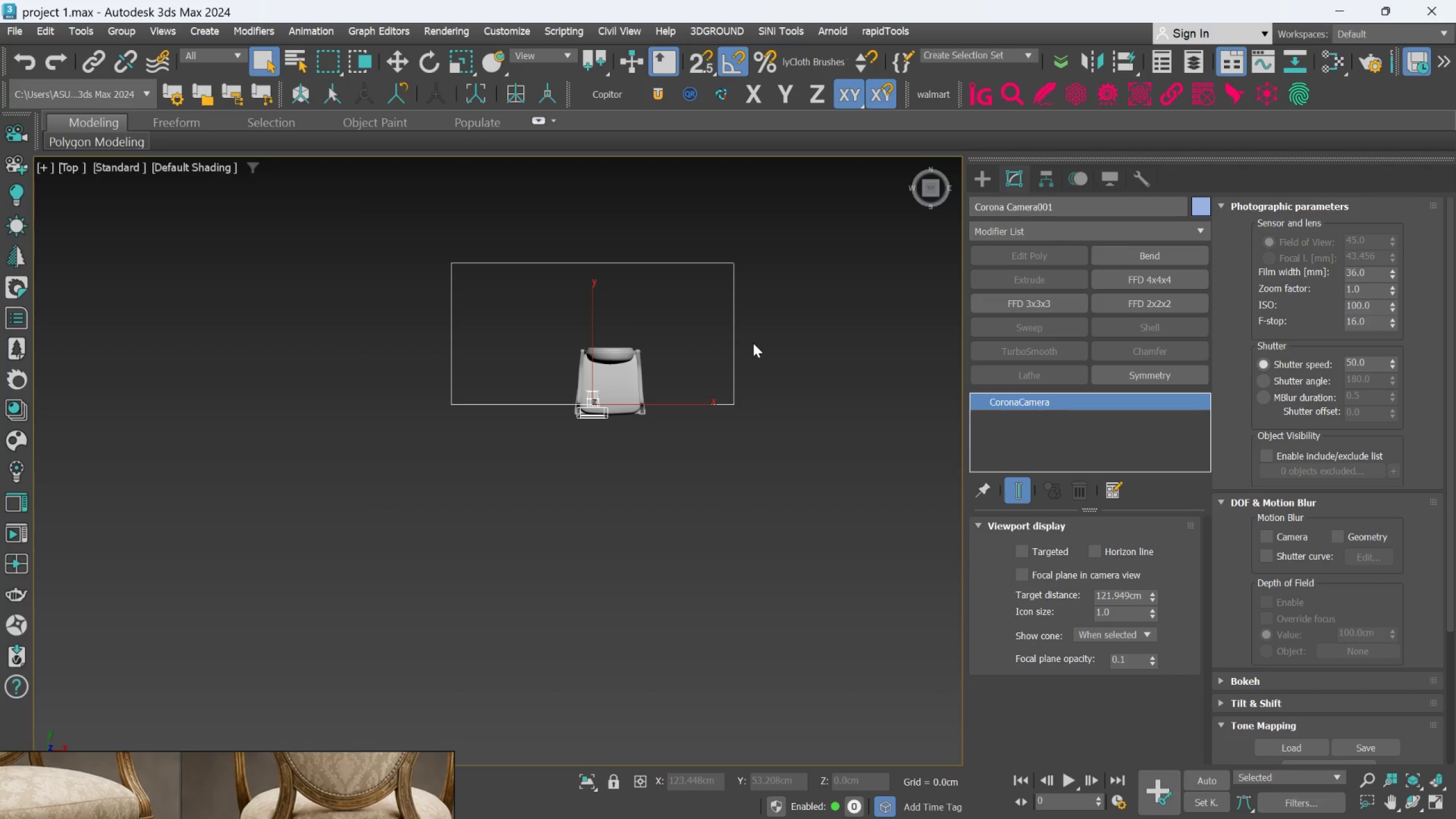 
left_click([1040, 183])
 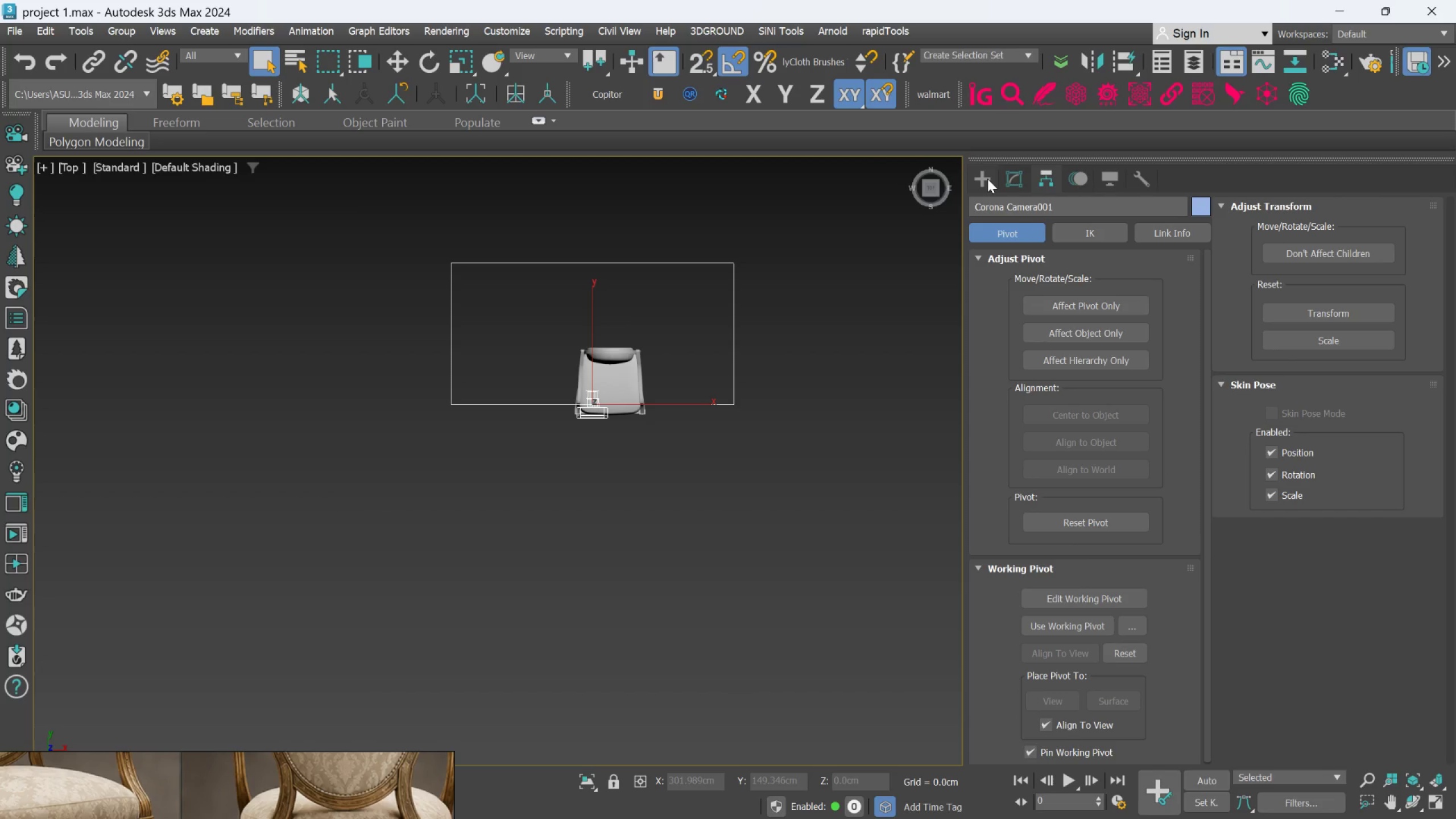 
left_click([987, 179])
 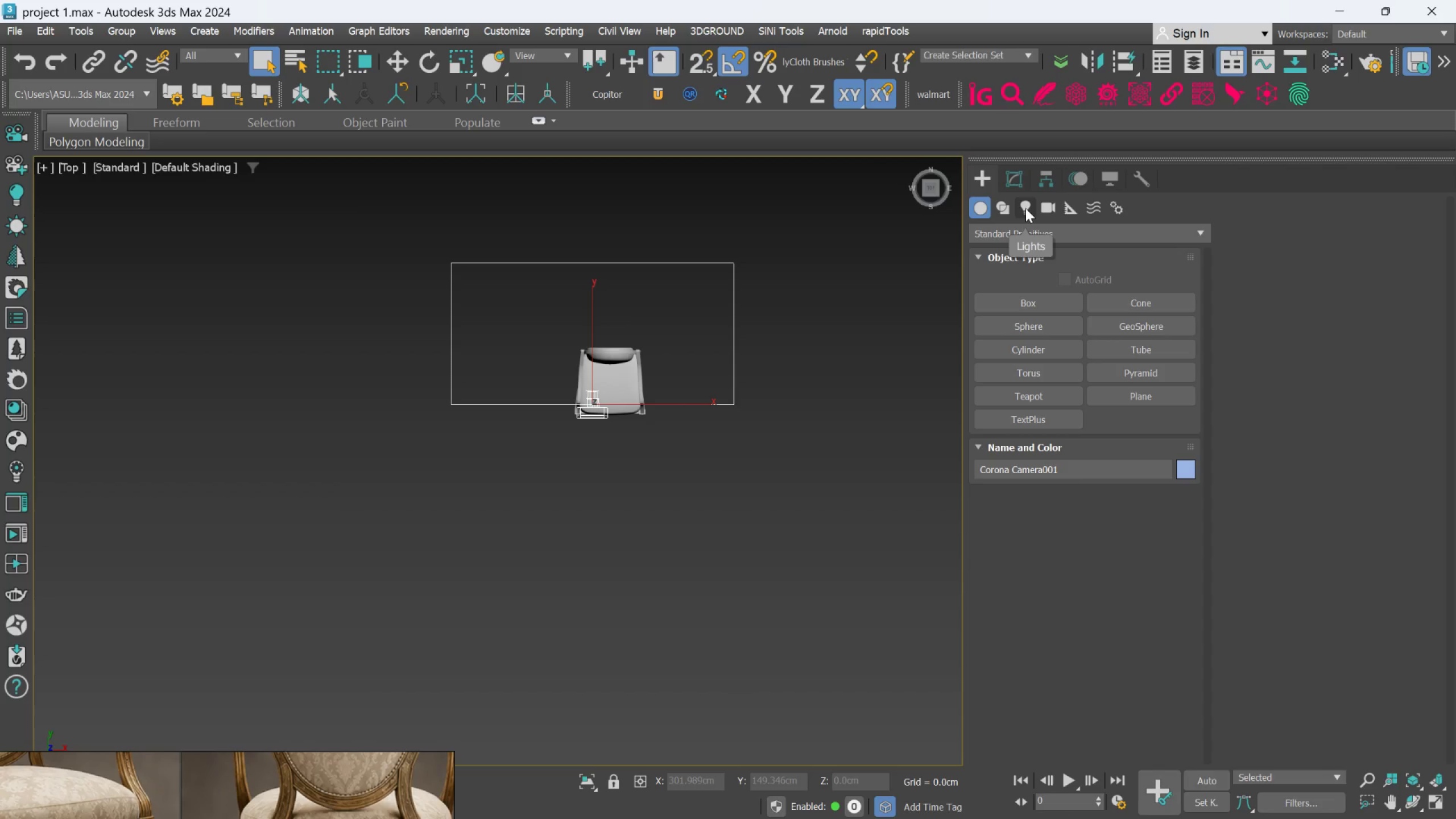 
left_click([1025, 208])
 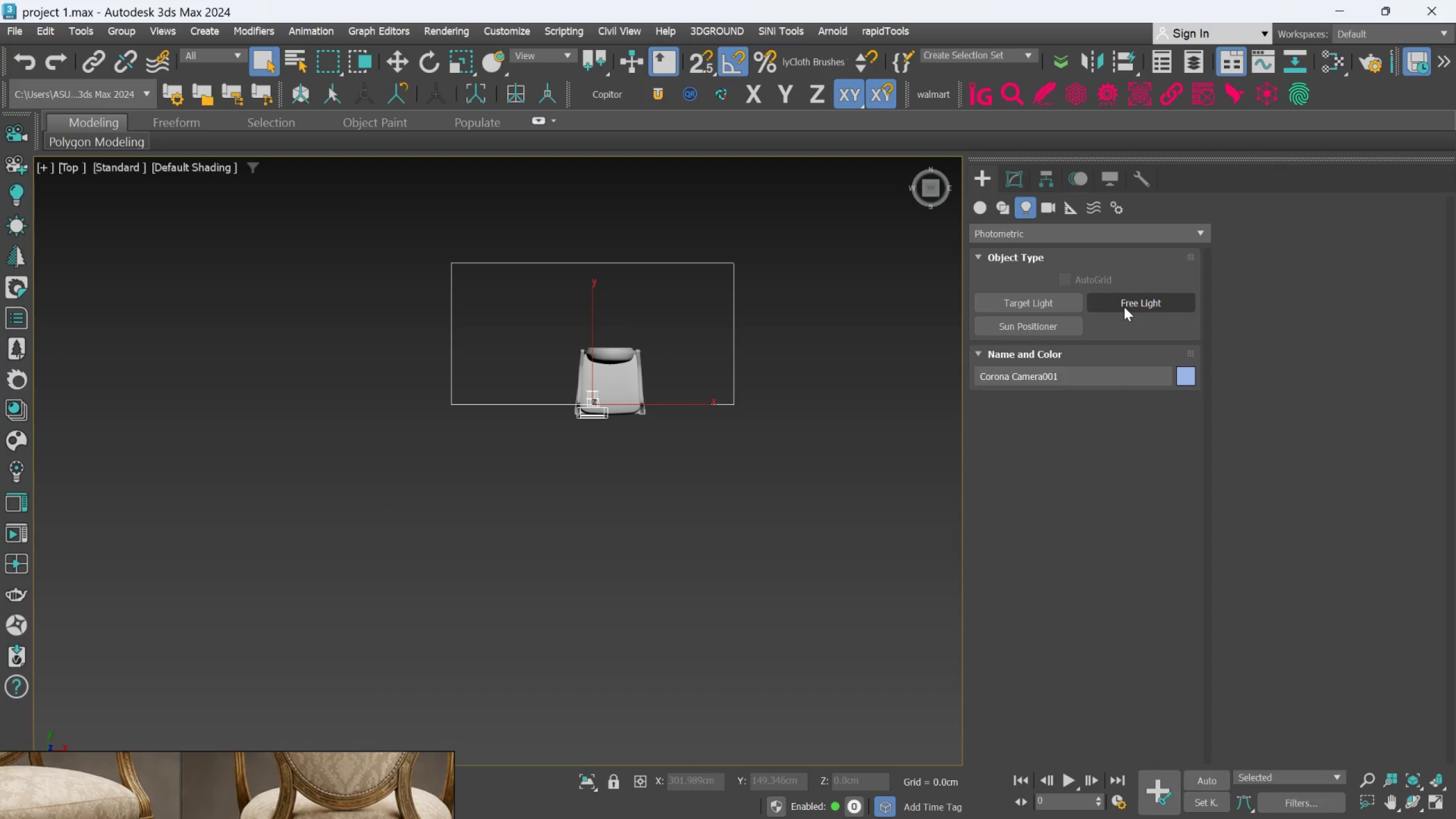 
wait(9.77)
 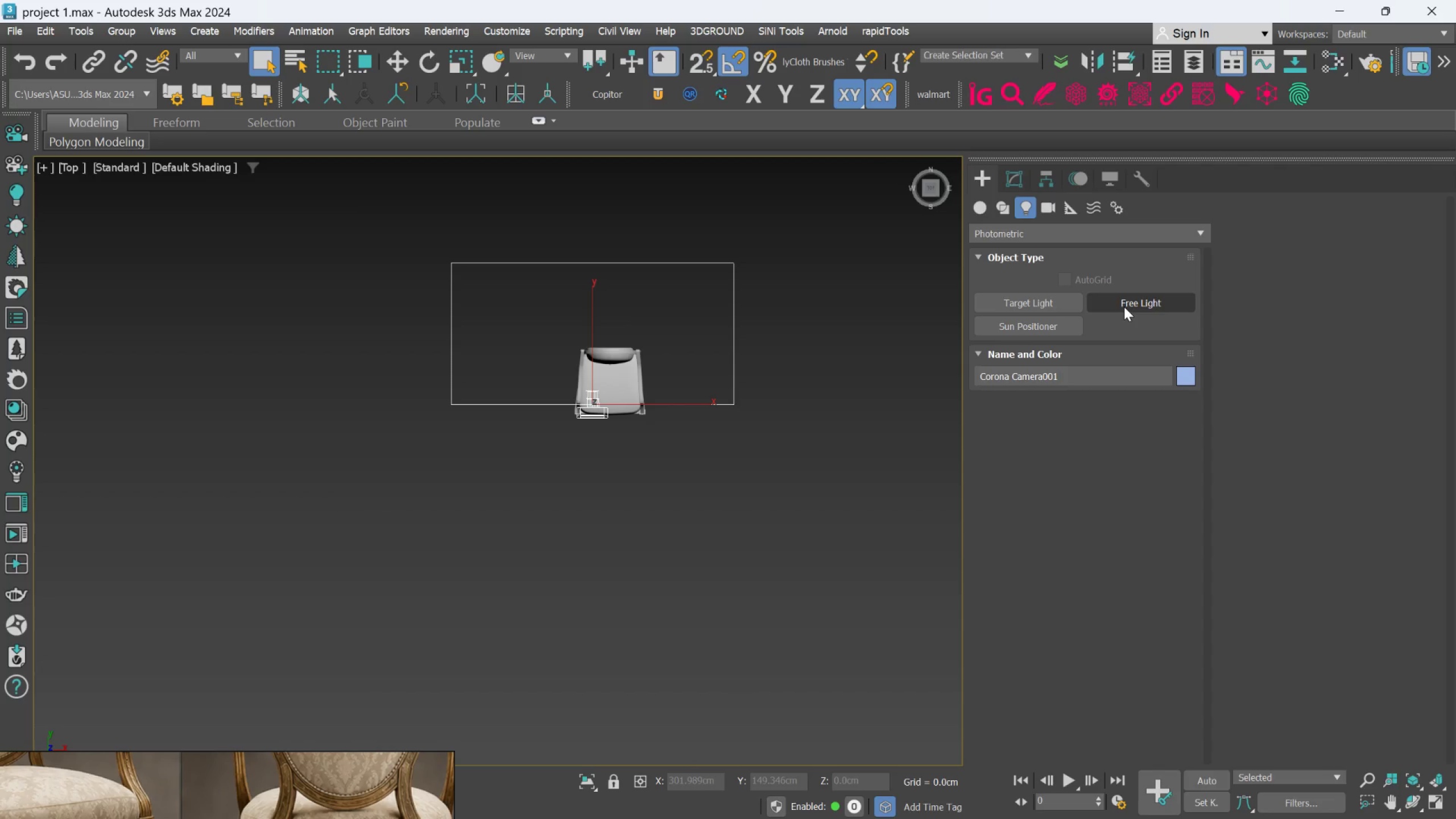 
left_click([1064, 231])
 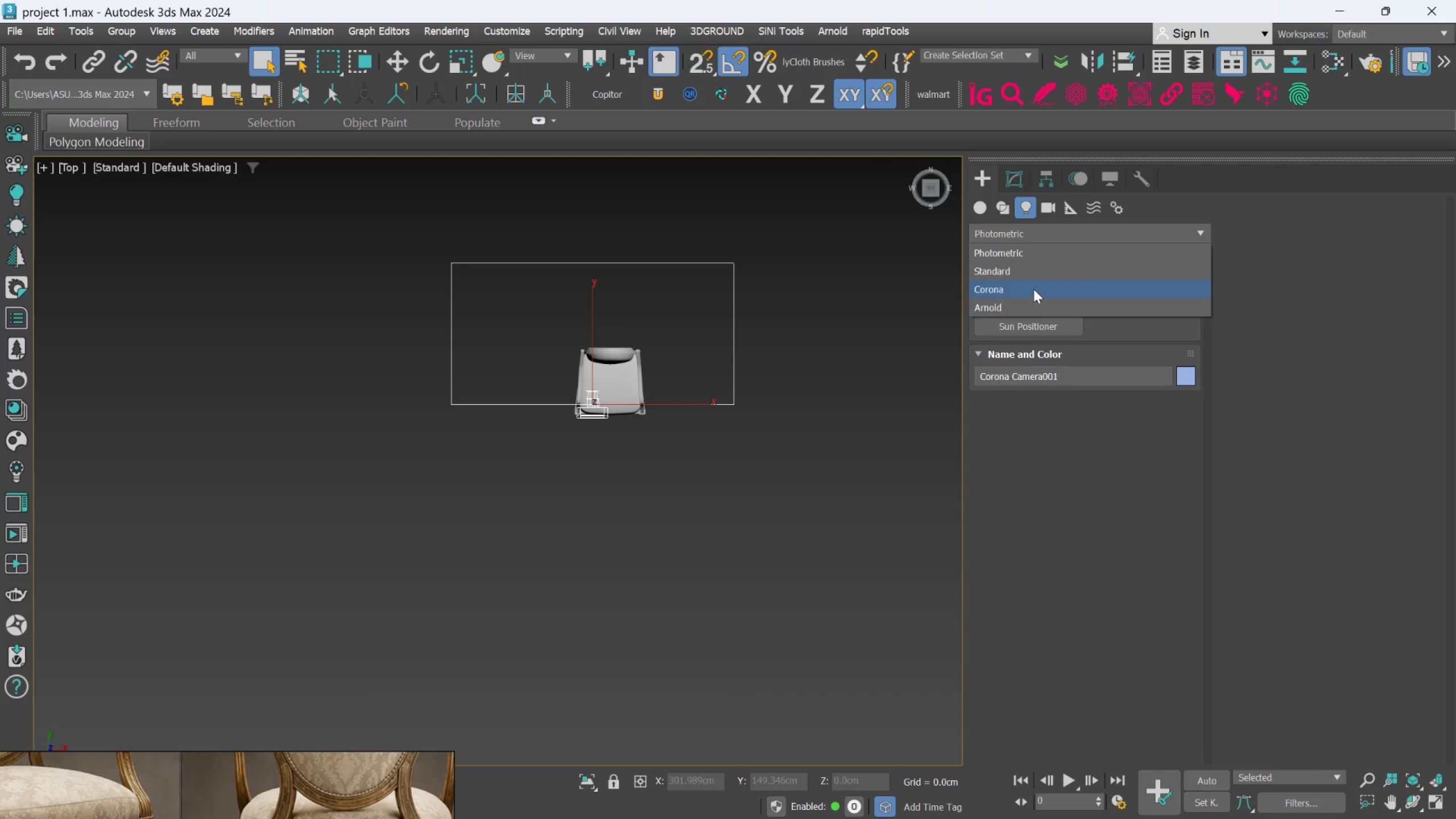 
left_click([1033, 289])
 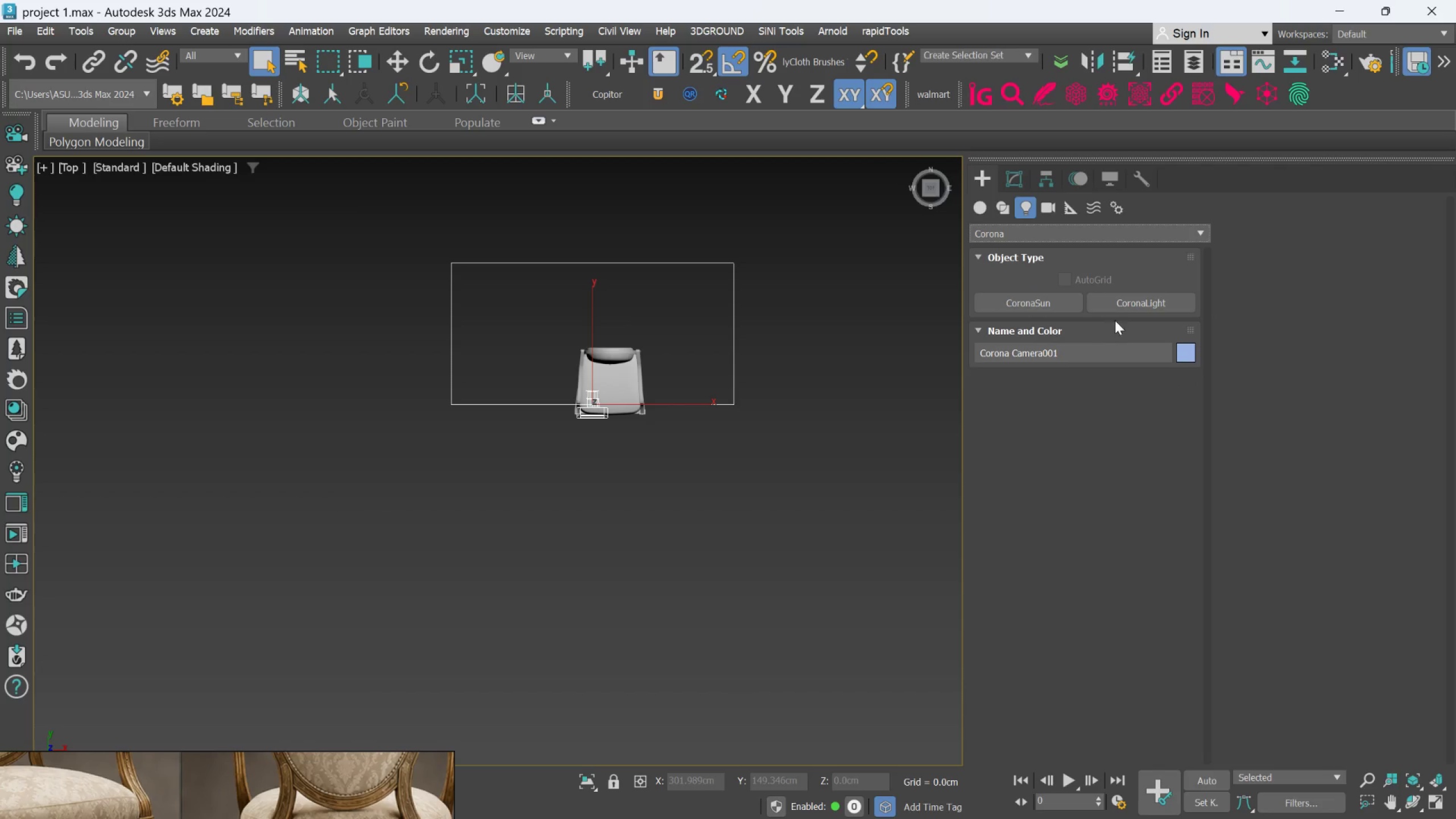 
left_click([1126, 307])
 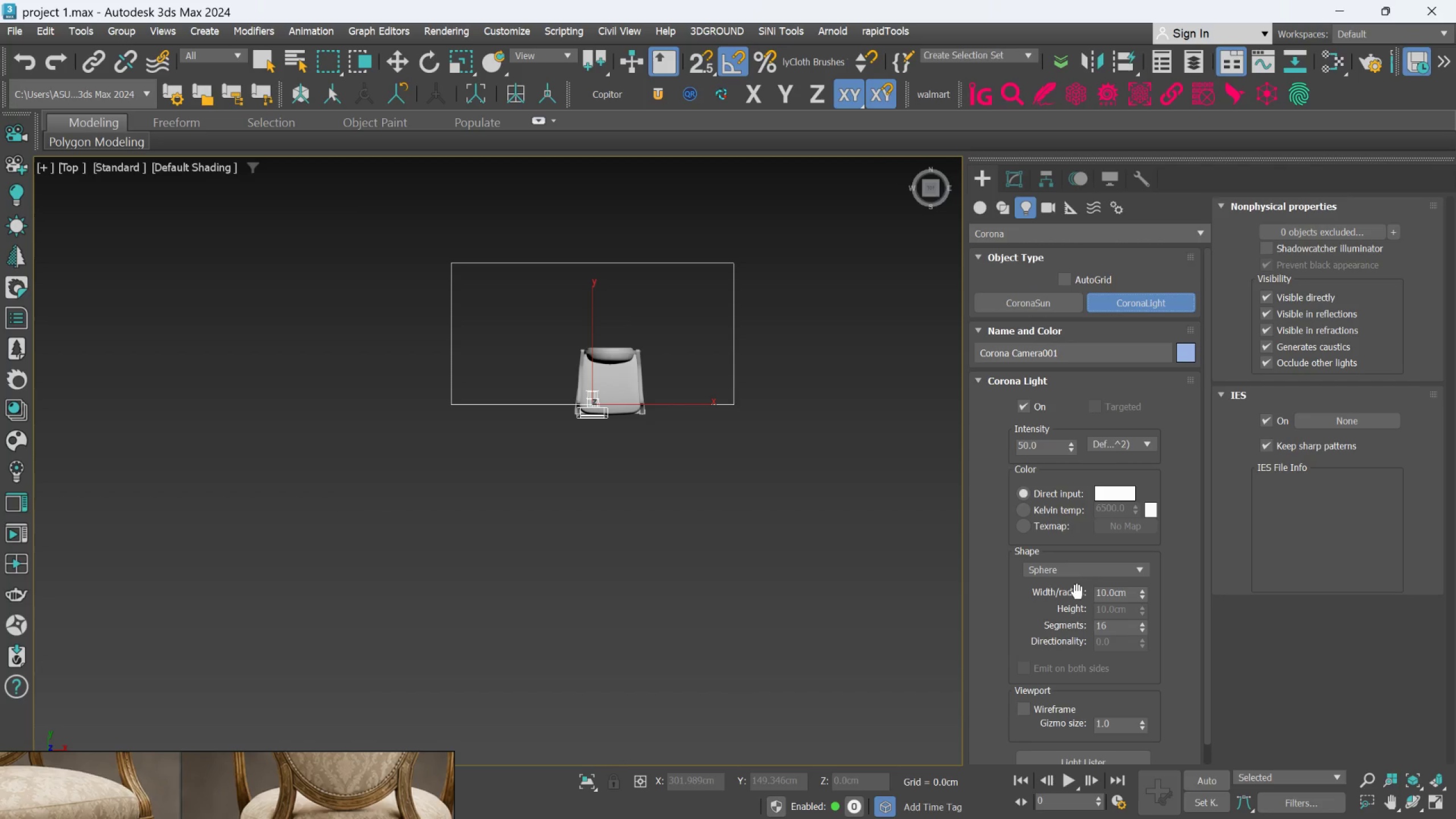 
left_click([1083, 577])
 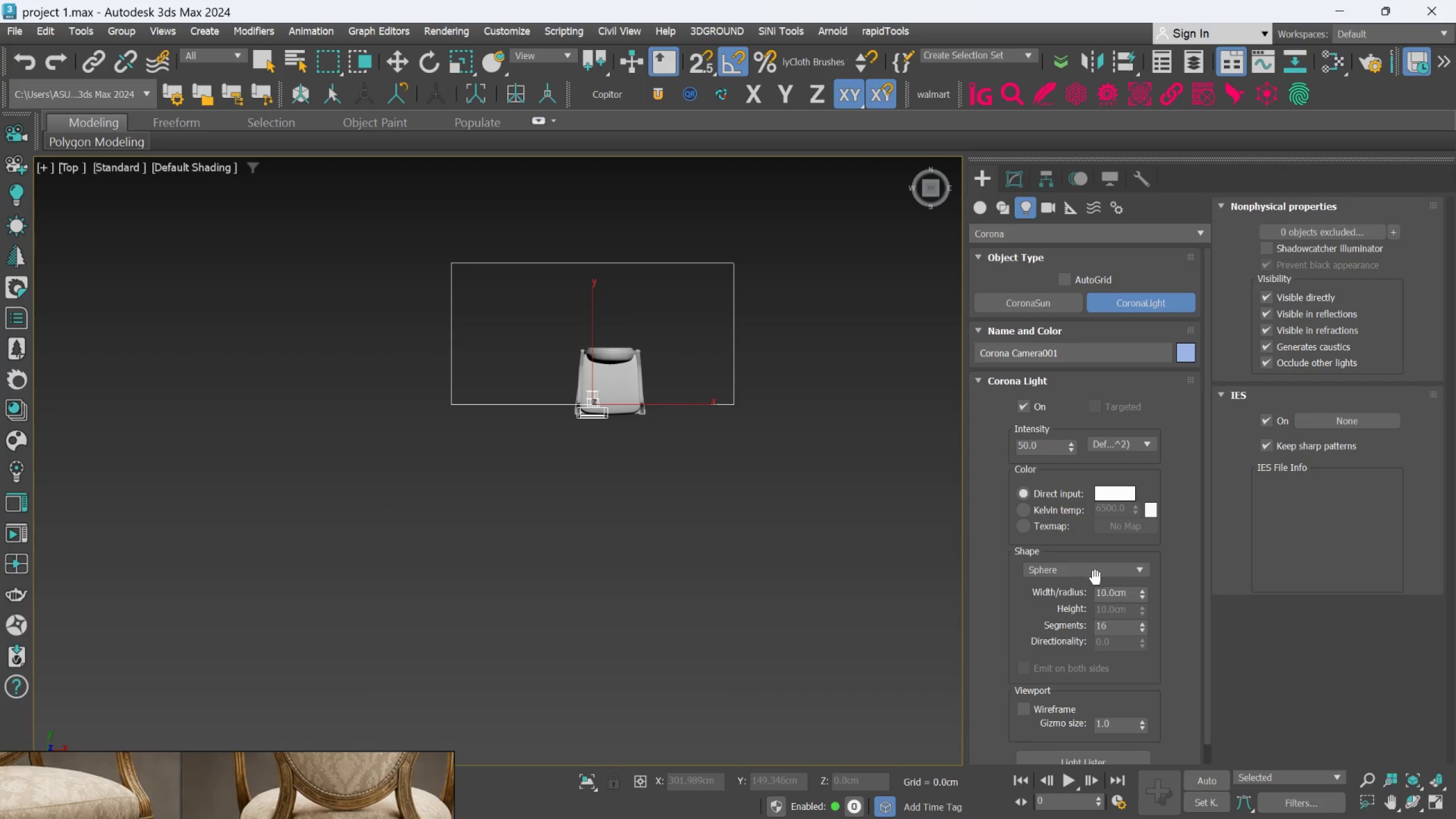 
left_click([1098, 578])
 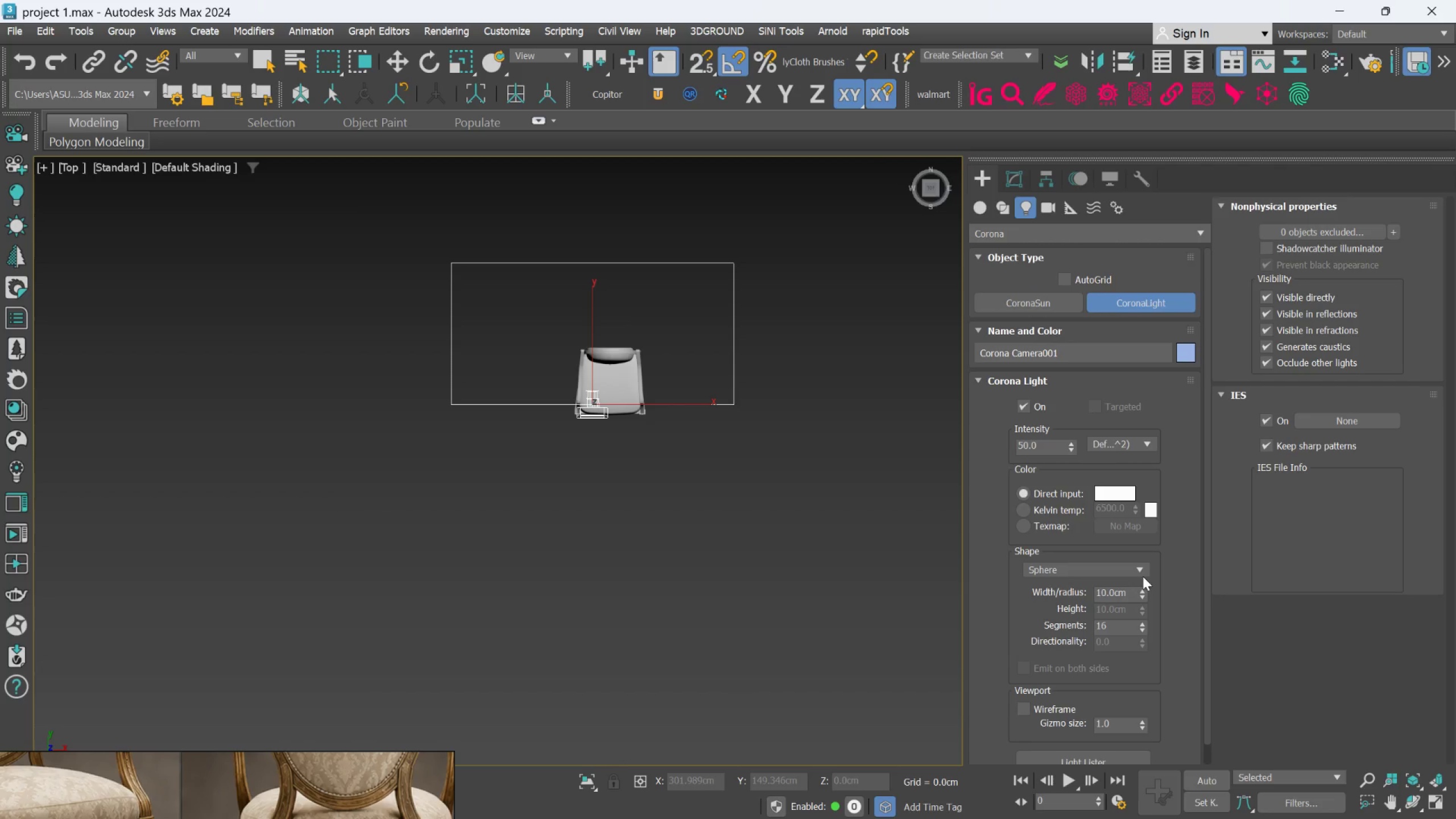 
left_click([1143, 574])
 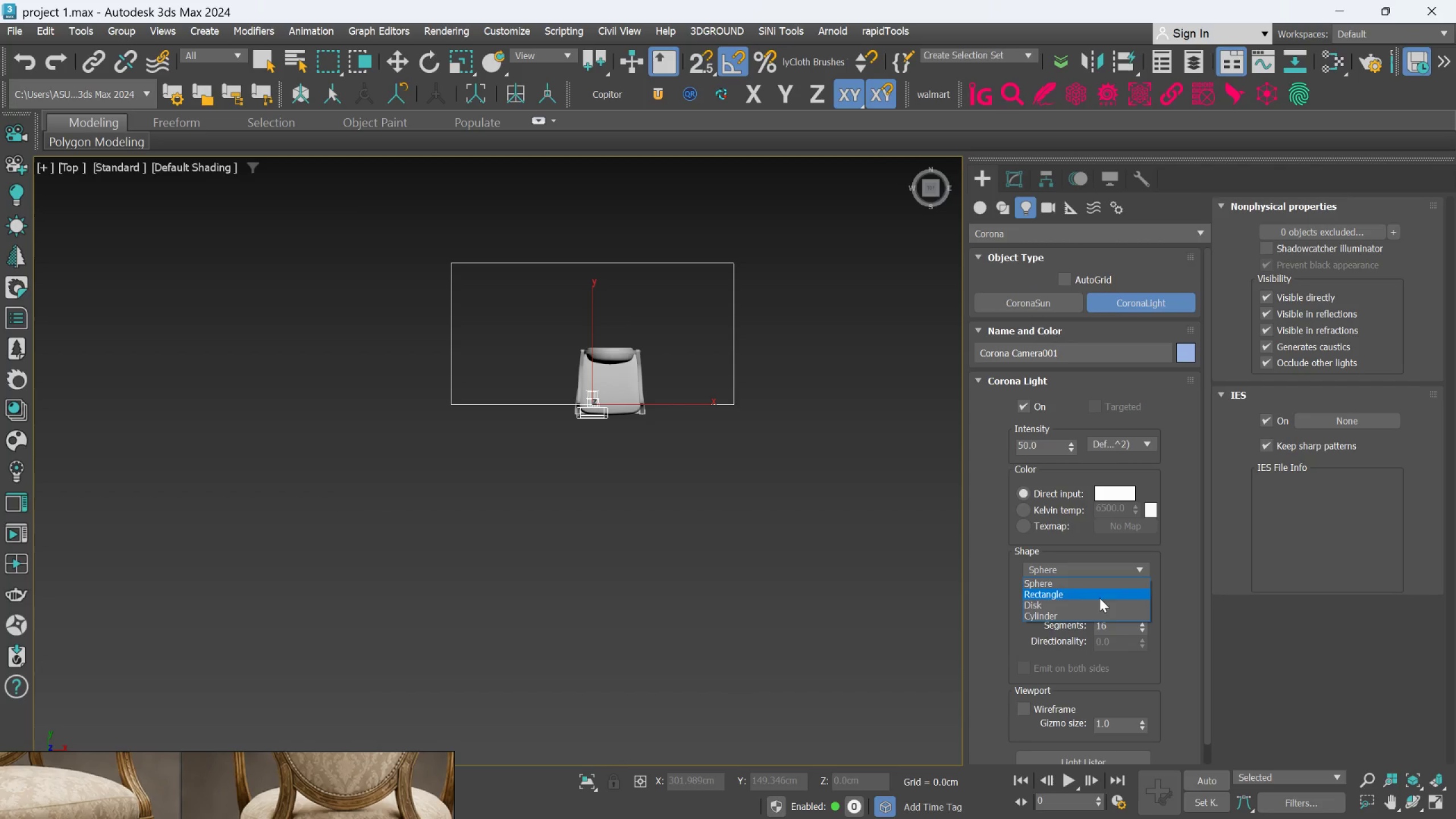 
left_click([1101, 591])
 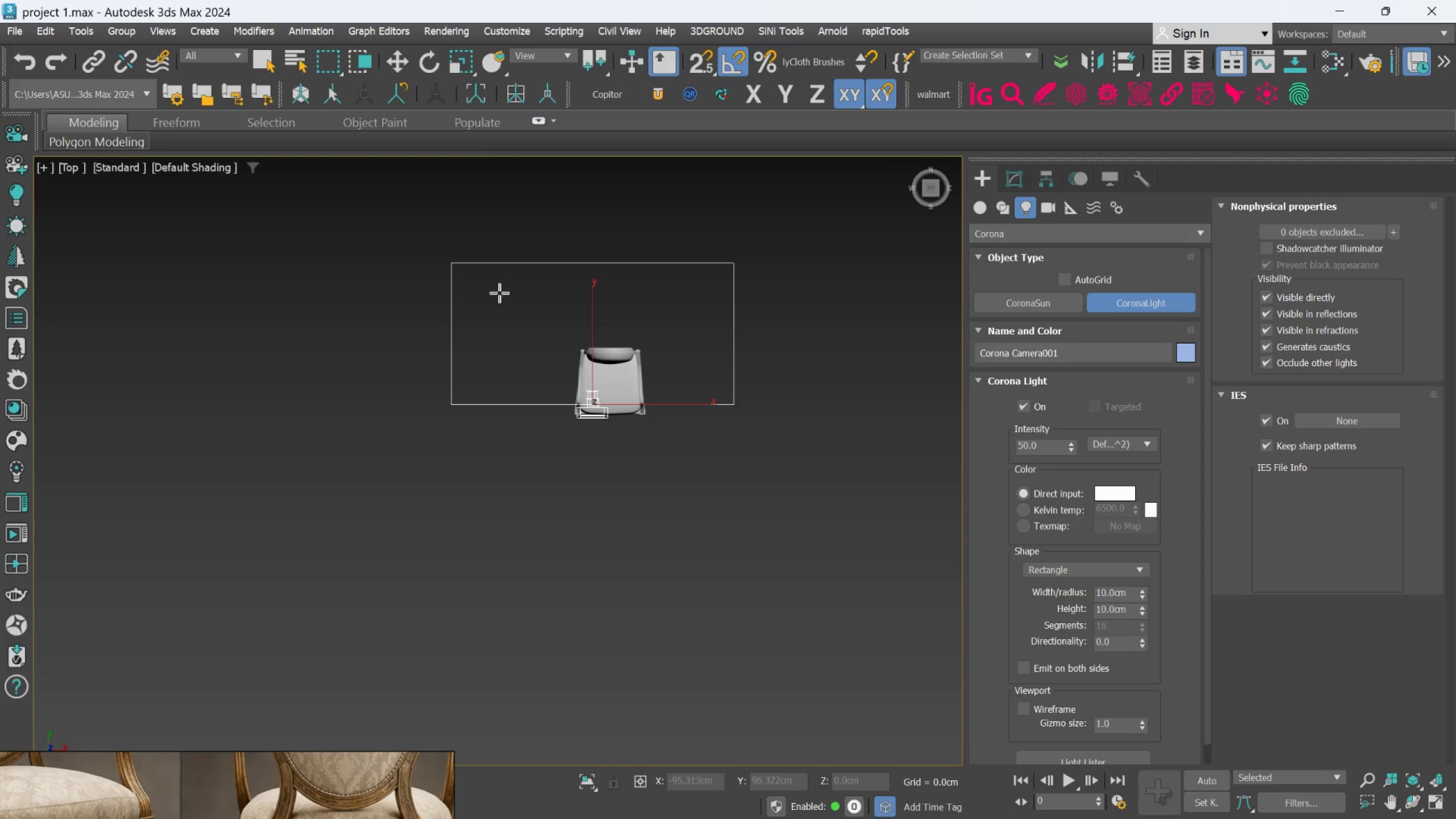 
left_click_drag(start_coordinate=[475, 276], to_coordinate=[799, 516])
 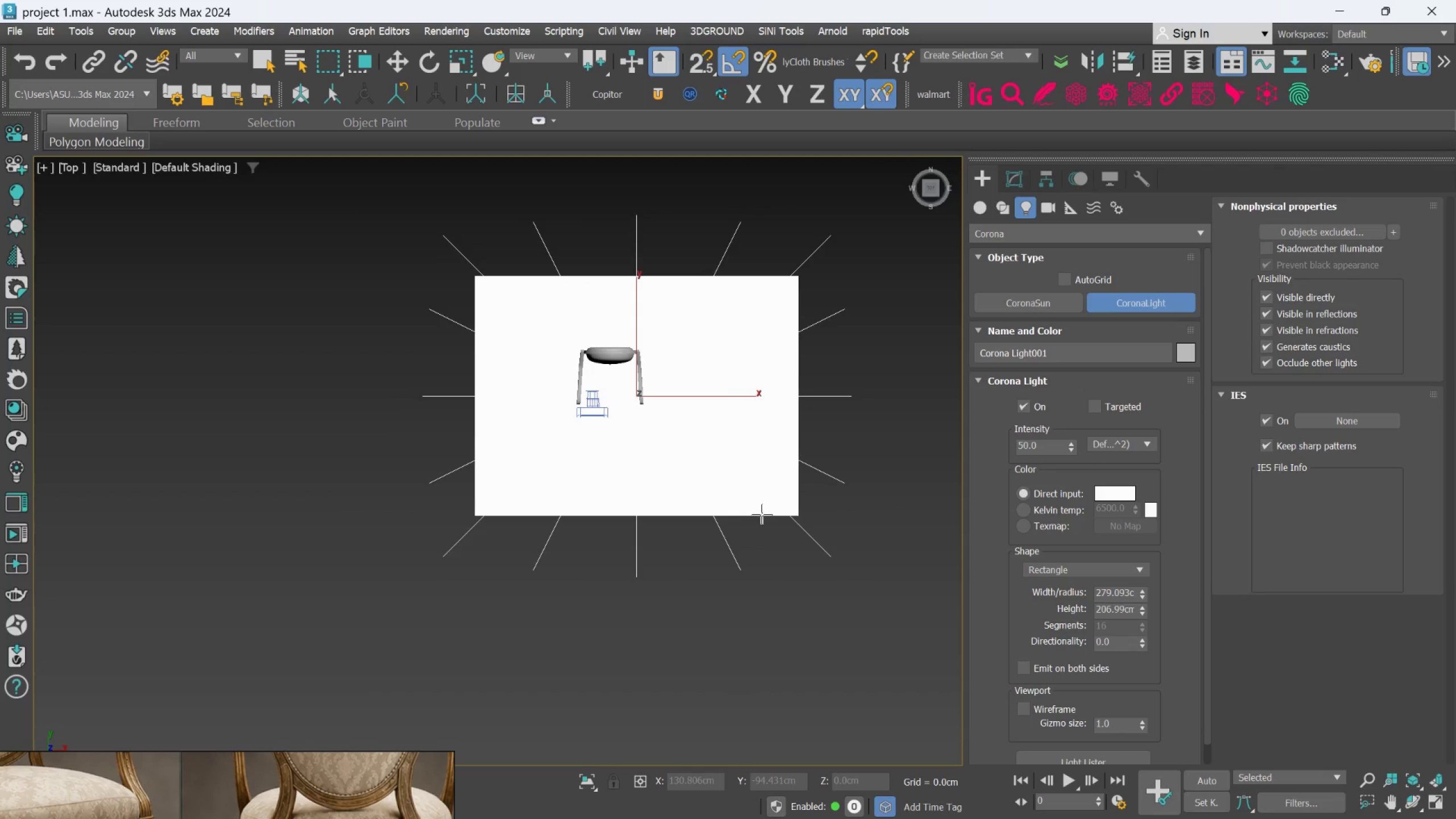 
hold_key(key=AltLeft, duration=0.91)
 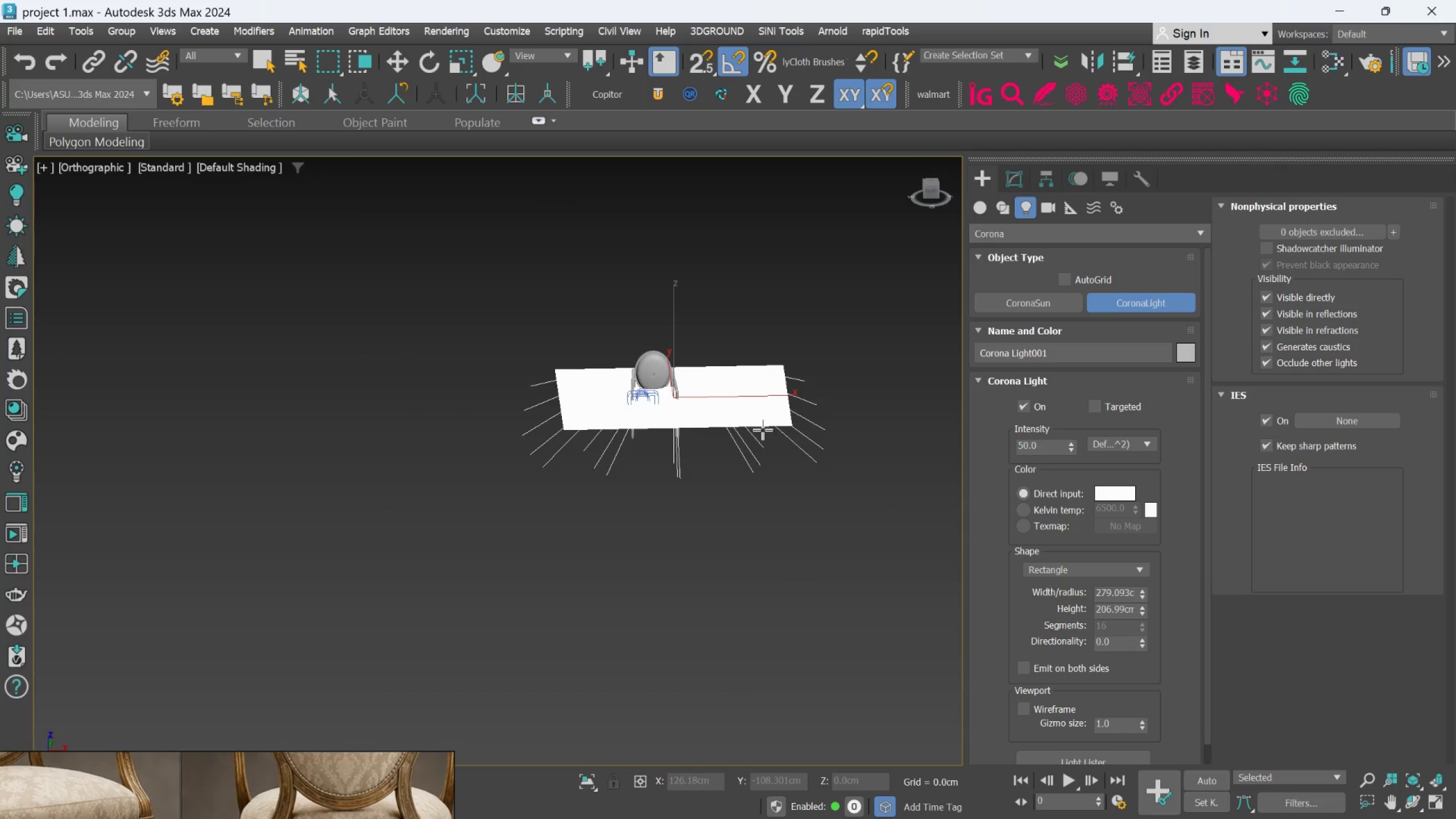 
scroll: coordinate [762, 514], scroll_direction: down, amount: 1.0
 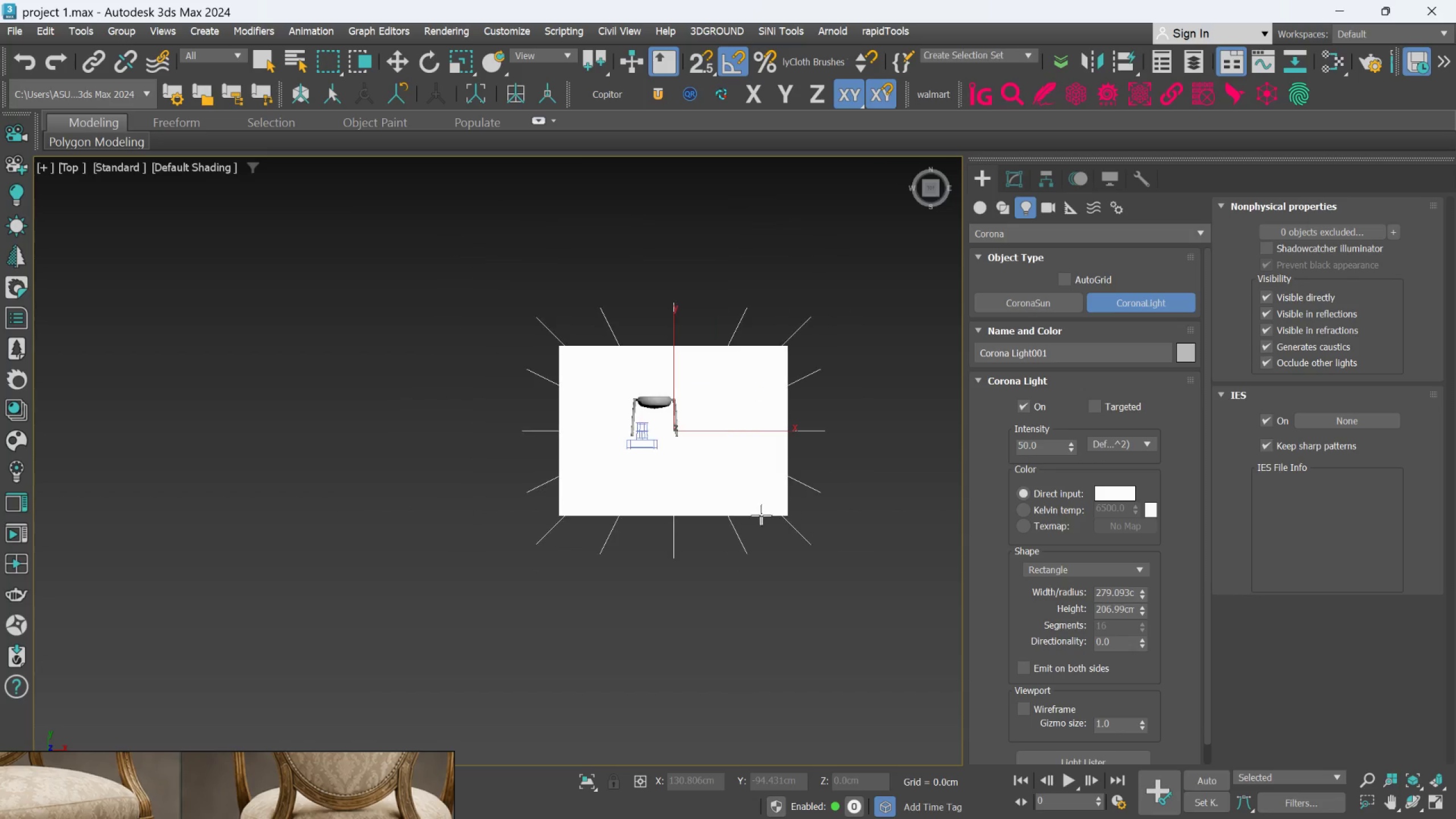 
type(wf)
 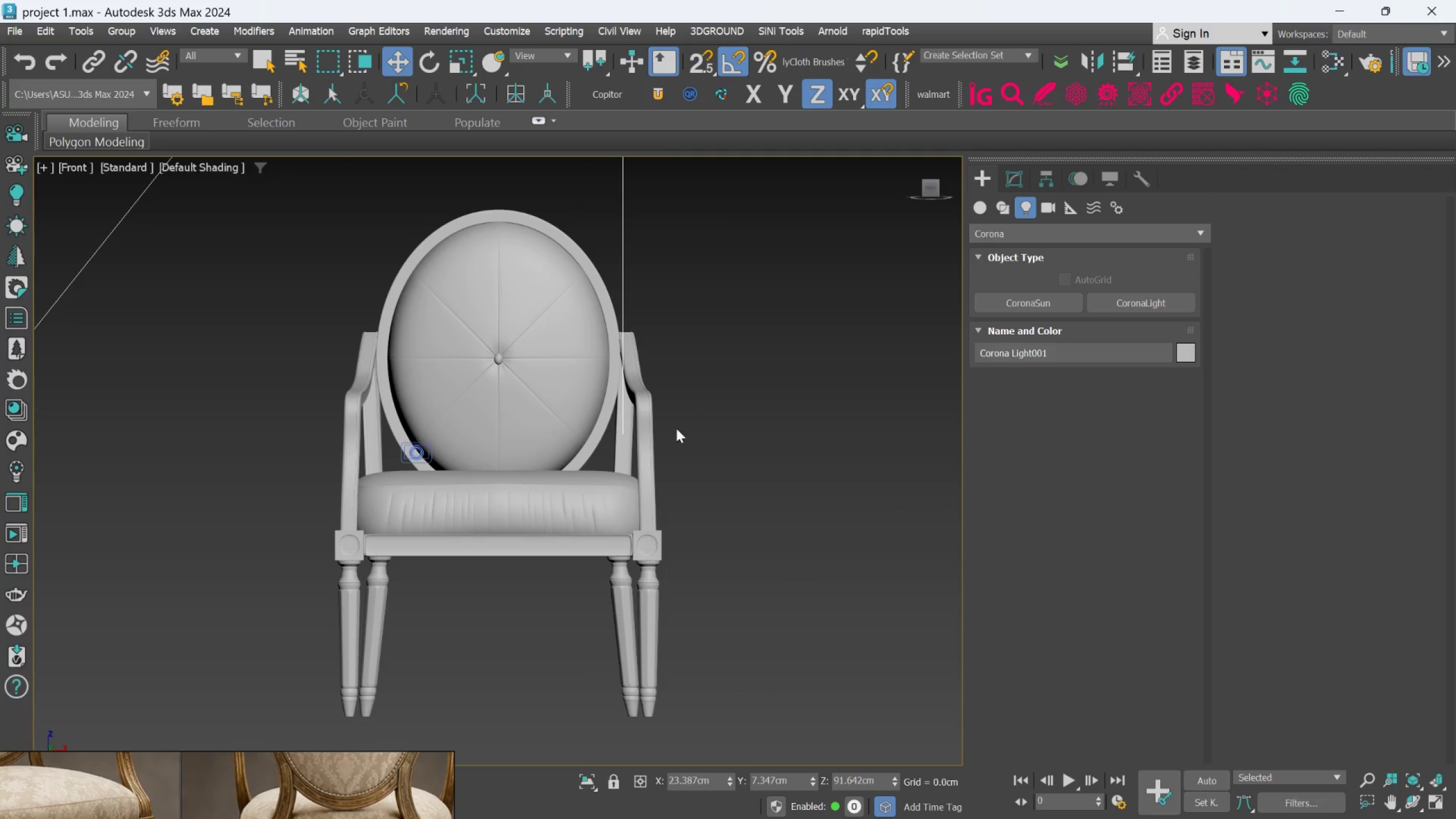 
left_click_drag(start_coordinate=[675, 325], to_coordinate=[662, 255])
 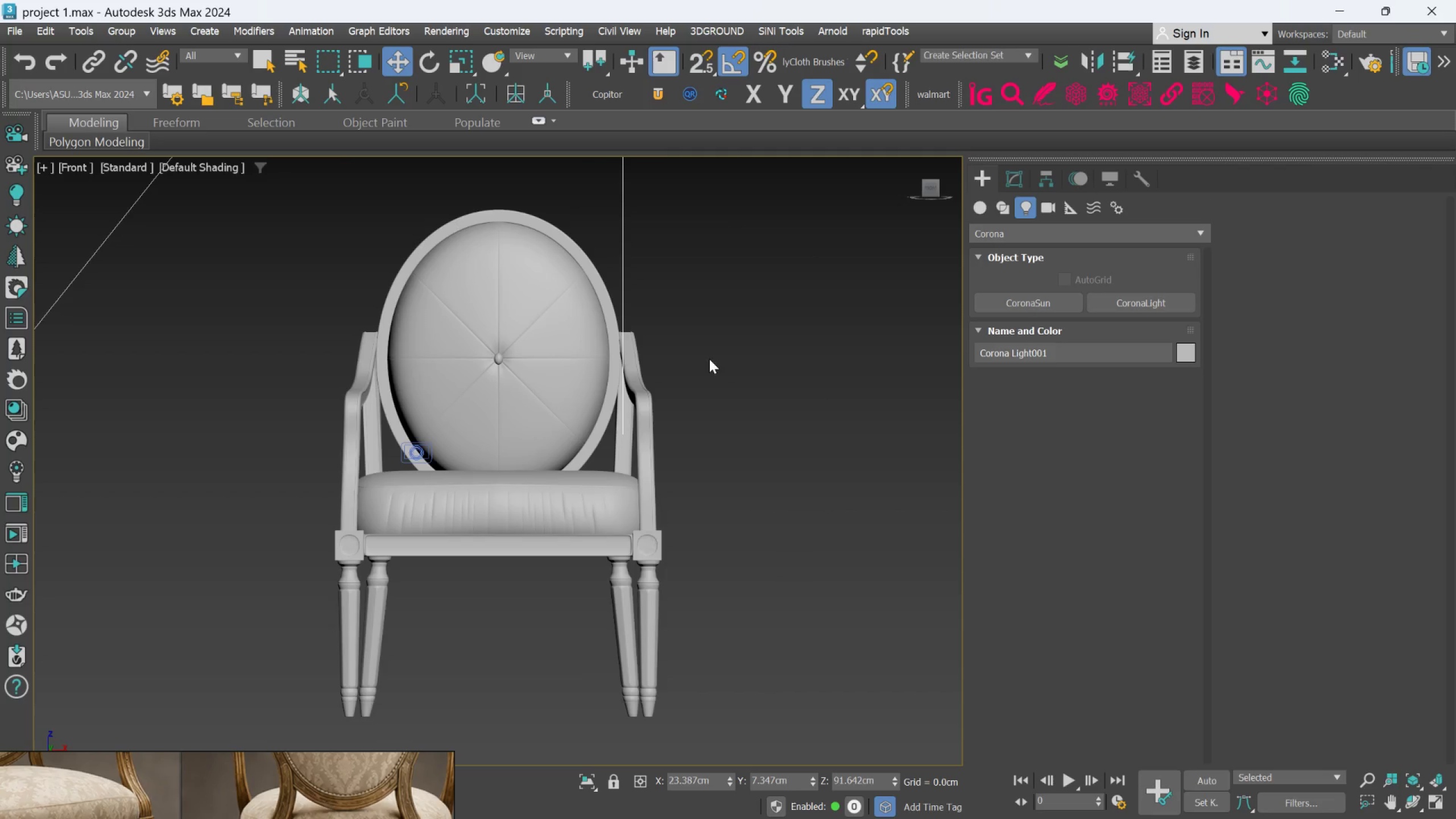 
scroll: coordinate [651, 438], scroll_direction: down, amount: 7.0
 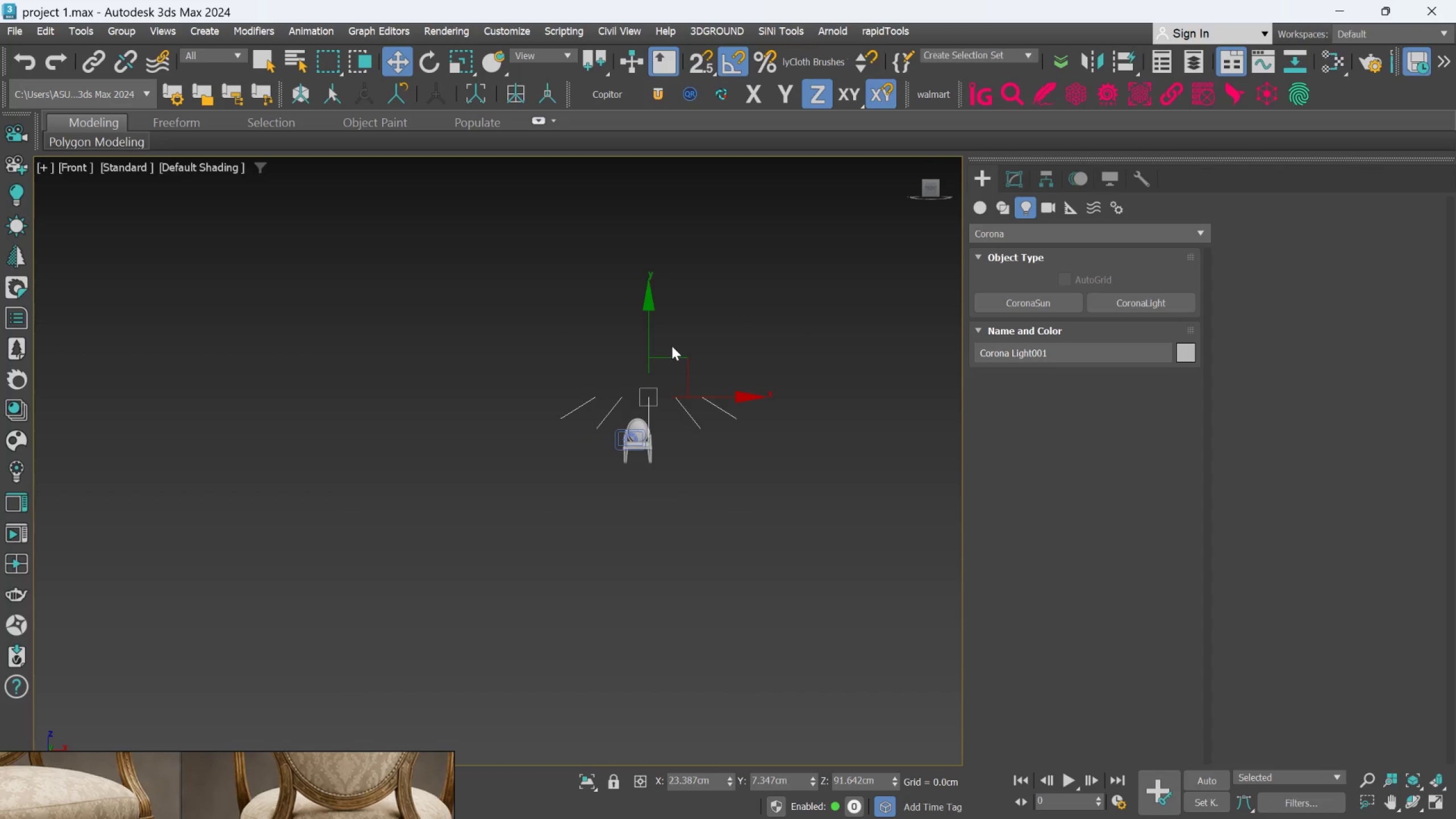 
scroll: coordinate [660, 343], scroll_direction: up, amount: 2.0
 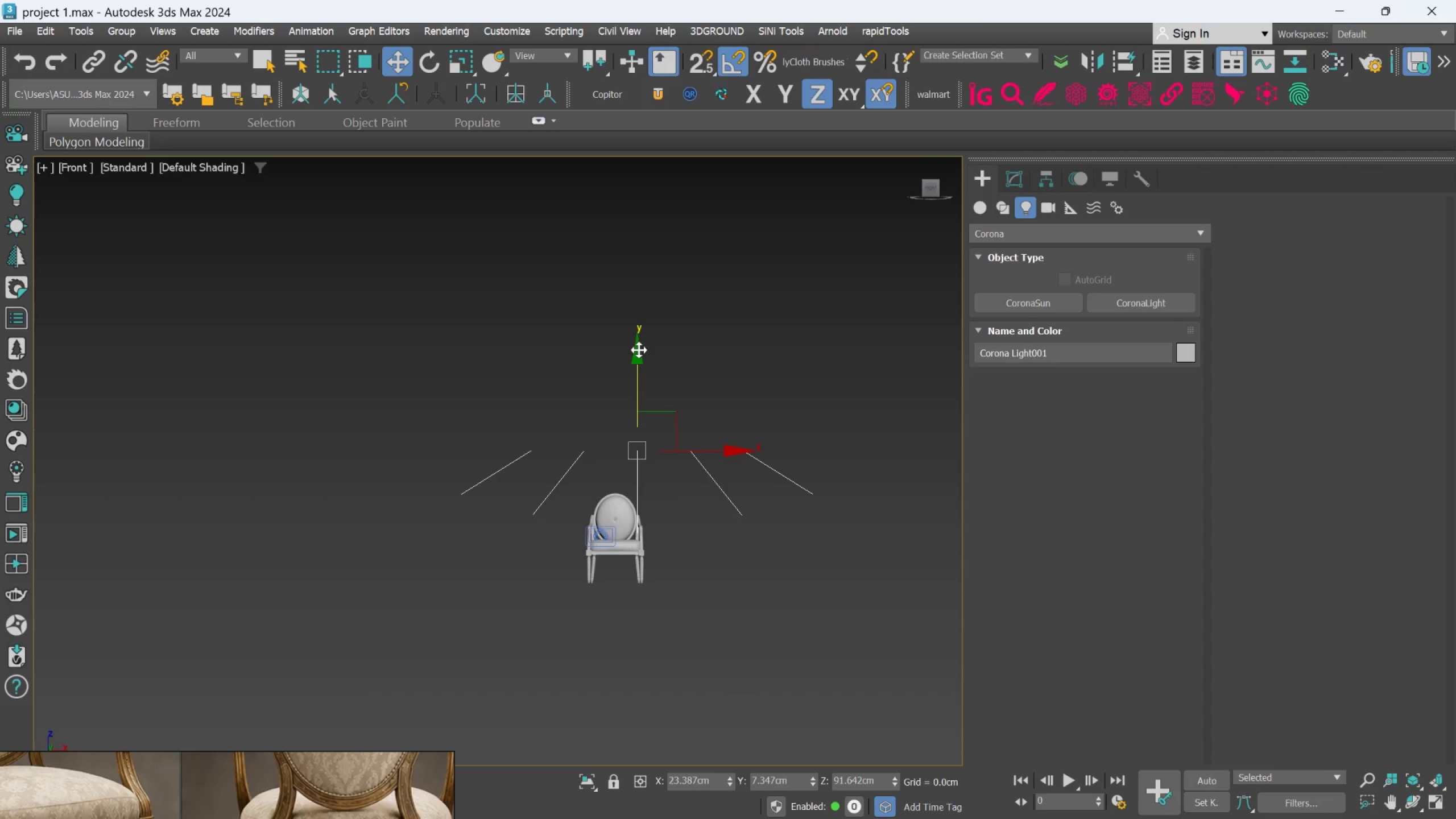 
left_click_drag(start_coordinate=[639, 350], to_coordinate=[634, 325])
 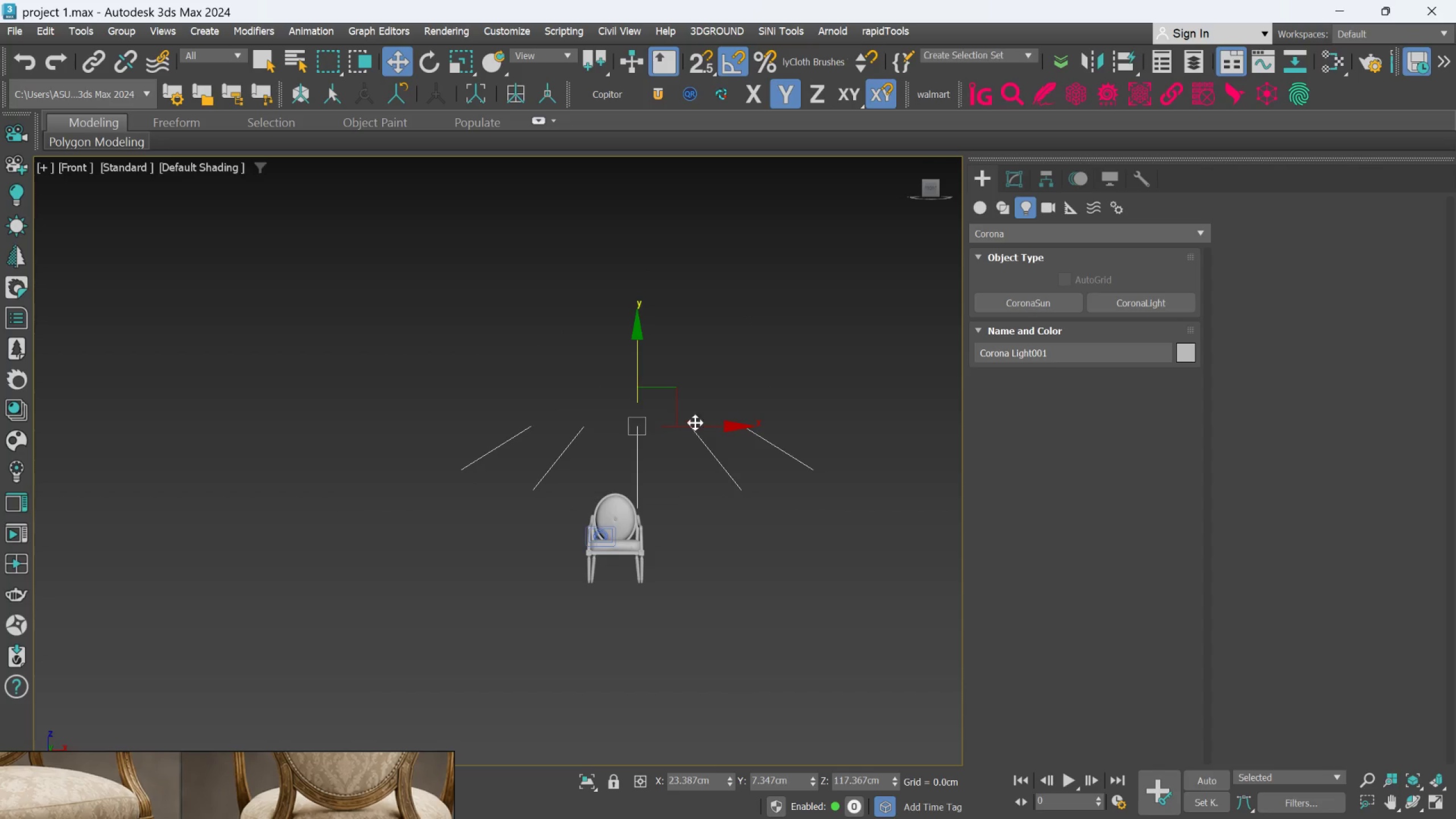 
left_click_drag(start_coordinate=[695, 423], to_coordinate=[643, 412])
 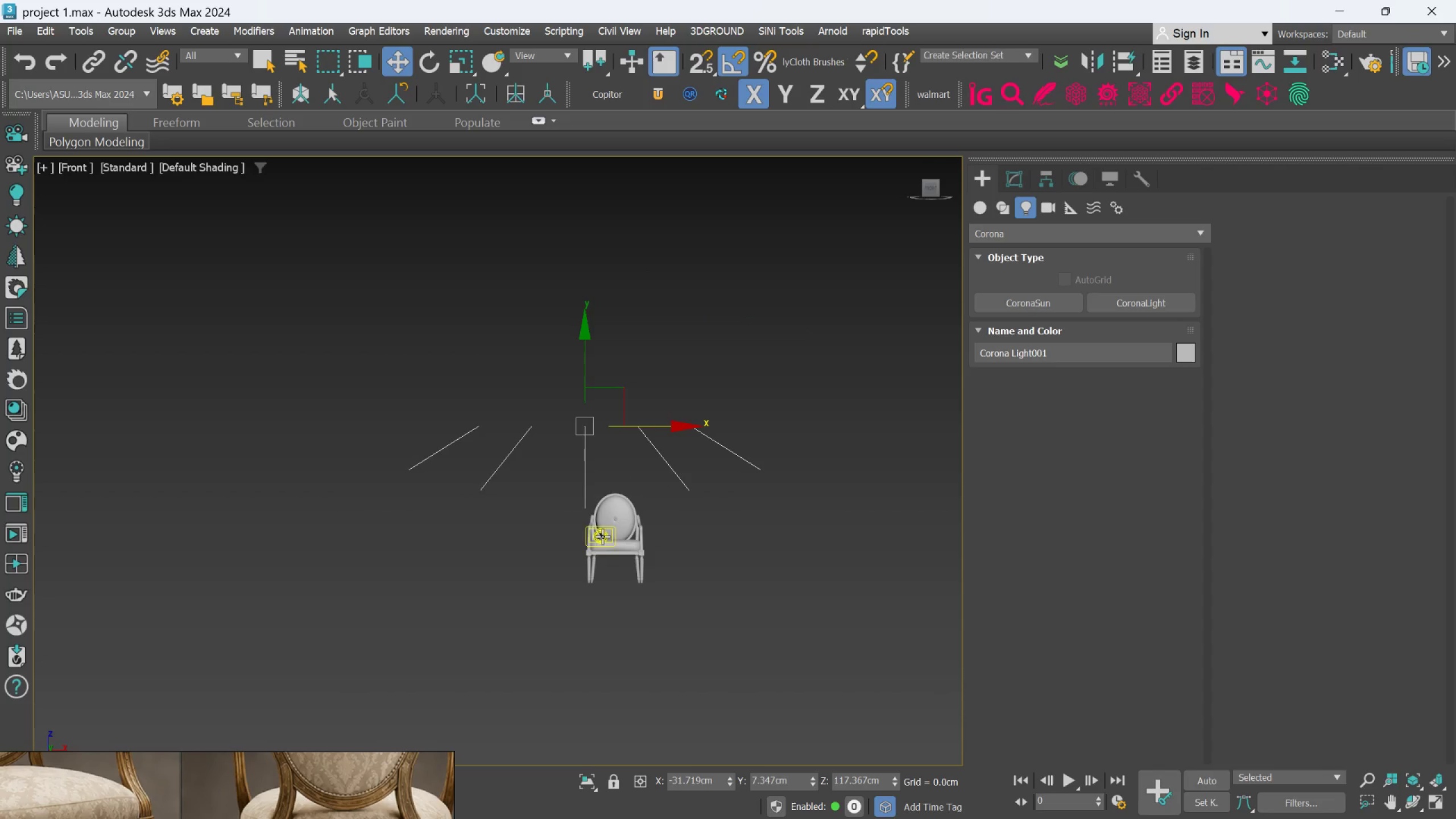 
left_click([602, 536])
 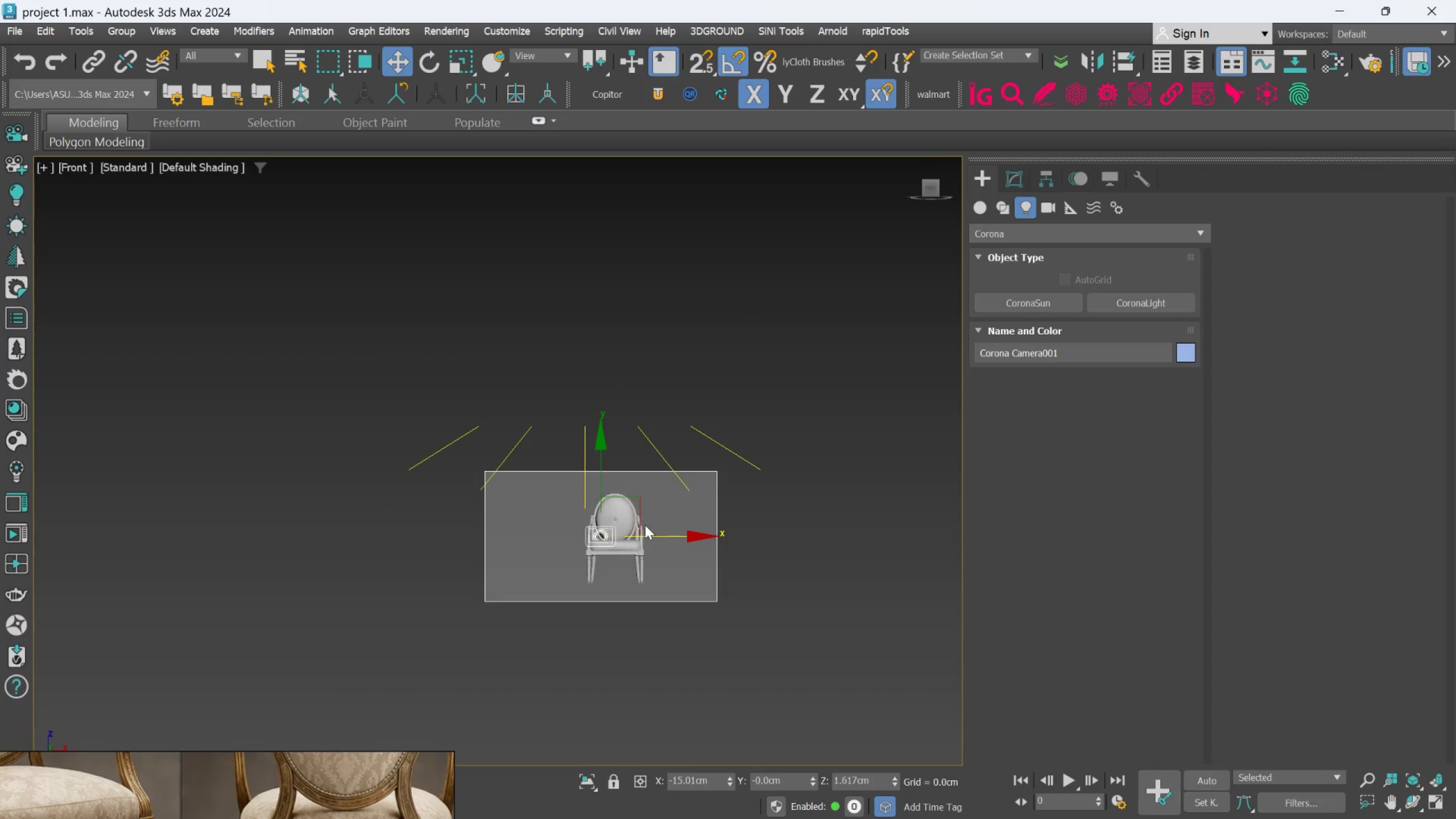 
hold_key(key=AltLeft, duration=0.81)
 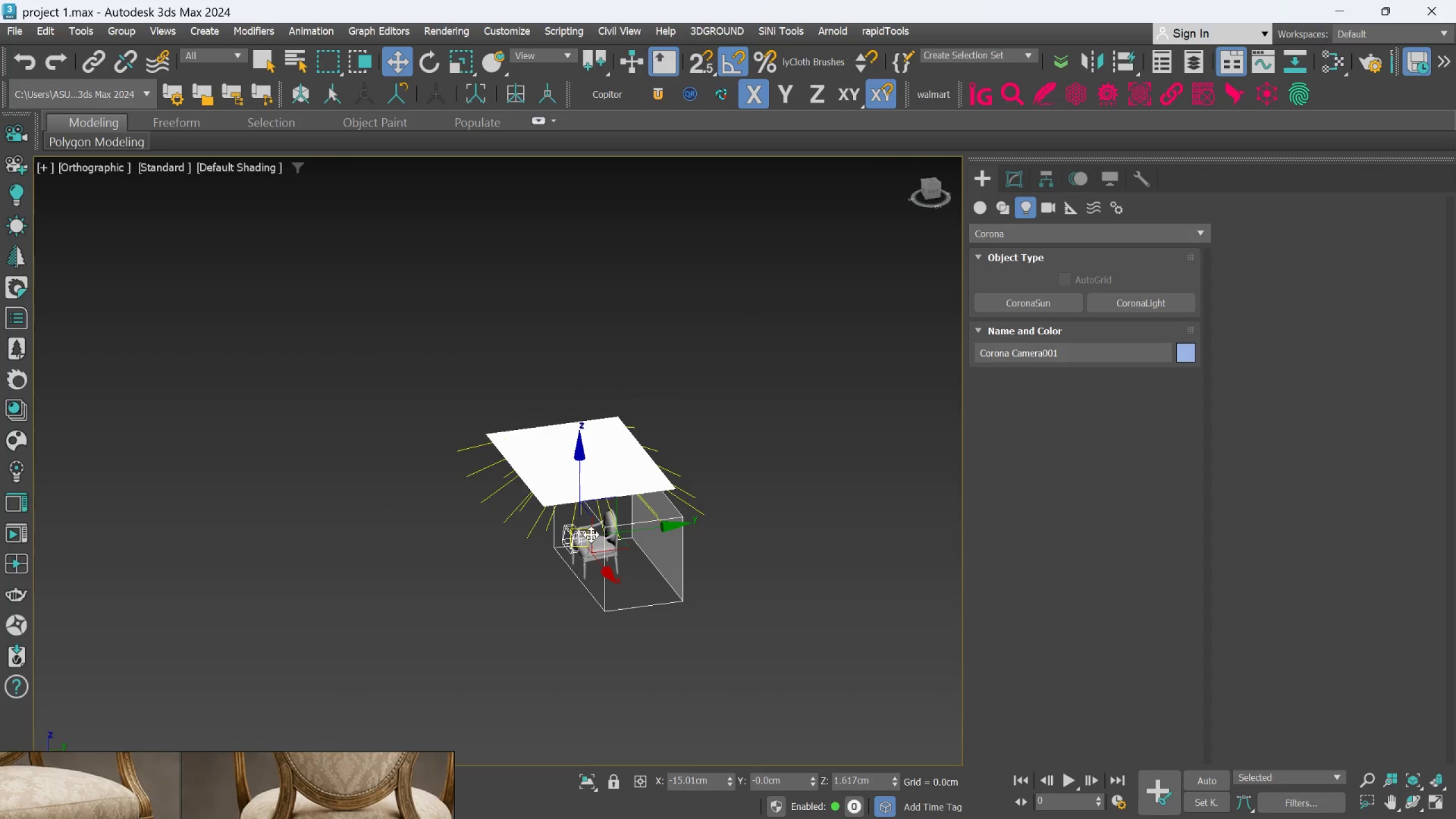 
scroll: coordinate [645, 525], scroll_direction: down, amount: 1.0
 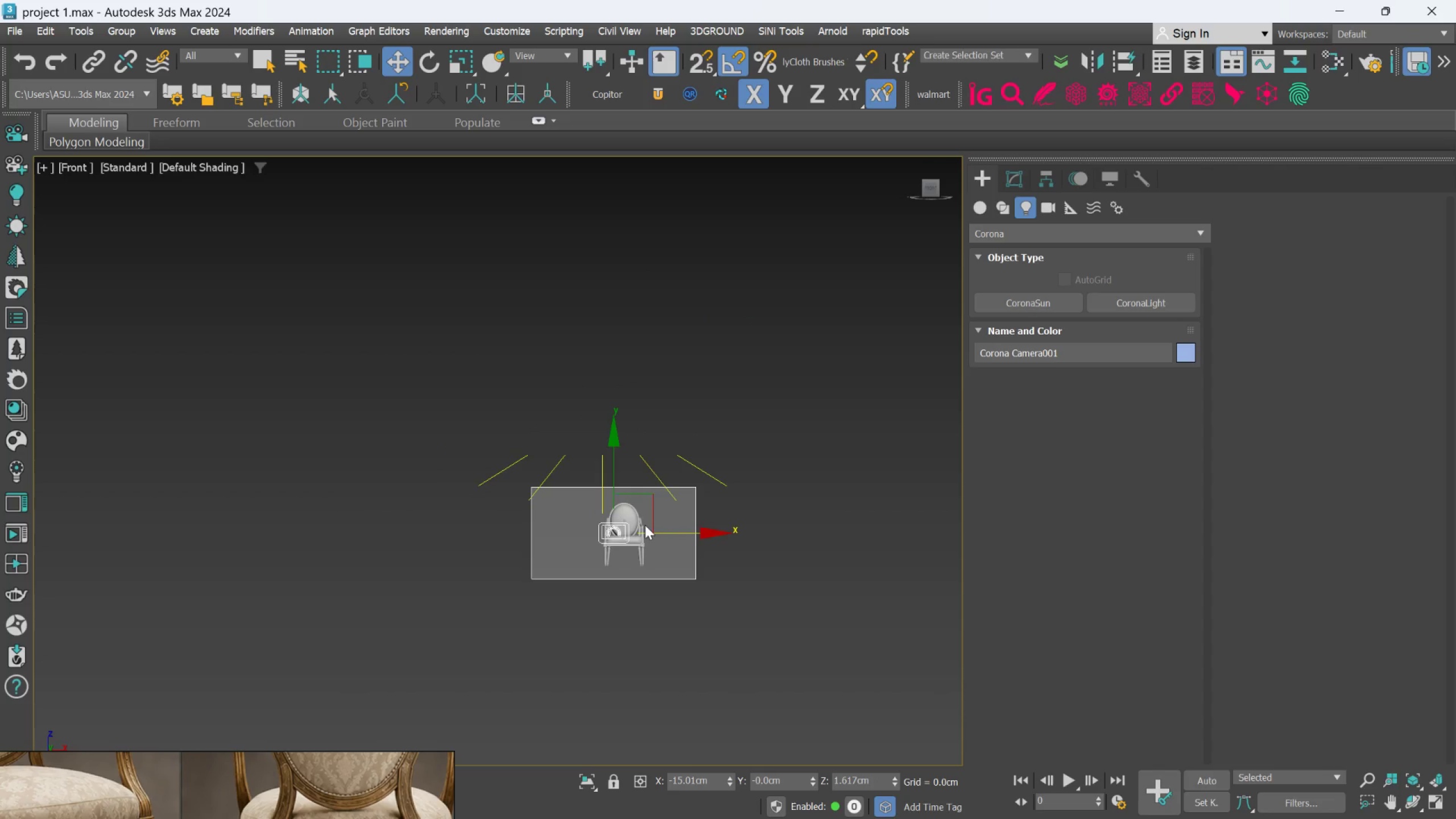 
hold_key(key=AltLeft, duration=29.36)
scroll: coordinate [664, 528], scroll_direction: up, amount: 1.0
 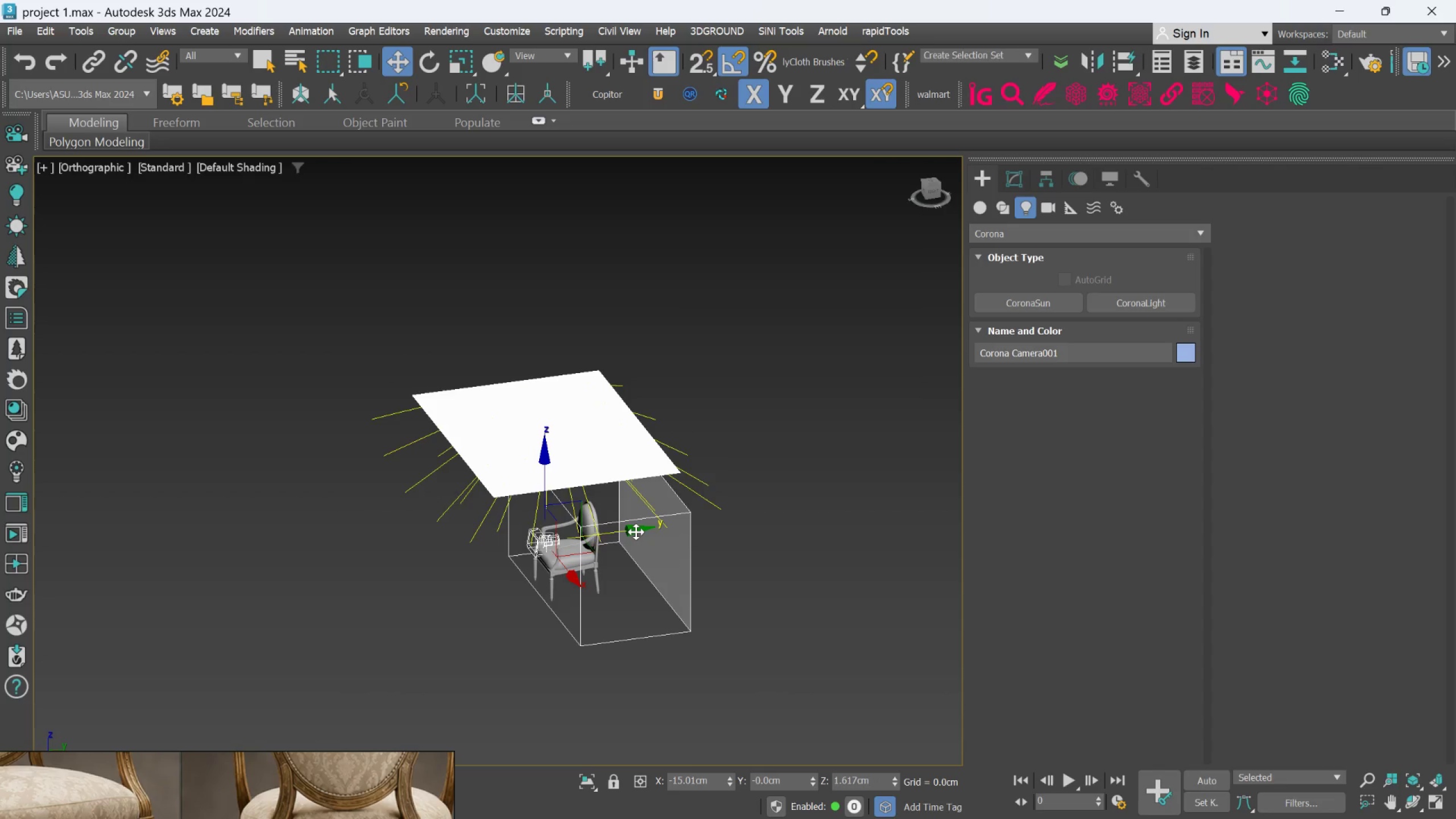 
left_click_drag(start_coordinate=[635, 530], to_coordinate=[601, 539])
 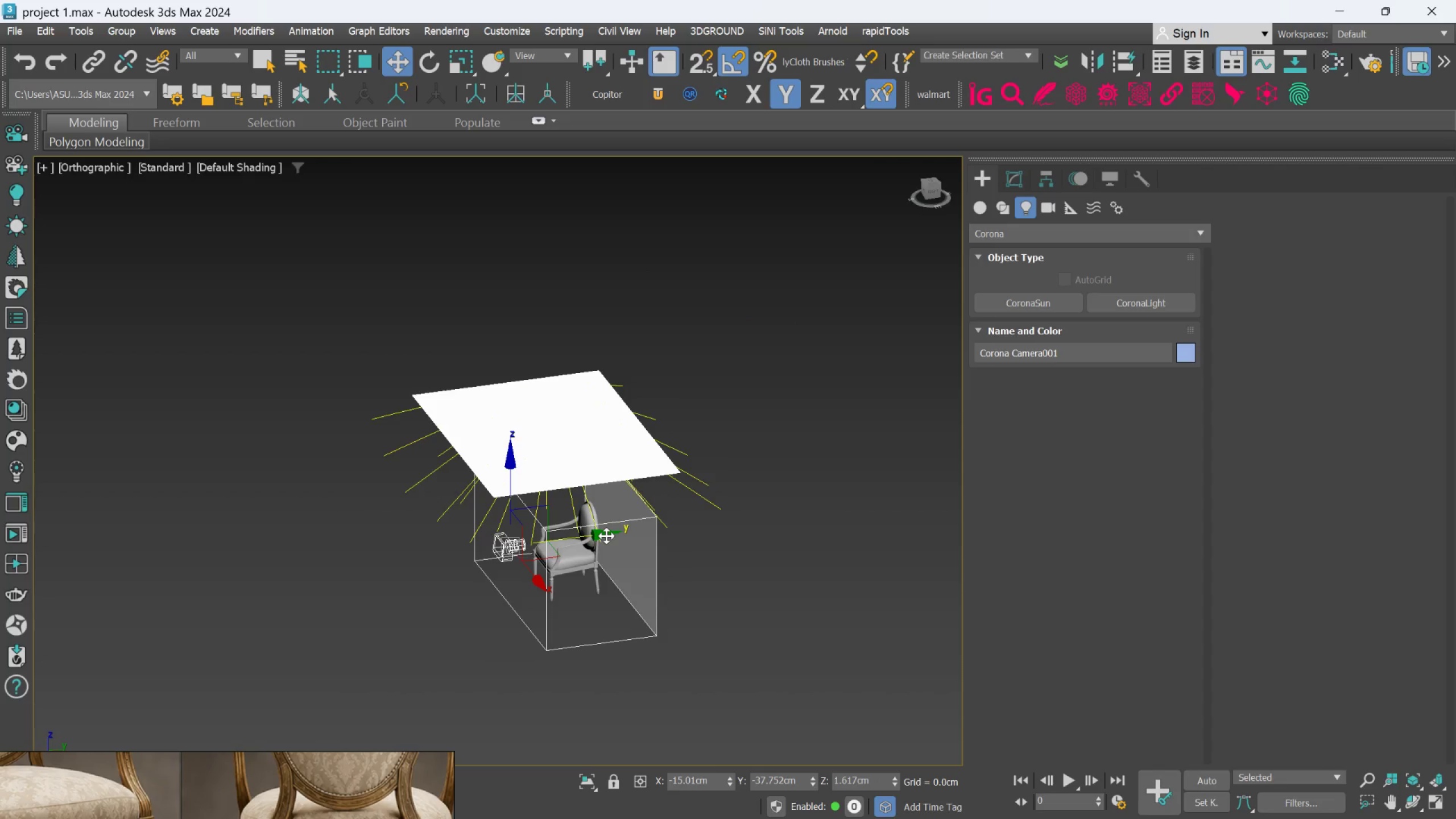 
left_click_drag(start_coordinate=[606, 536], to_coordinate=[266, 563])
 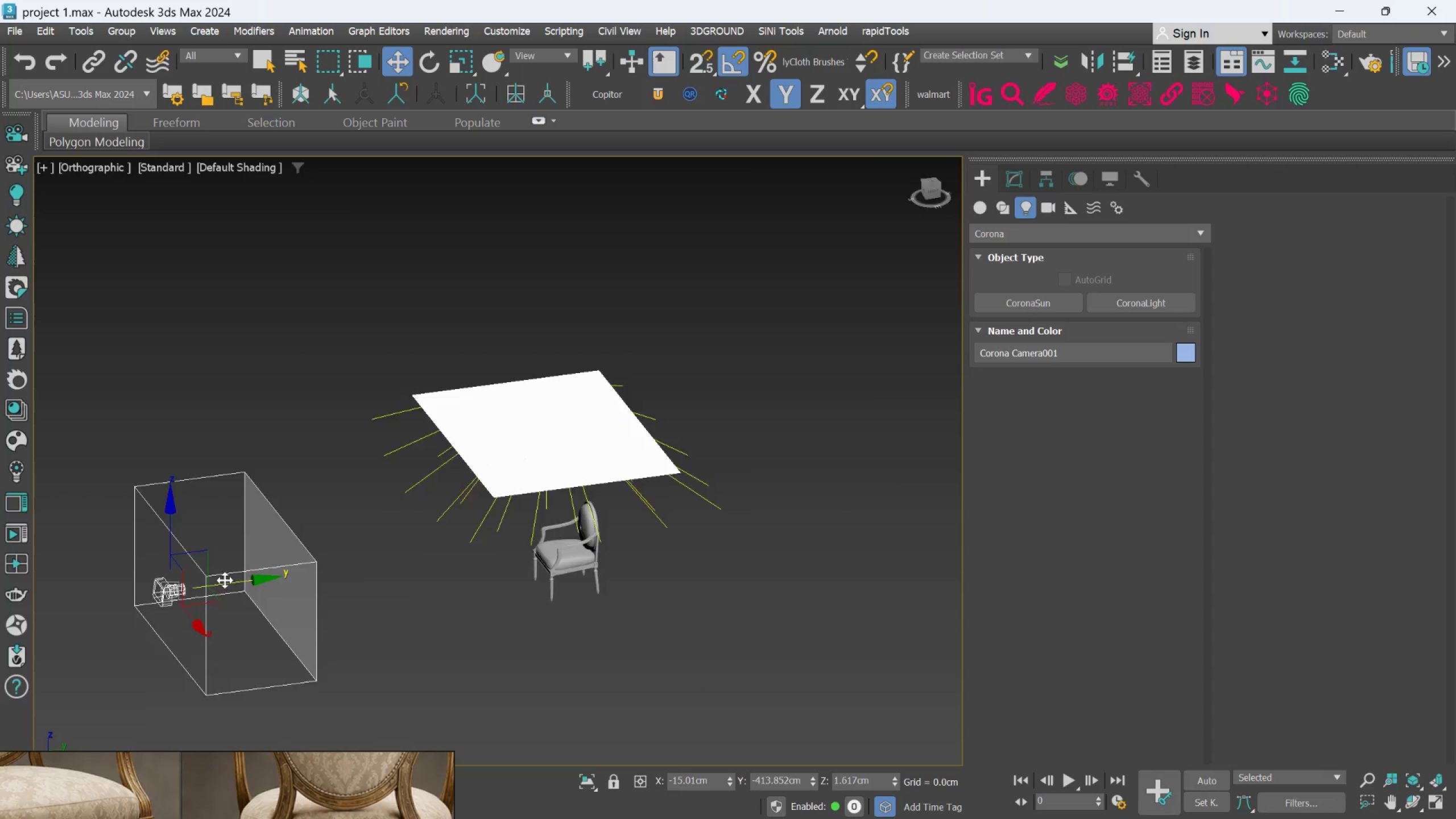 
scroll: coordinate [224, 581], scroll_direction: up, amount: 2.0
 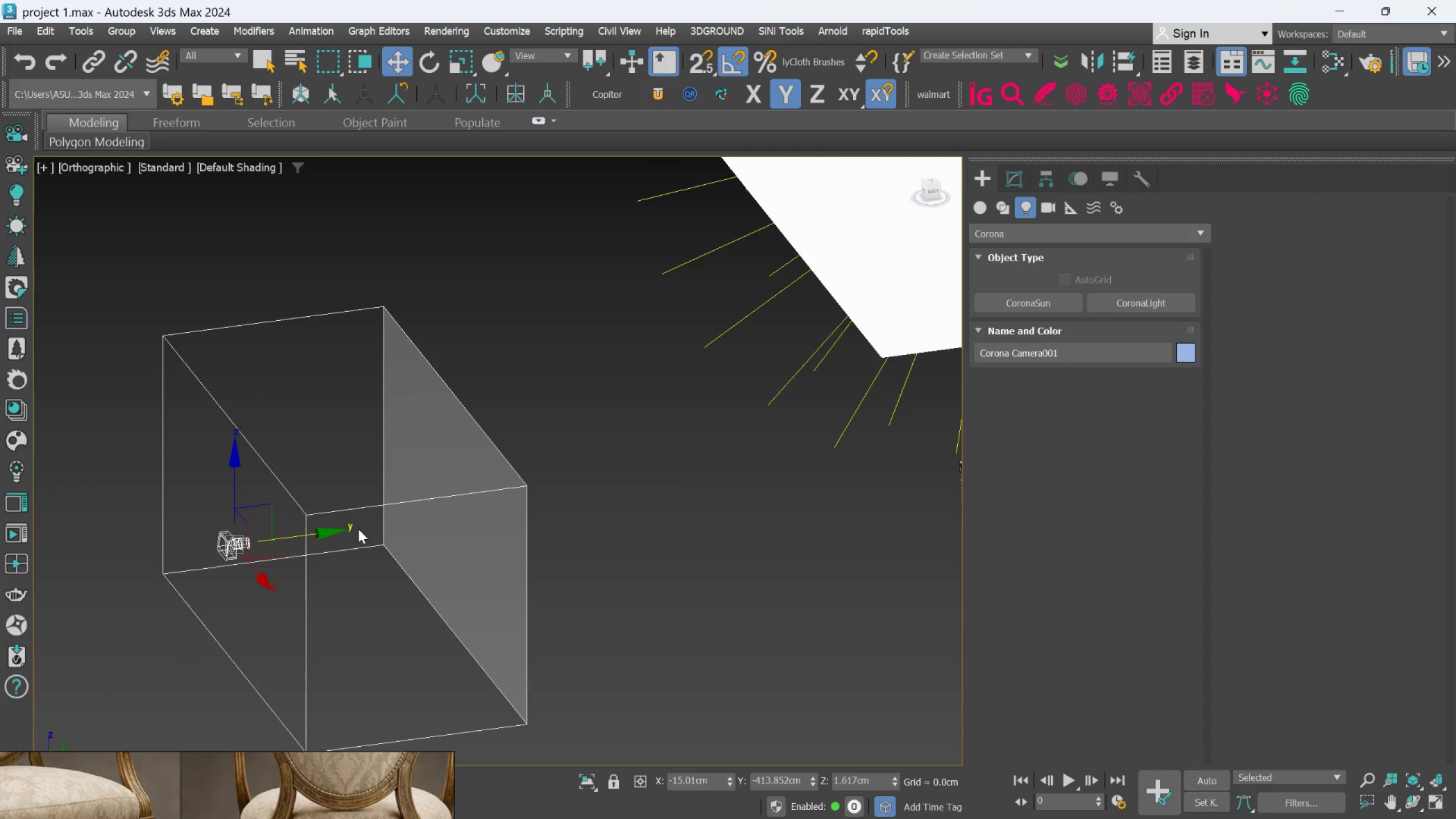 
middle_click([304, 576])
 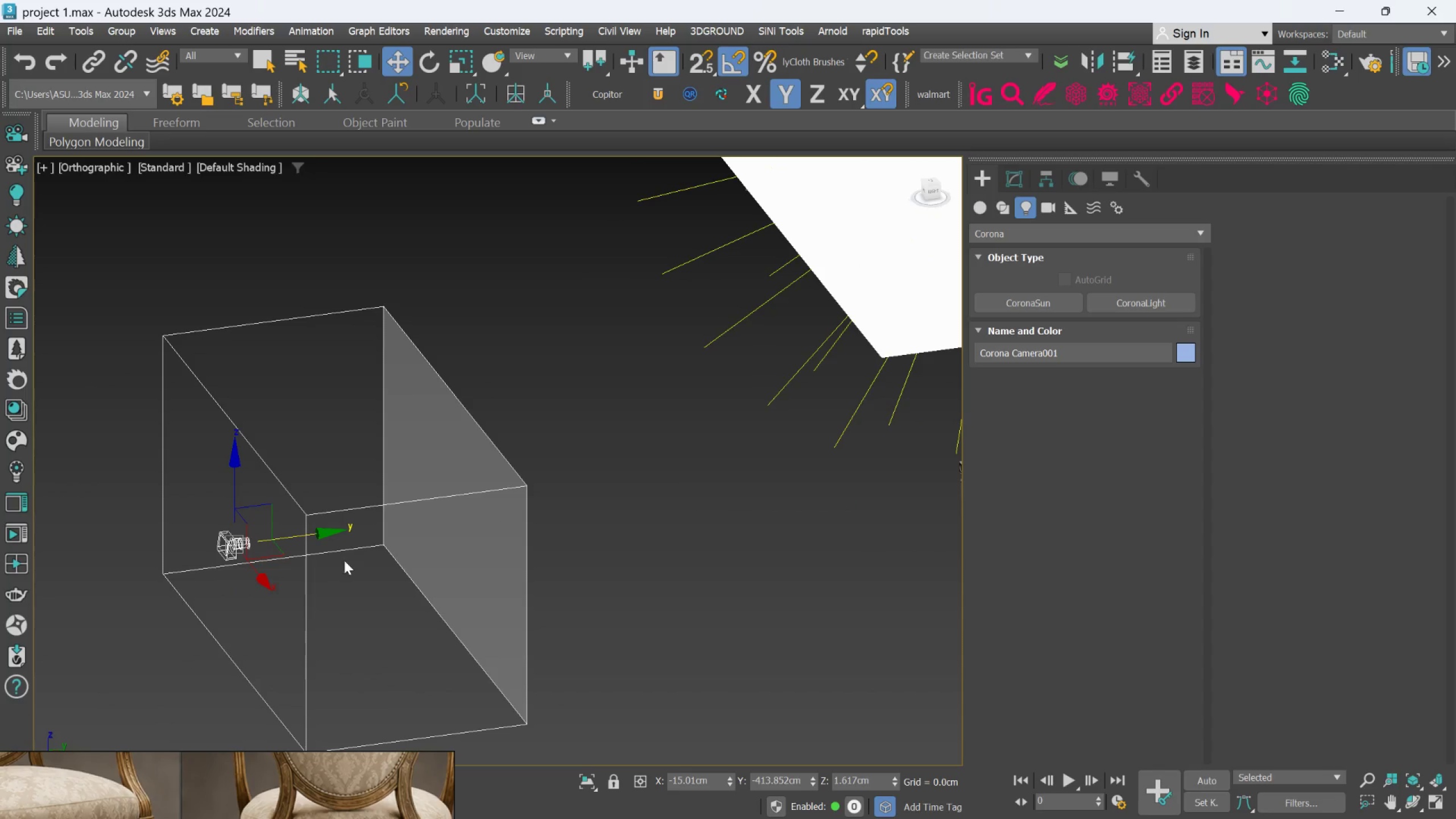 
left_click([348, 558])
 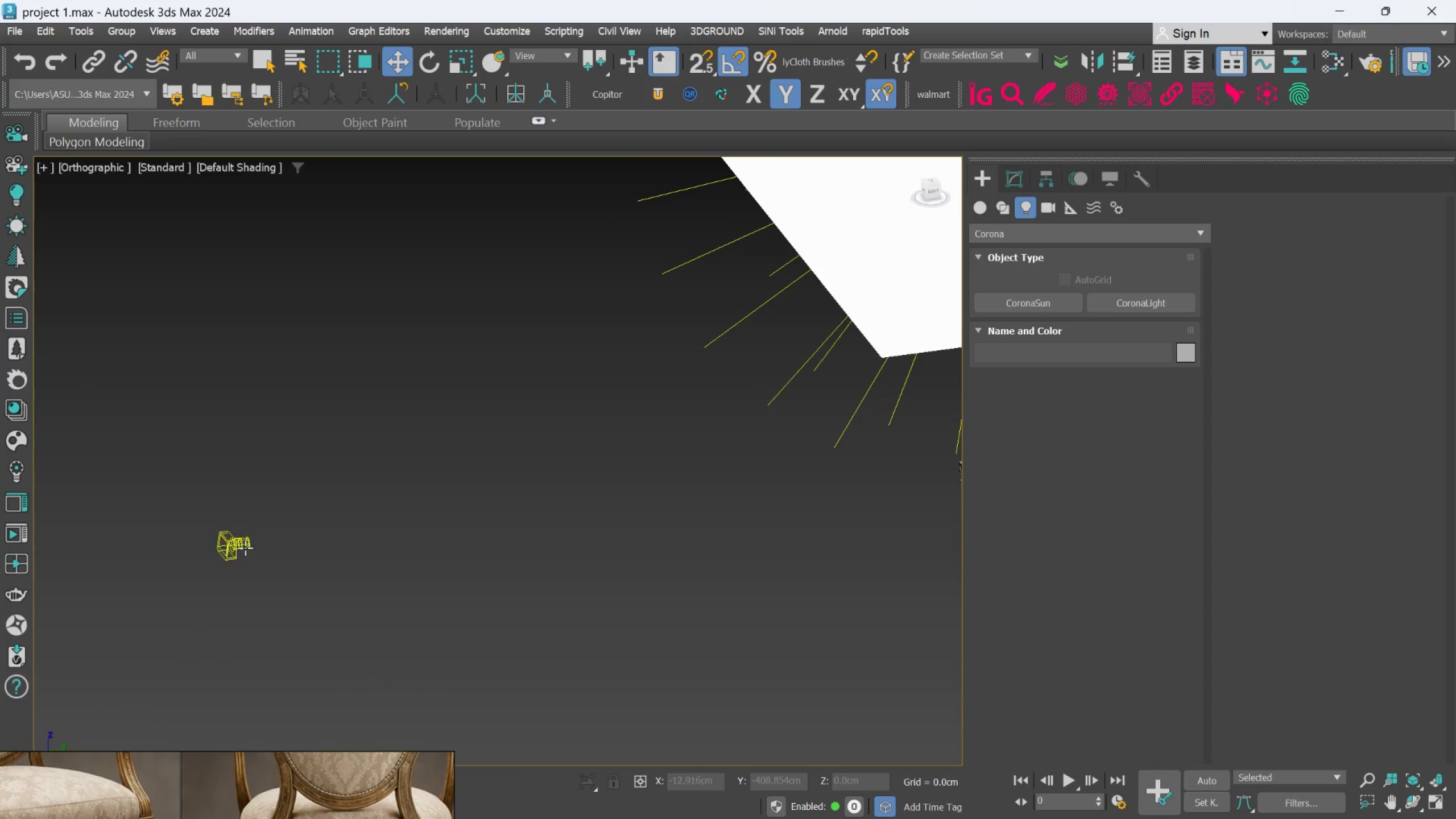 
left_click([245, 548])
 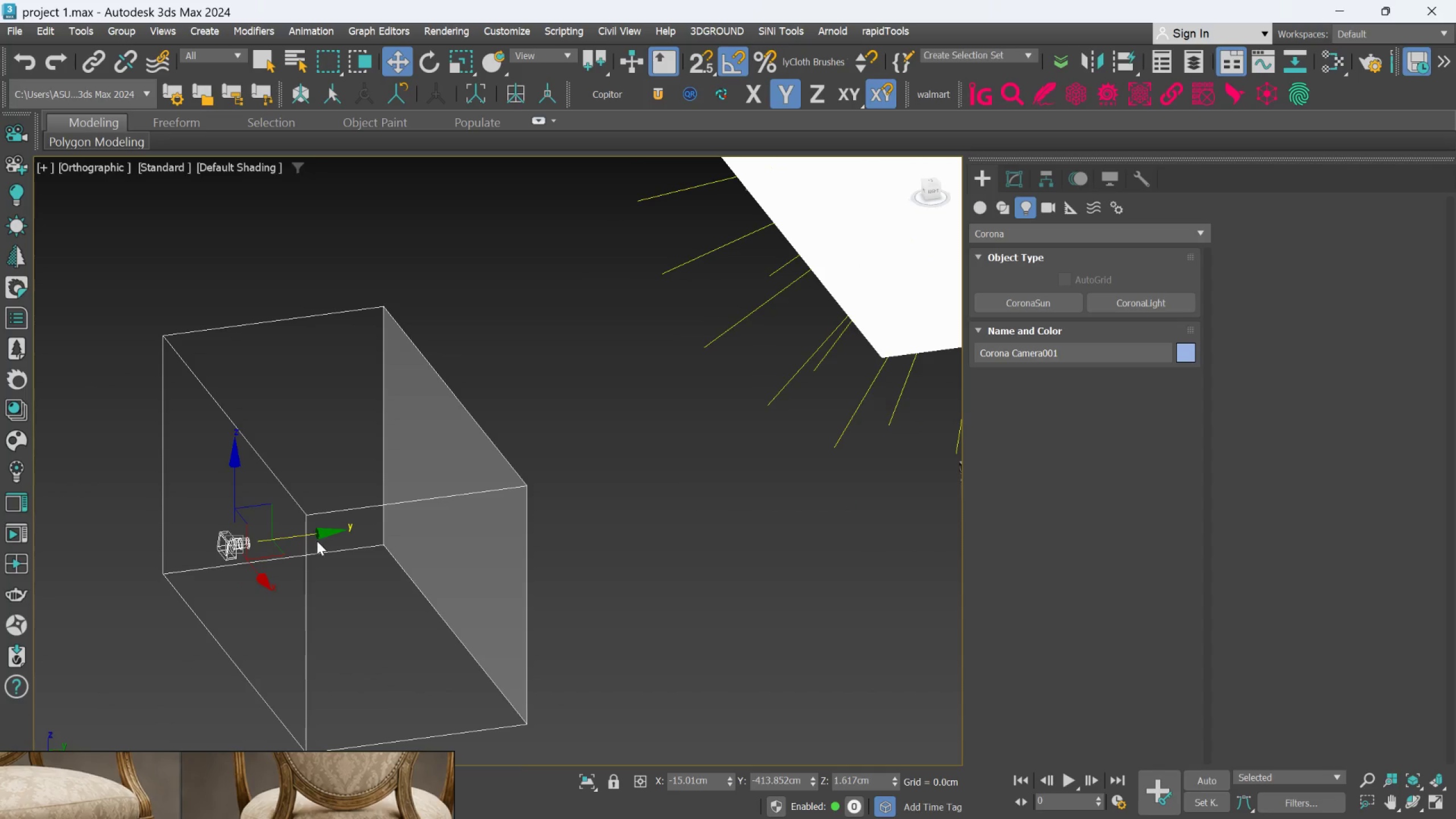 
scroll: coordinate [317, 540], scroll_direction: up, amount: 2.0
 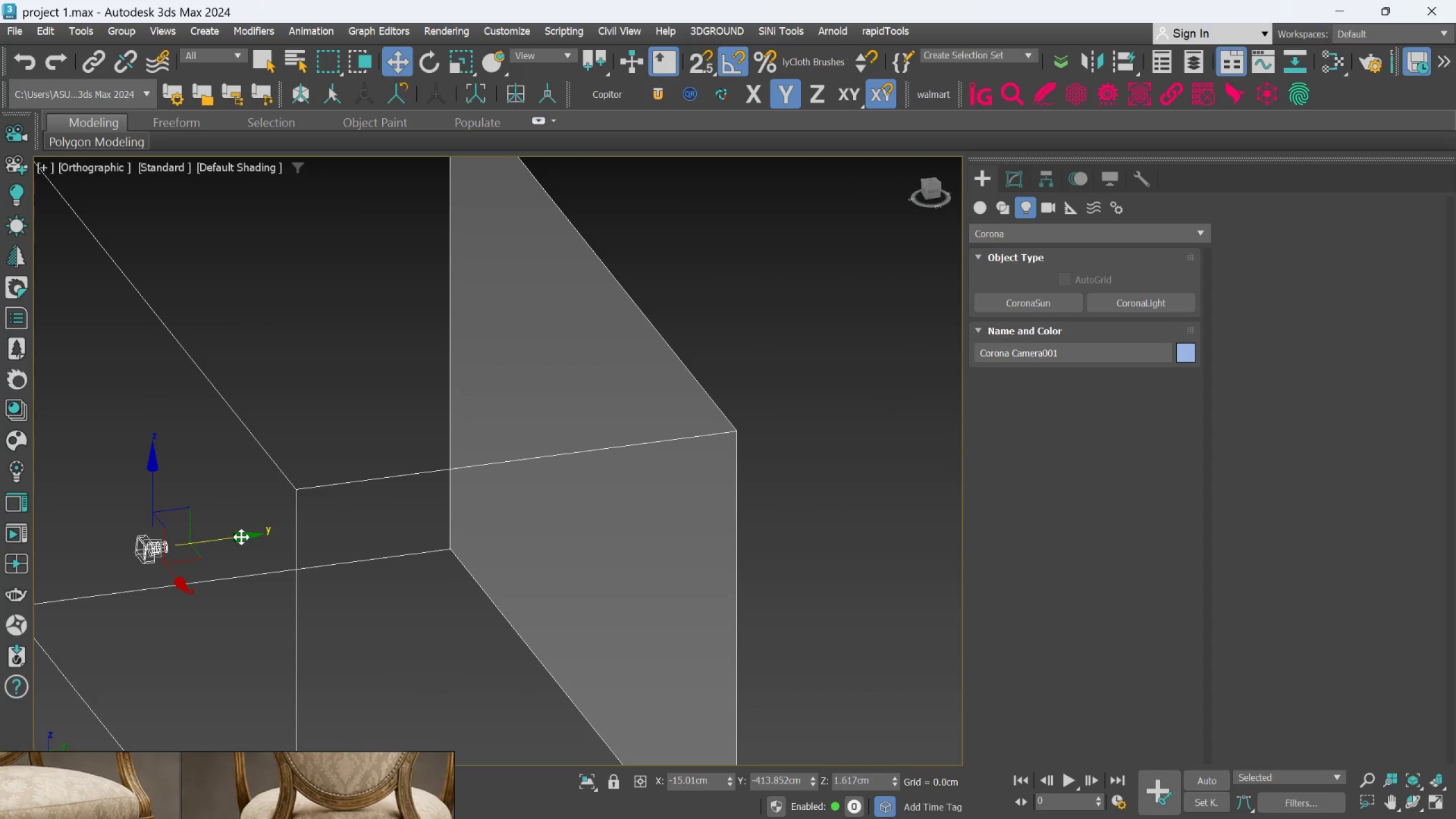 
left_click_drag(start_coordinate=[241, 537], to_coordinate=[250, 537])
 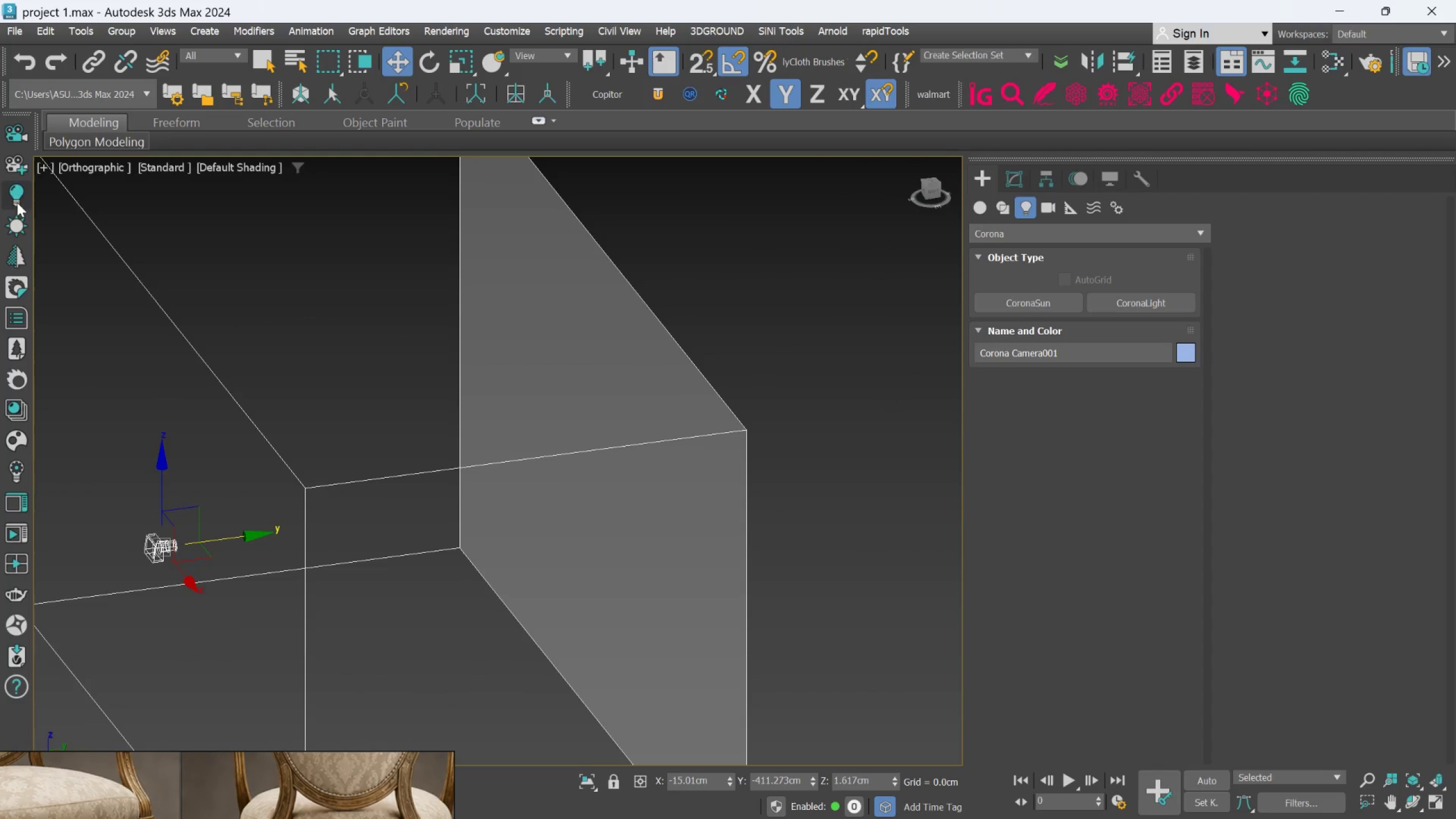 
scroll: coordinate [553, 479], scroll_direction: down, amount: 4.0
 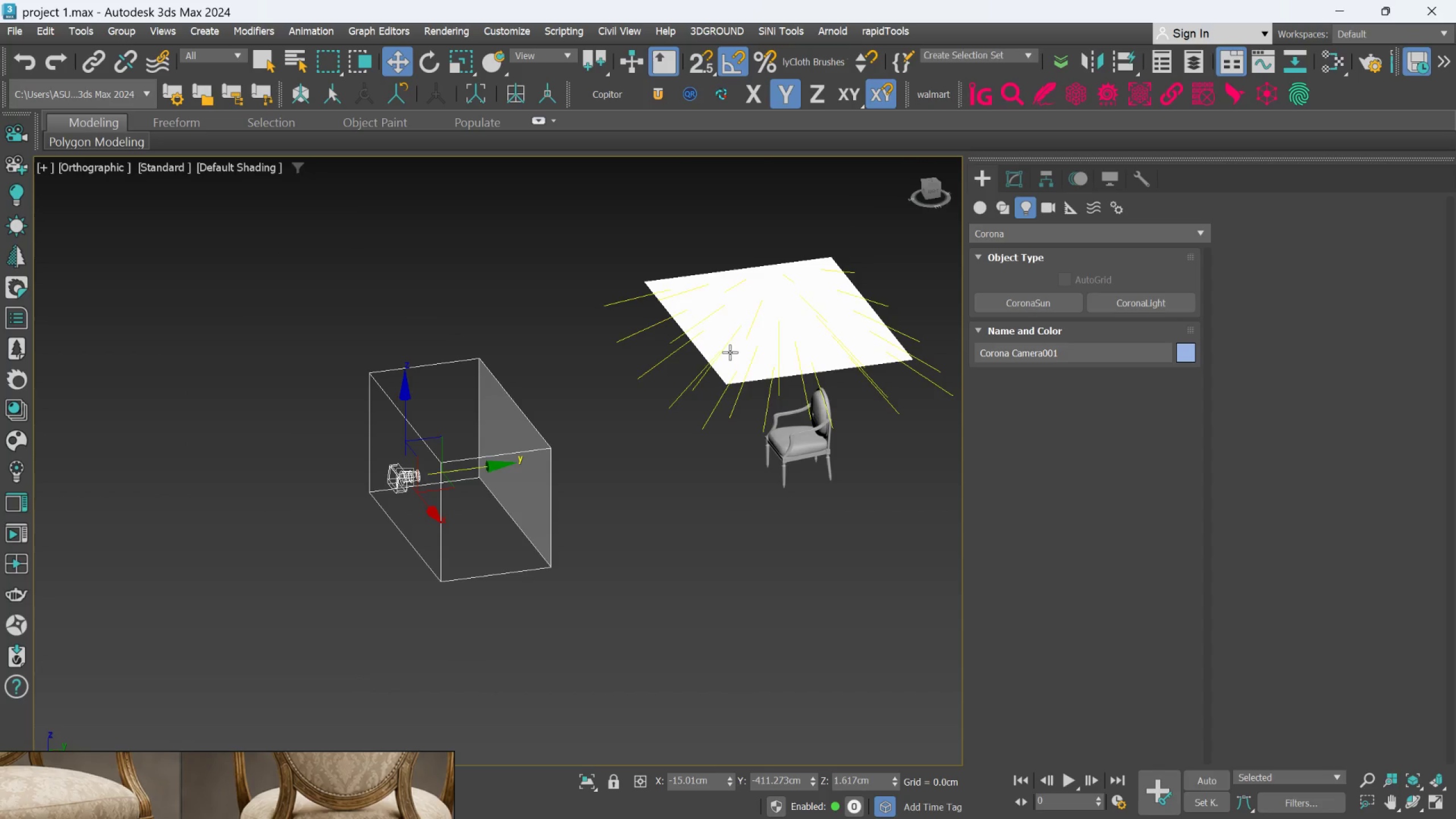 
key(Delete)
 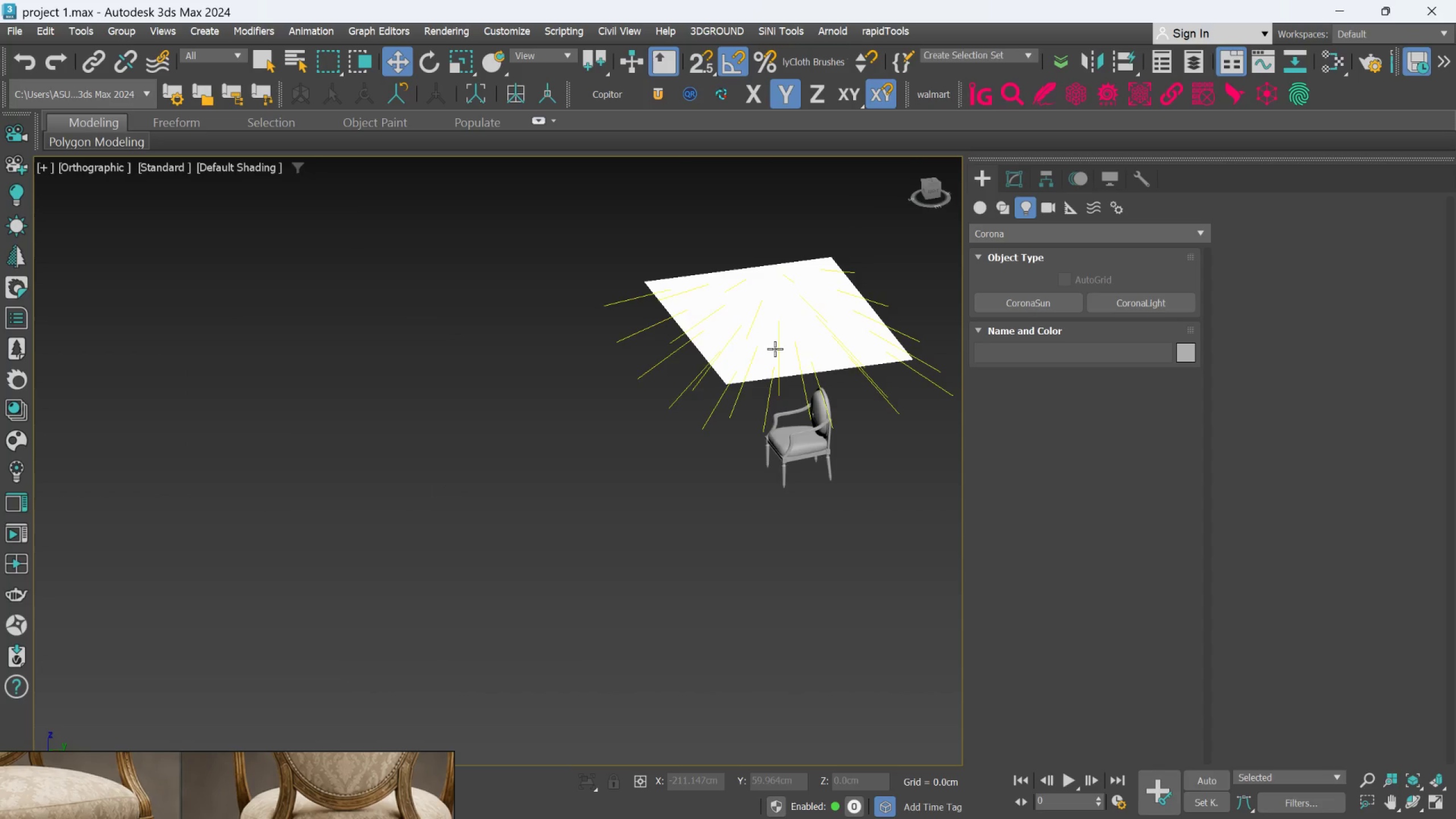 
left_click([775, 347])
 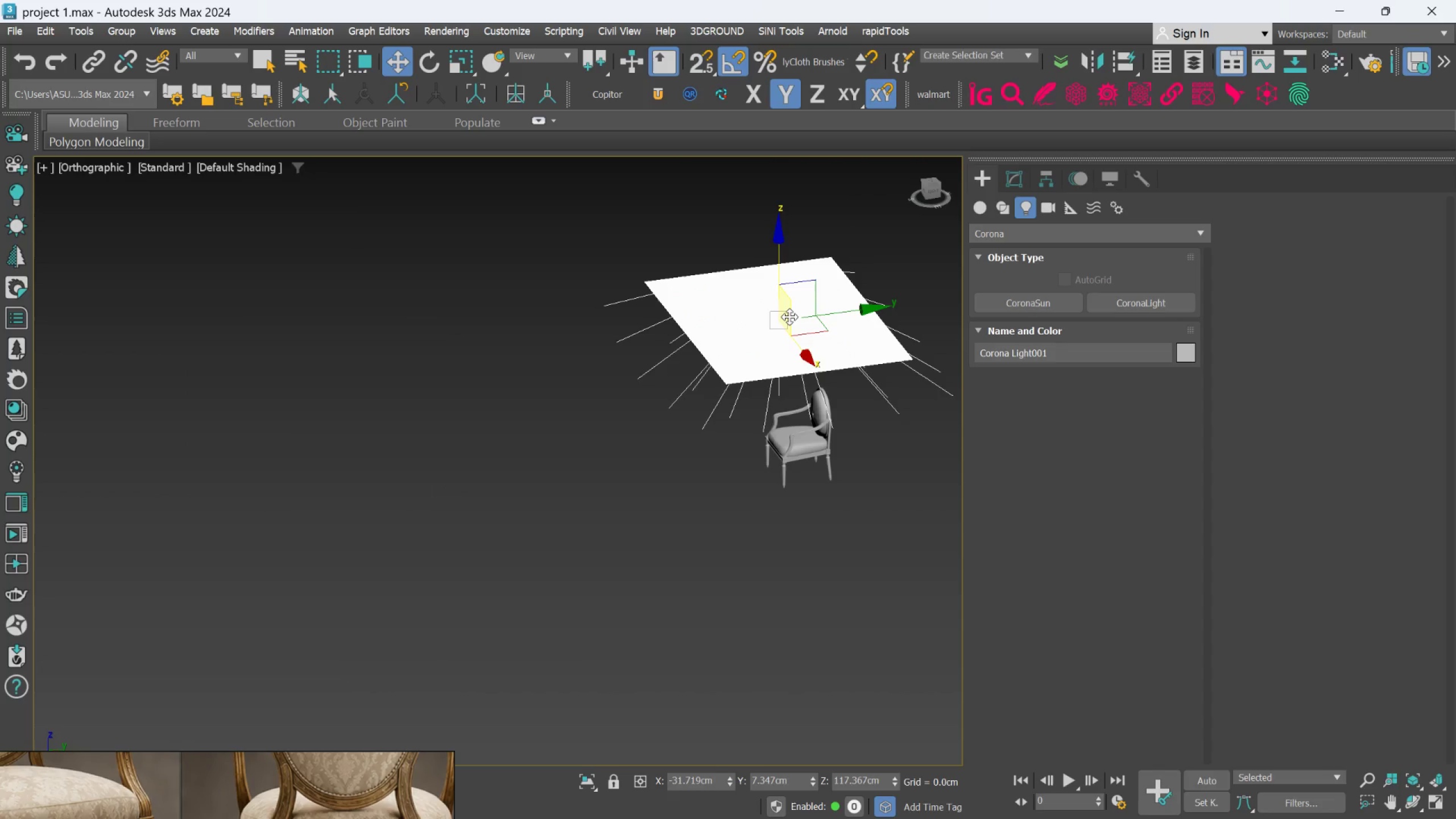 
key(F)
 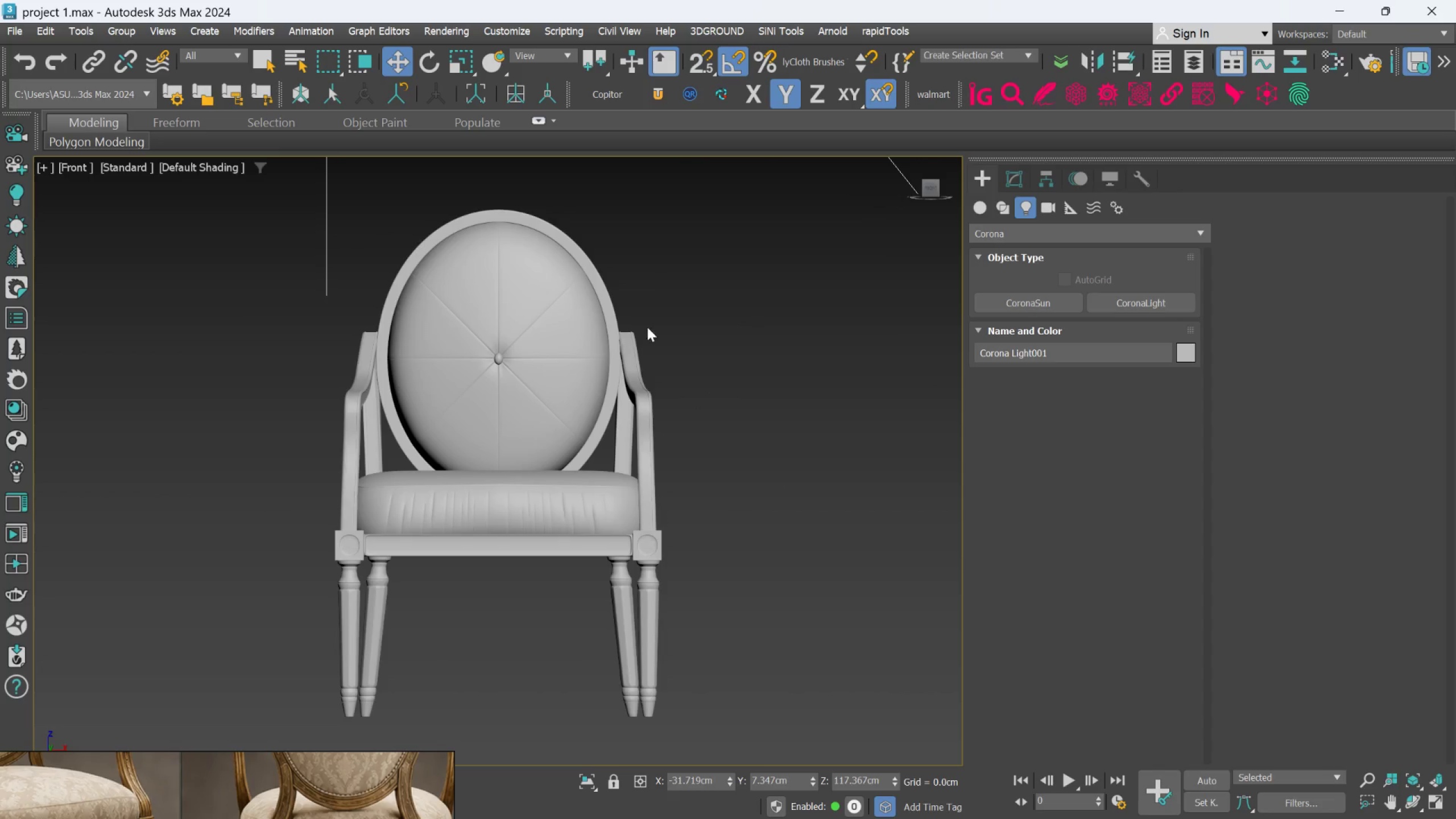 
scroll: coordinate [610, 353], scroll_direction: down, amount: 5.0
 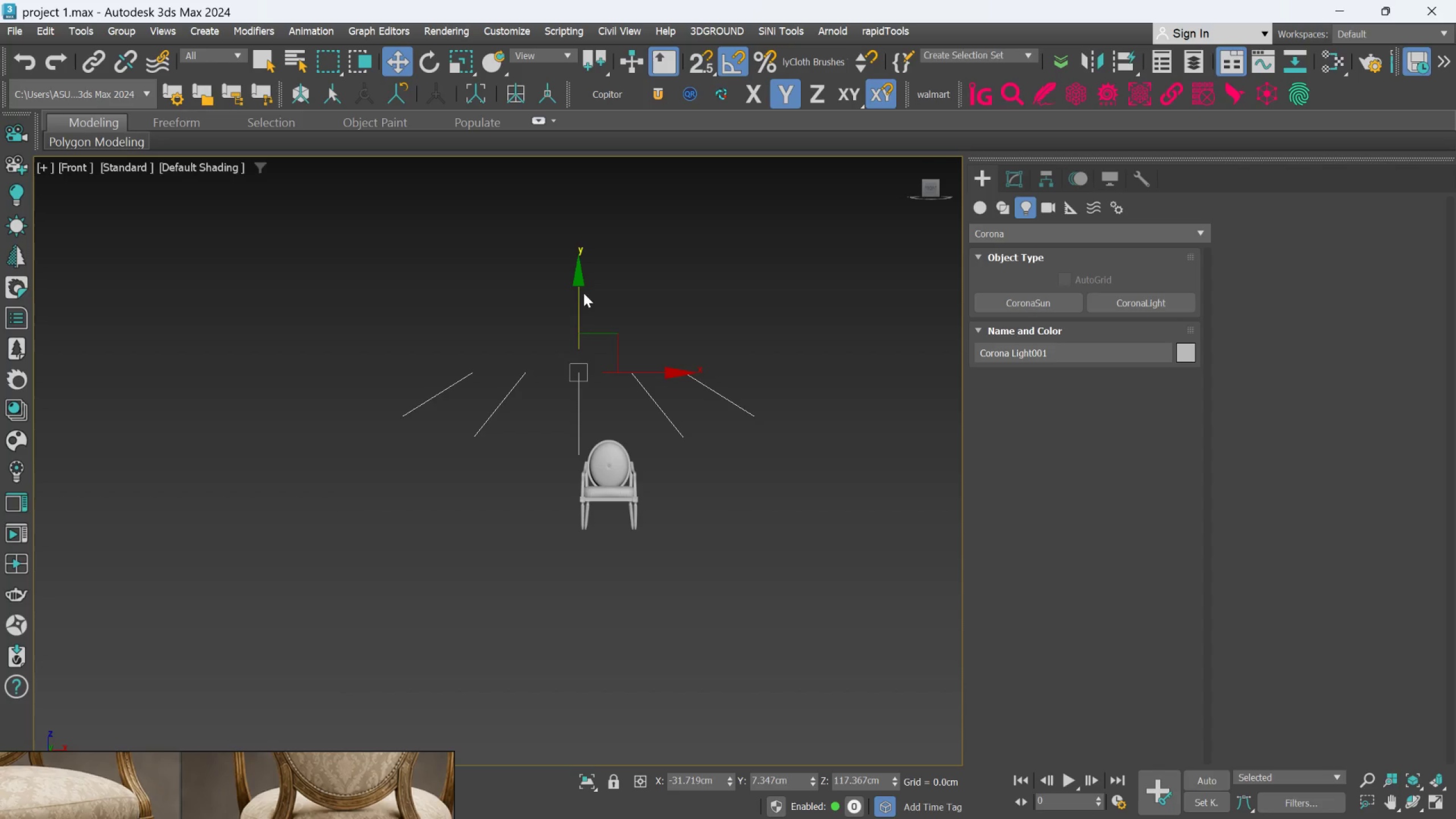 
left_click_drag(start_coordinate=[580, 293], to_coordinate=[607, 202])
 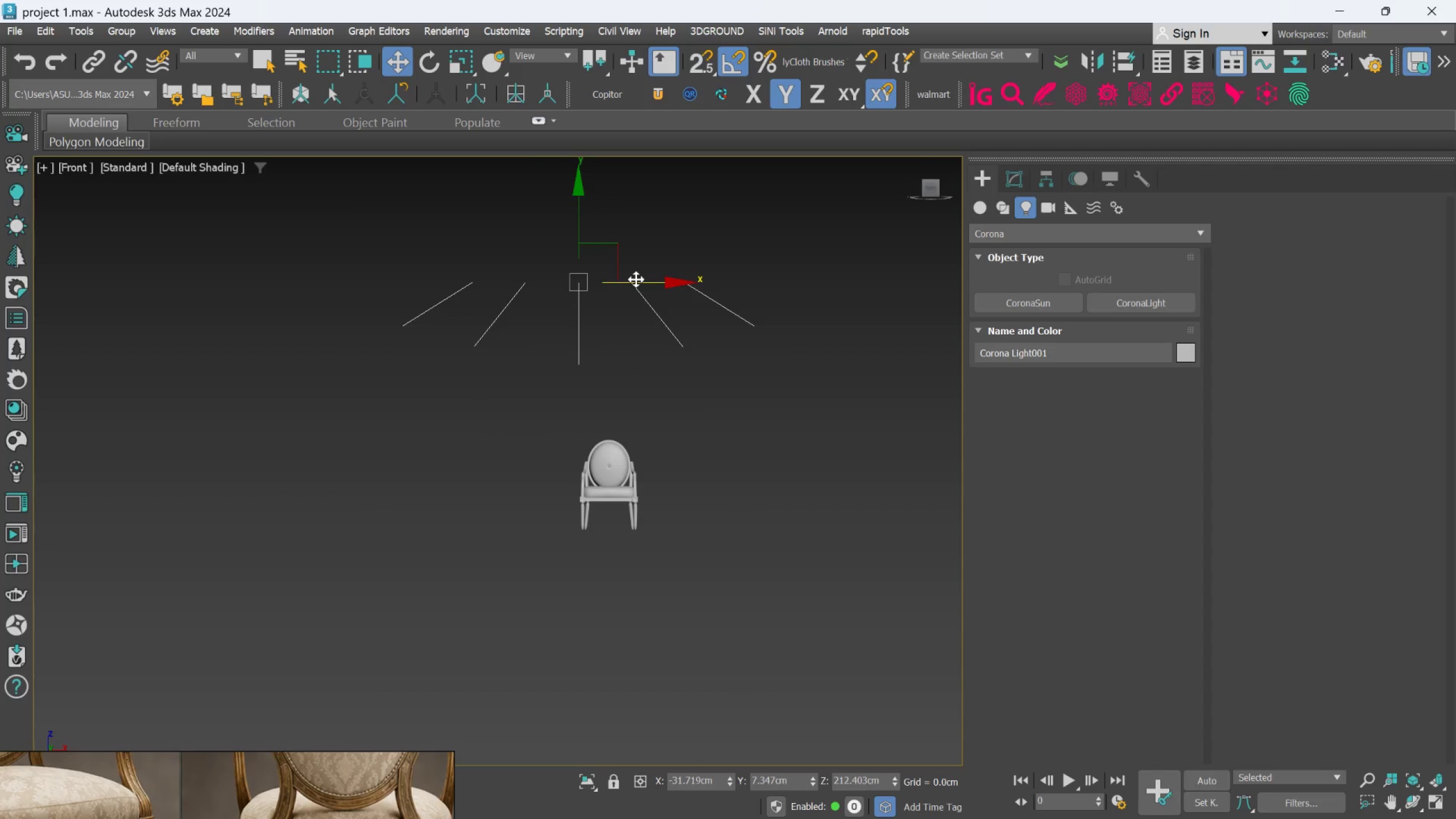 
left_click_drag(start_coordinate=[636, 279], to_coordinate=[668, 284])
 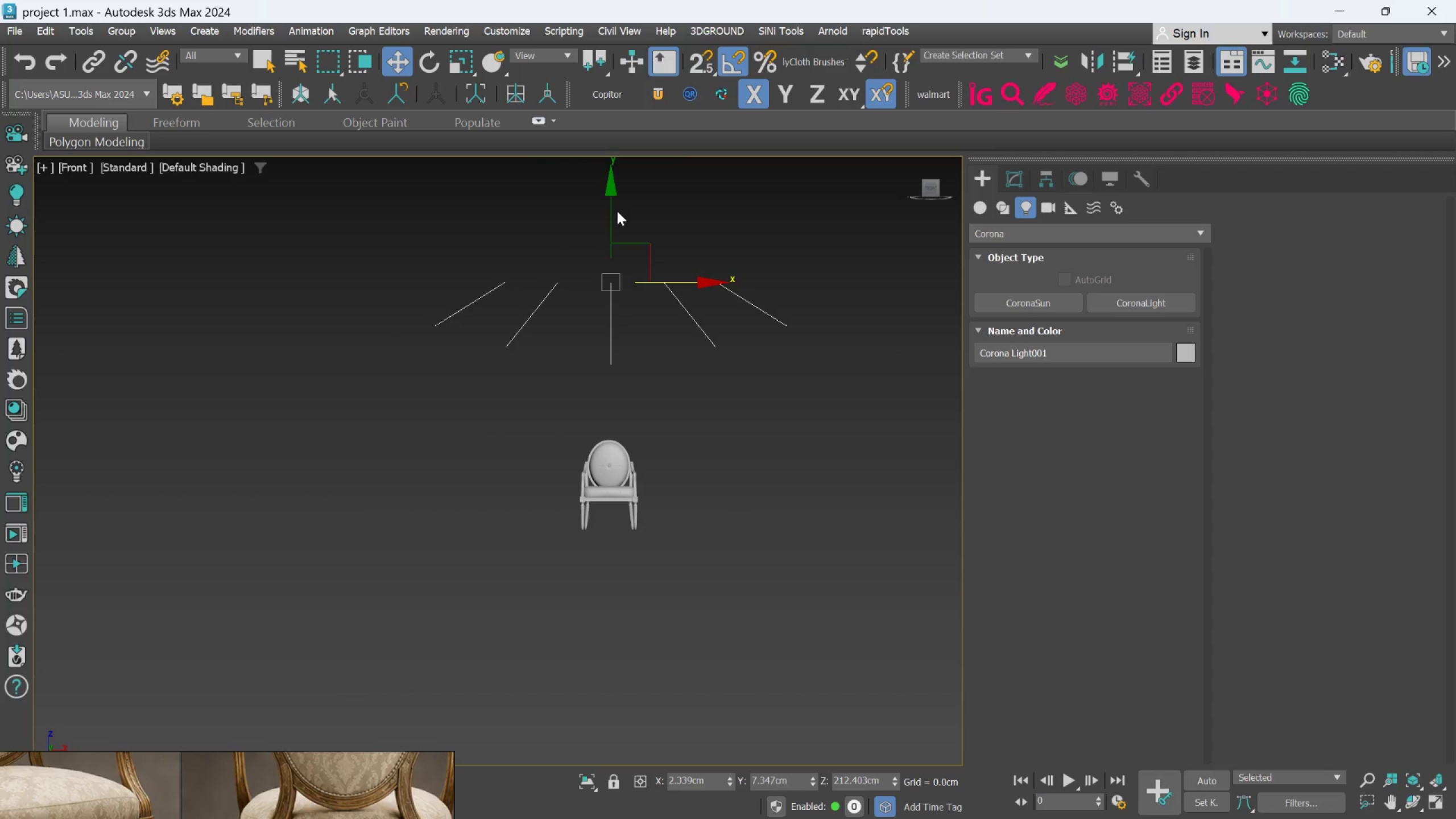 
left_click_drag(start_coordinate=[610, 212], to_coordinate=[610, 202])
 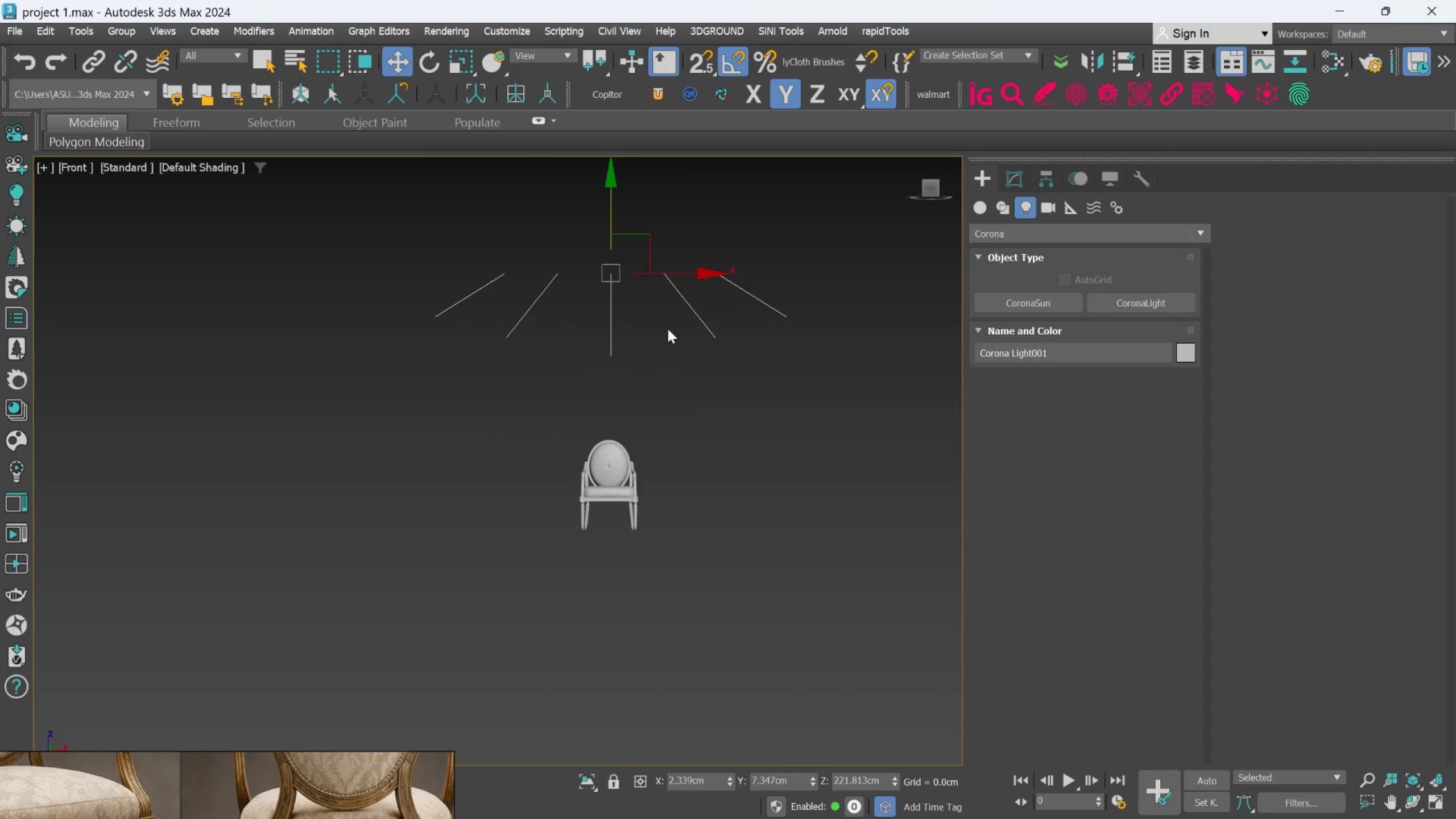 
hold_key(key=AltLeft, duration=0.44)
 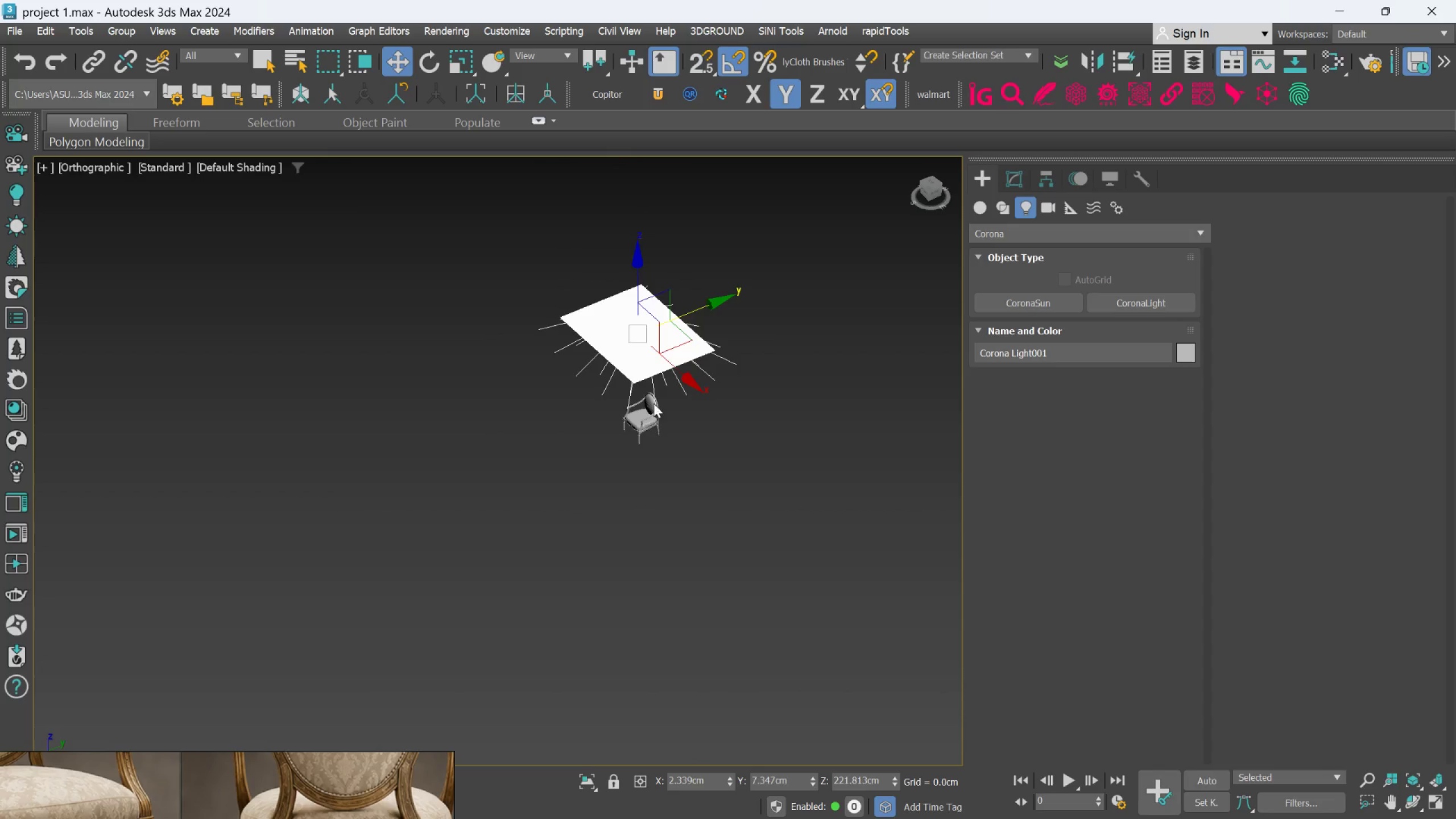 
scroll: coordinate [664, 388], scroll_direction: down, amount: 2.0
 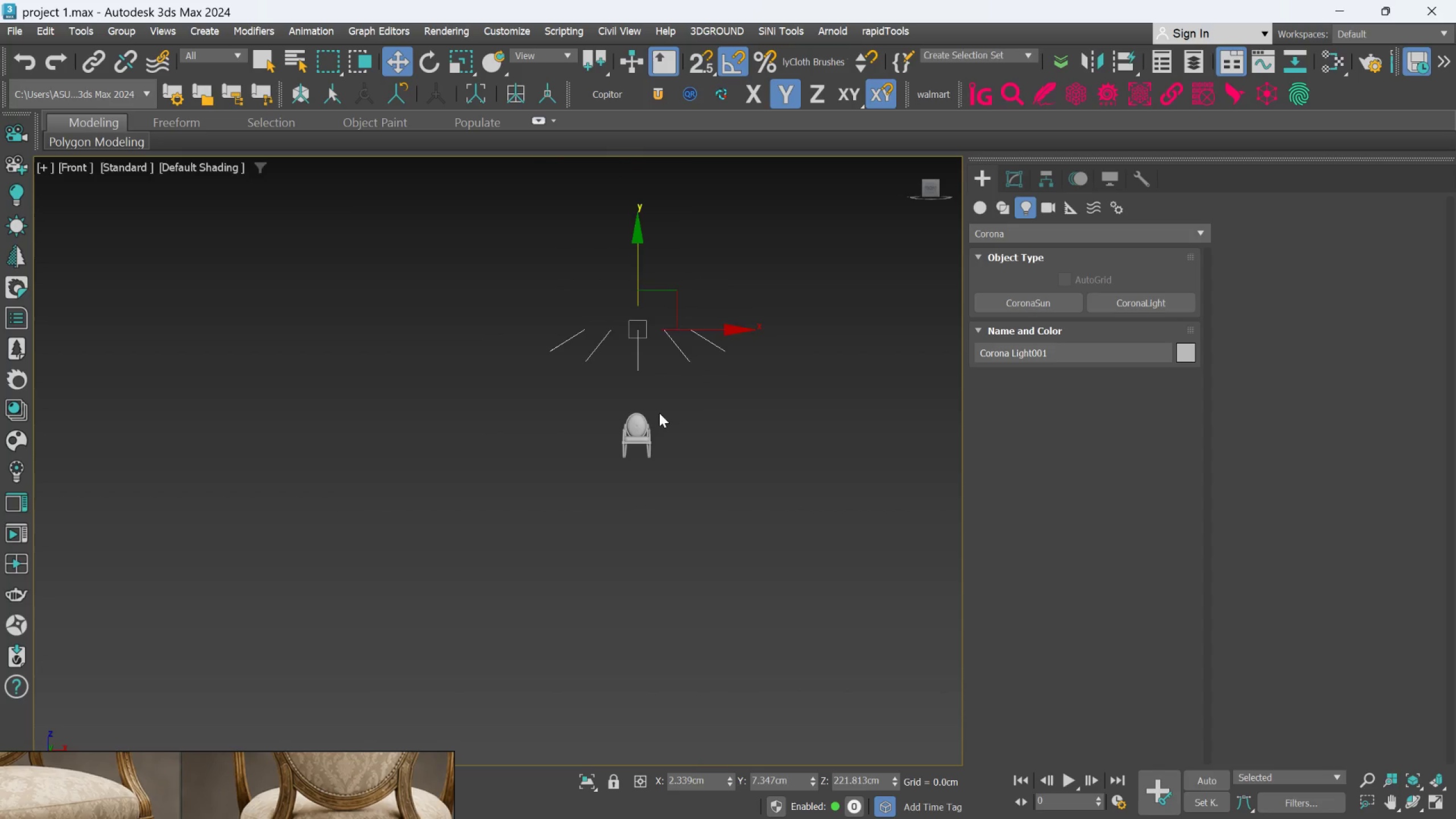 
hold_key(key=AltLeft, duration=0.69)
 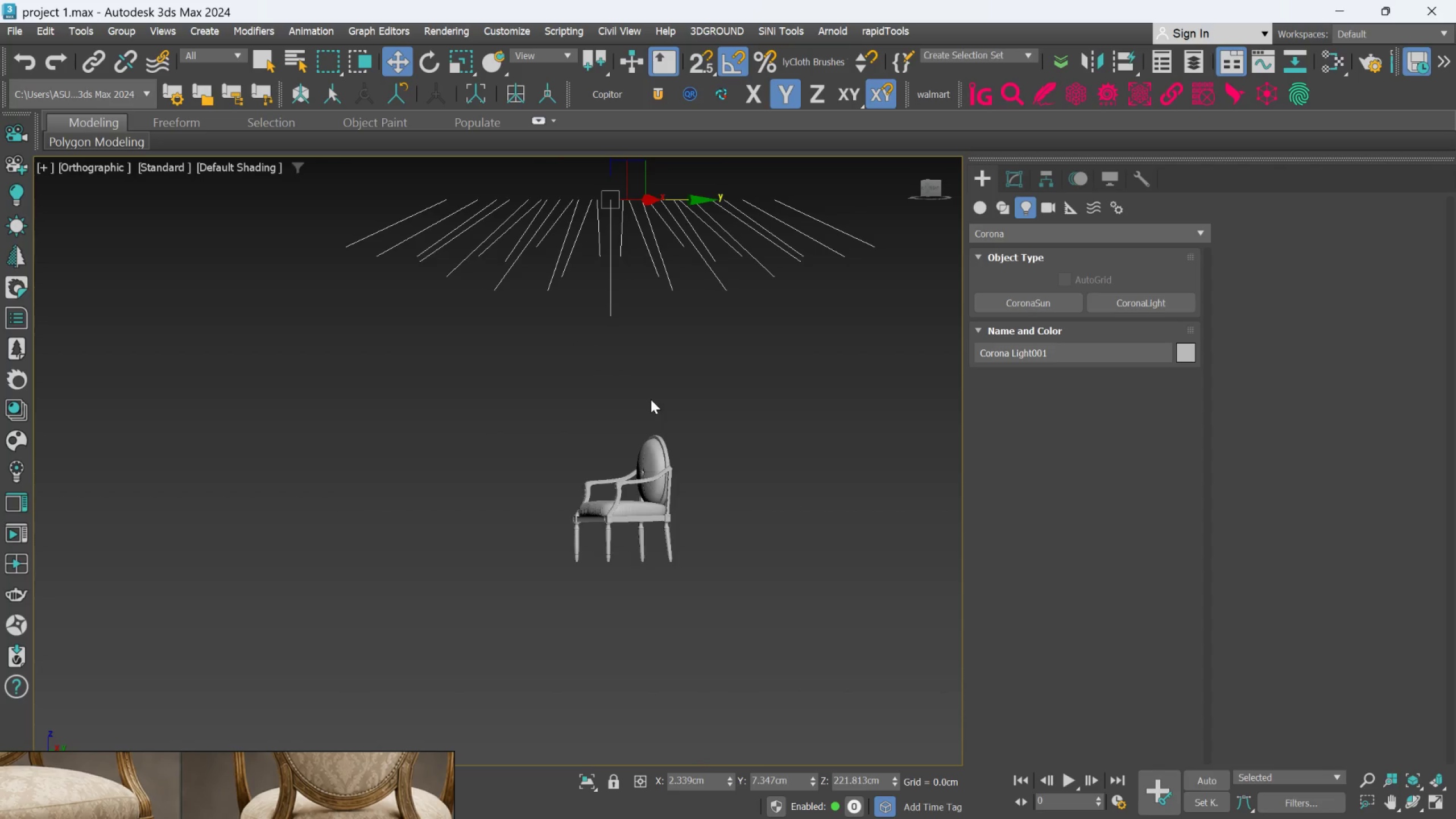 
scroll: coordinate [654, 403], scroll_direction: up, amount: 2.0
 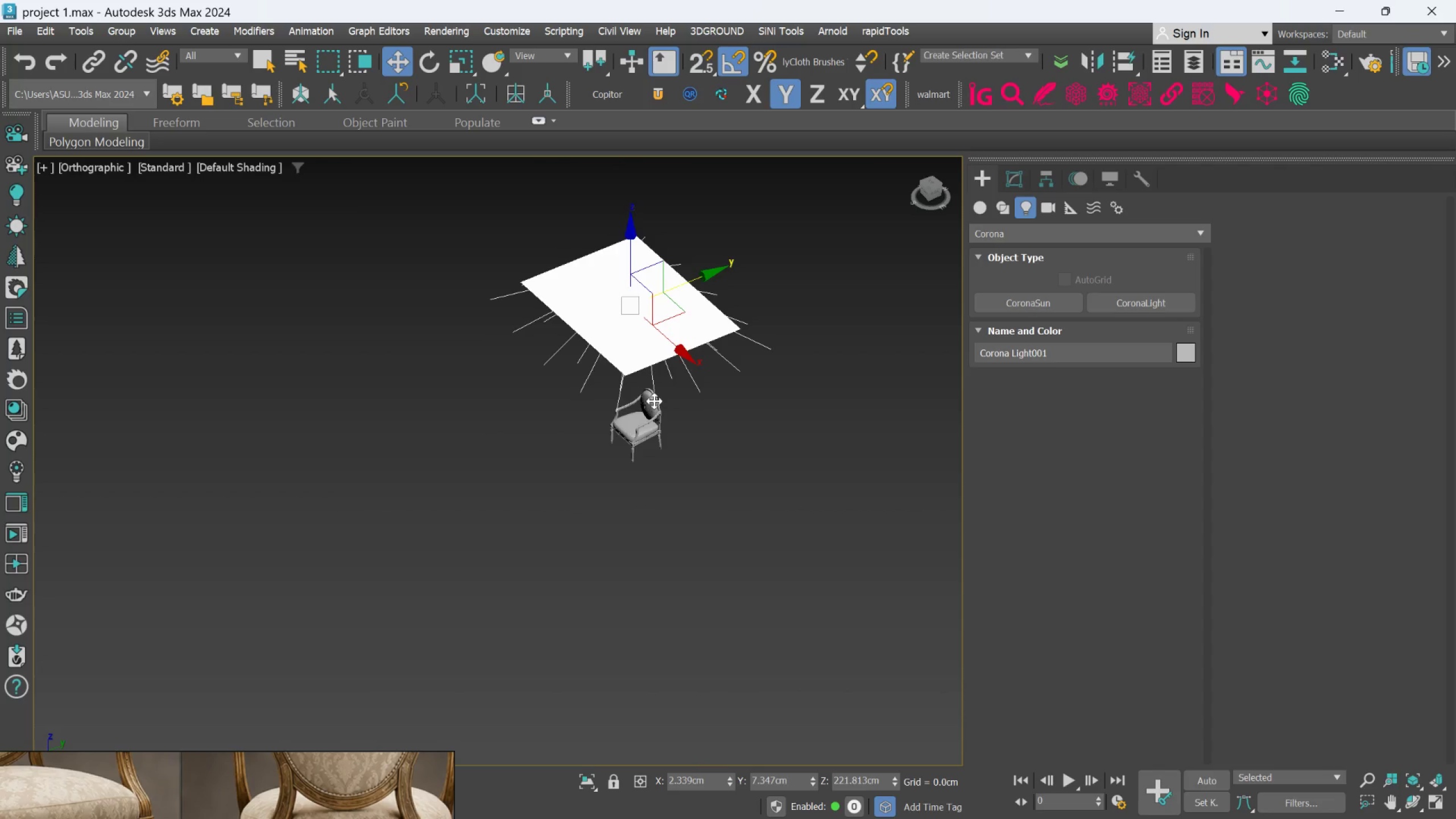 
hold_key(key=AltLeft, duration=1.33)
middle_click([651, 399])
 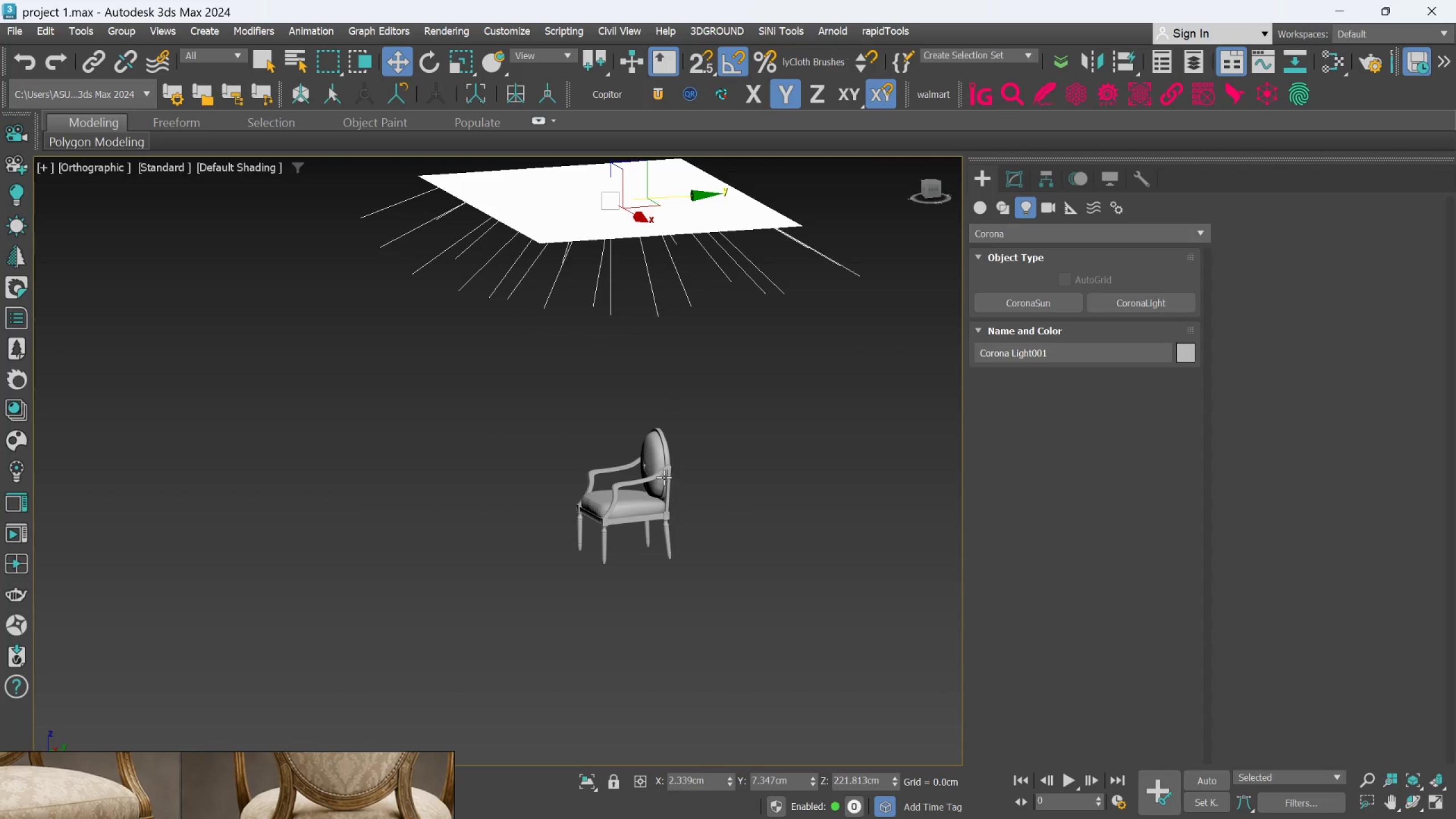 
scroll: coordinate [651, 399], scroll_direction: up, amount: 2.0
 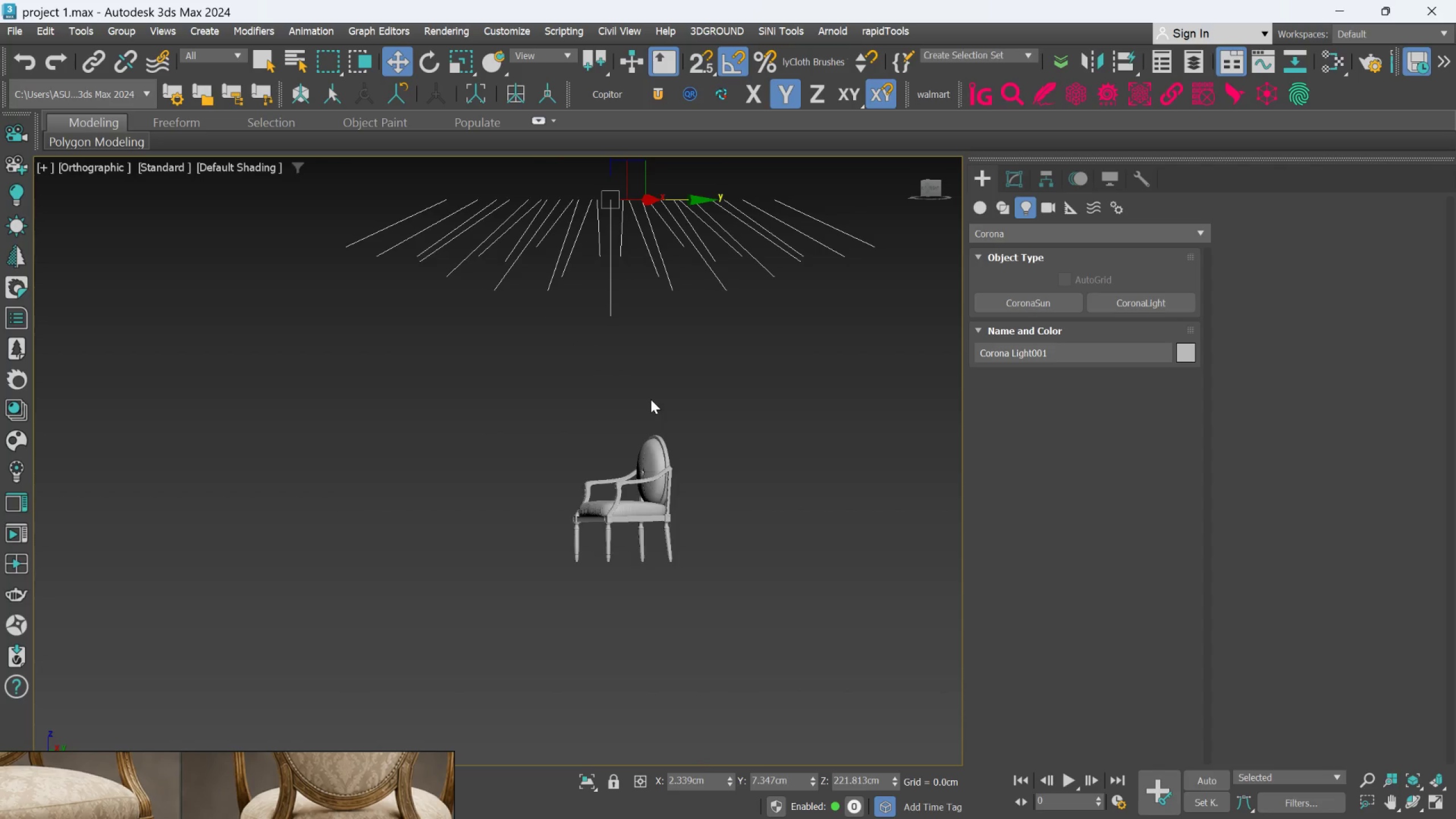 
left_click([660, 481])
 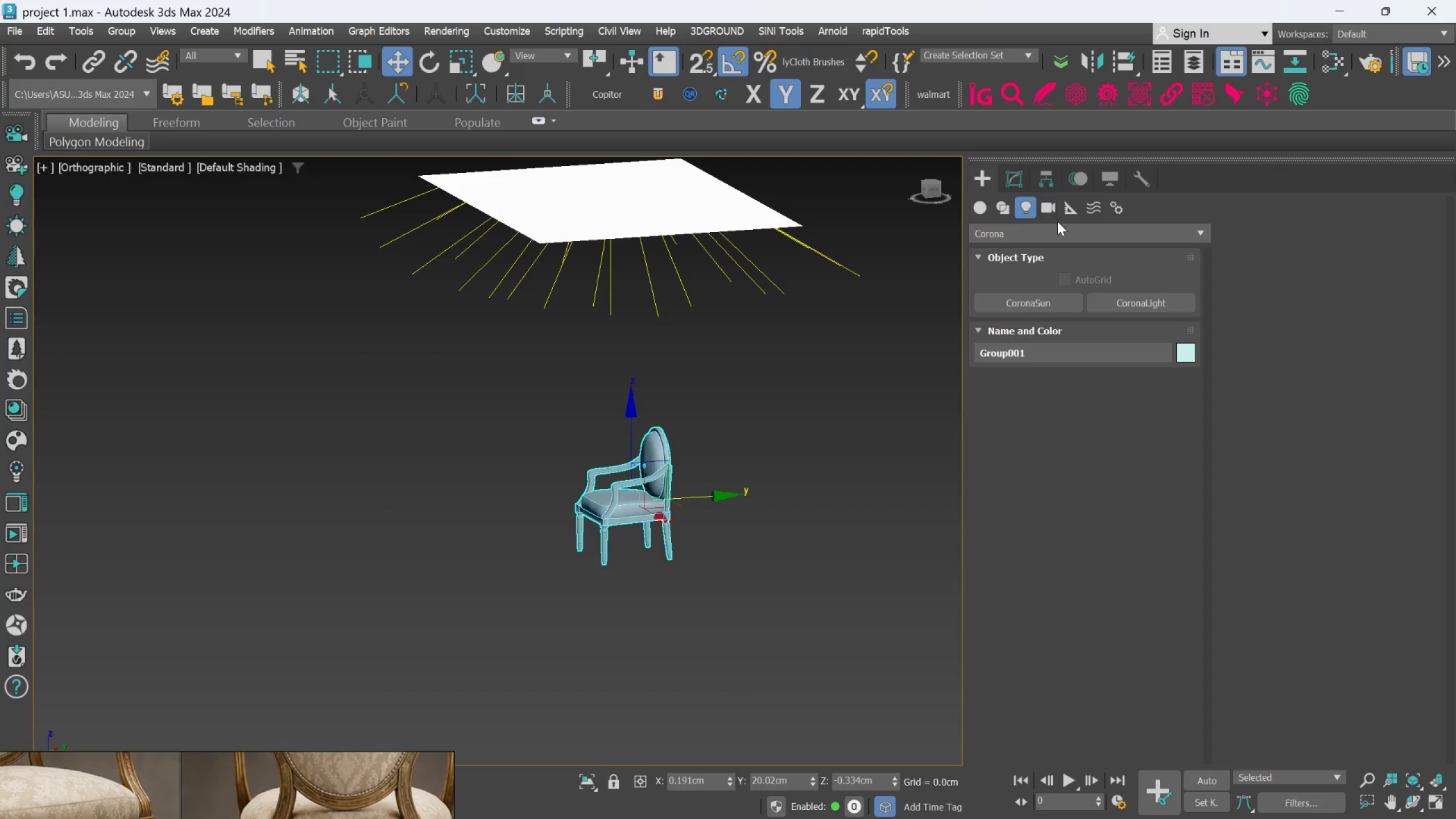 
left_click([1054, 208])
 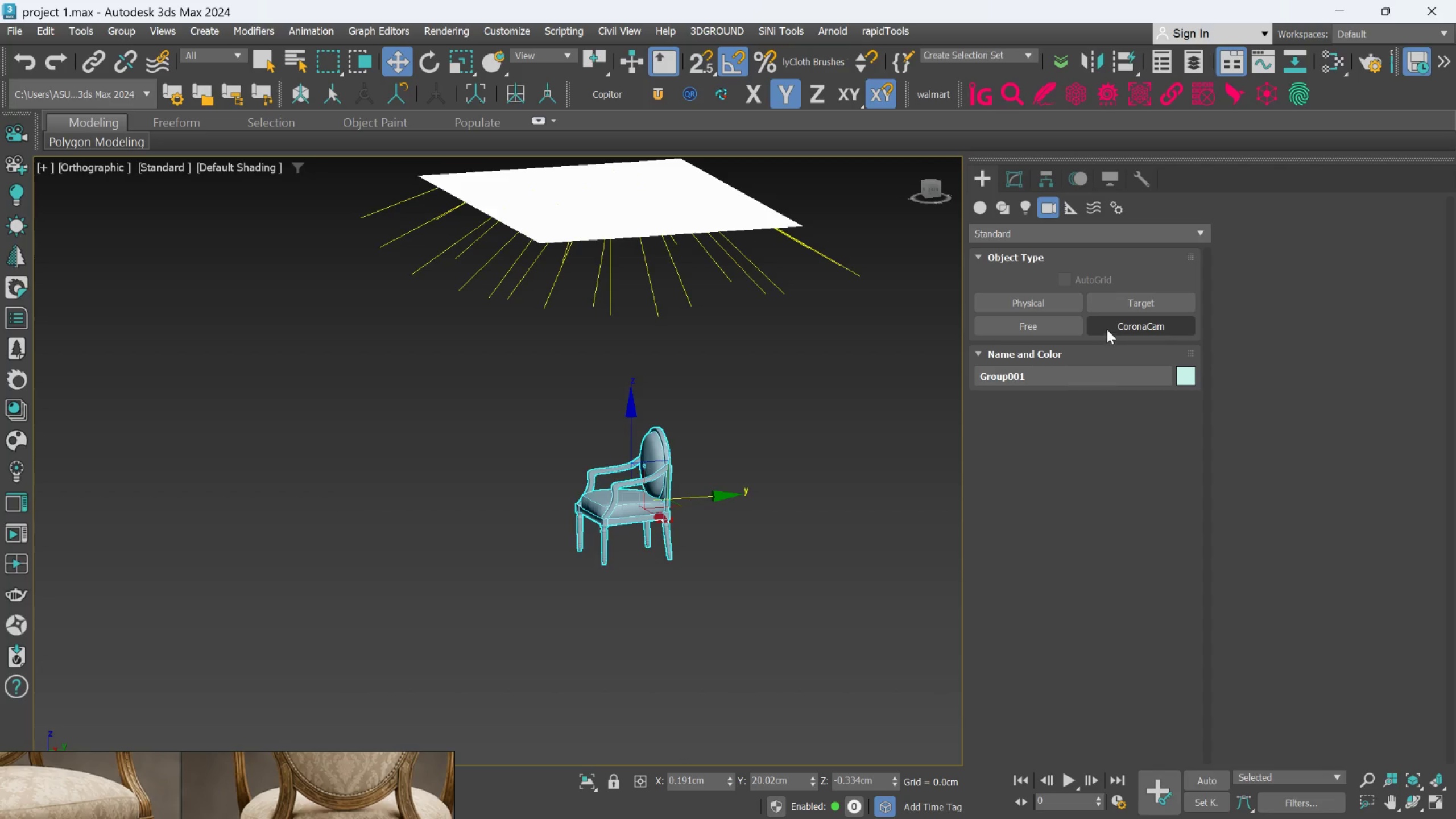 
left_click([1111, 324])
 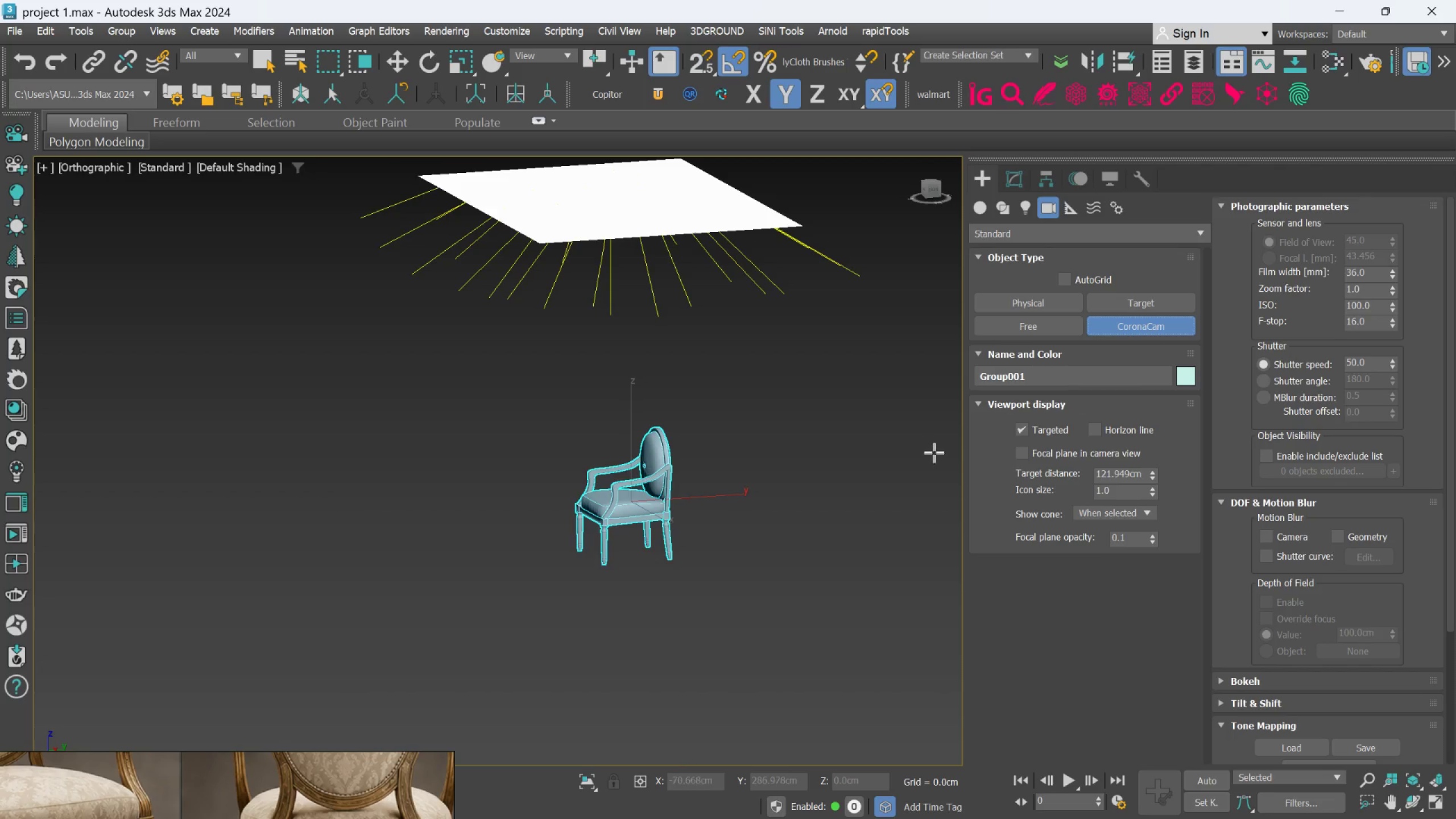 
hold_key(key=AltLeft, duration=0.84)
 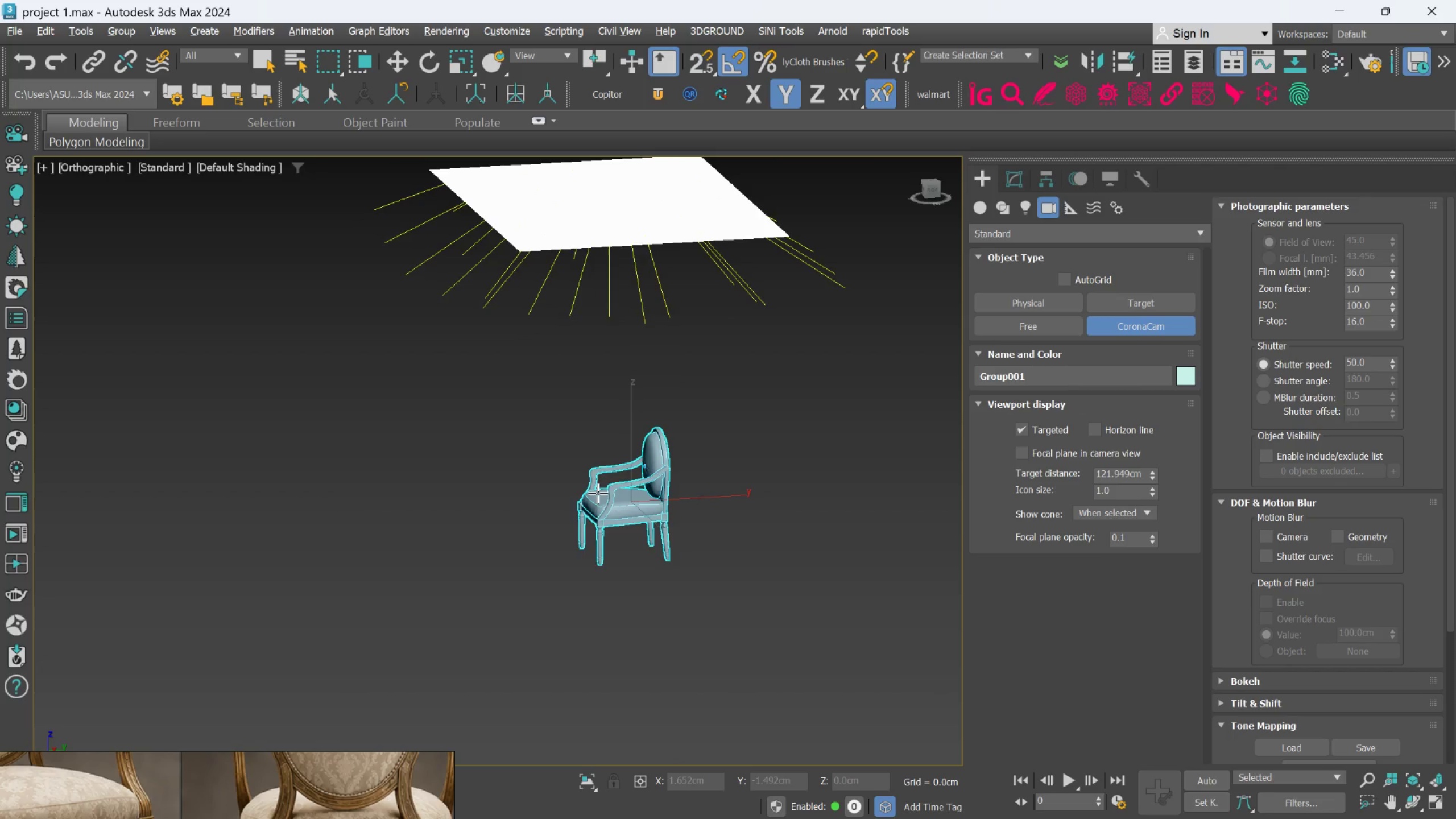 
key(T)
 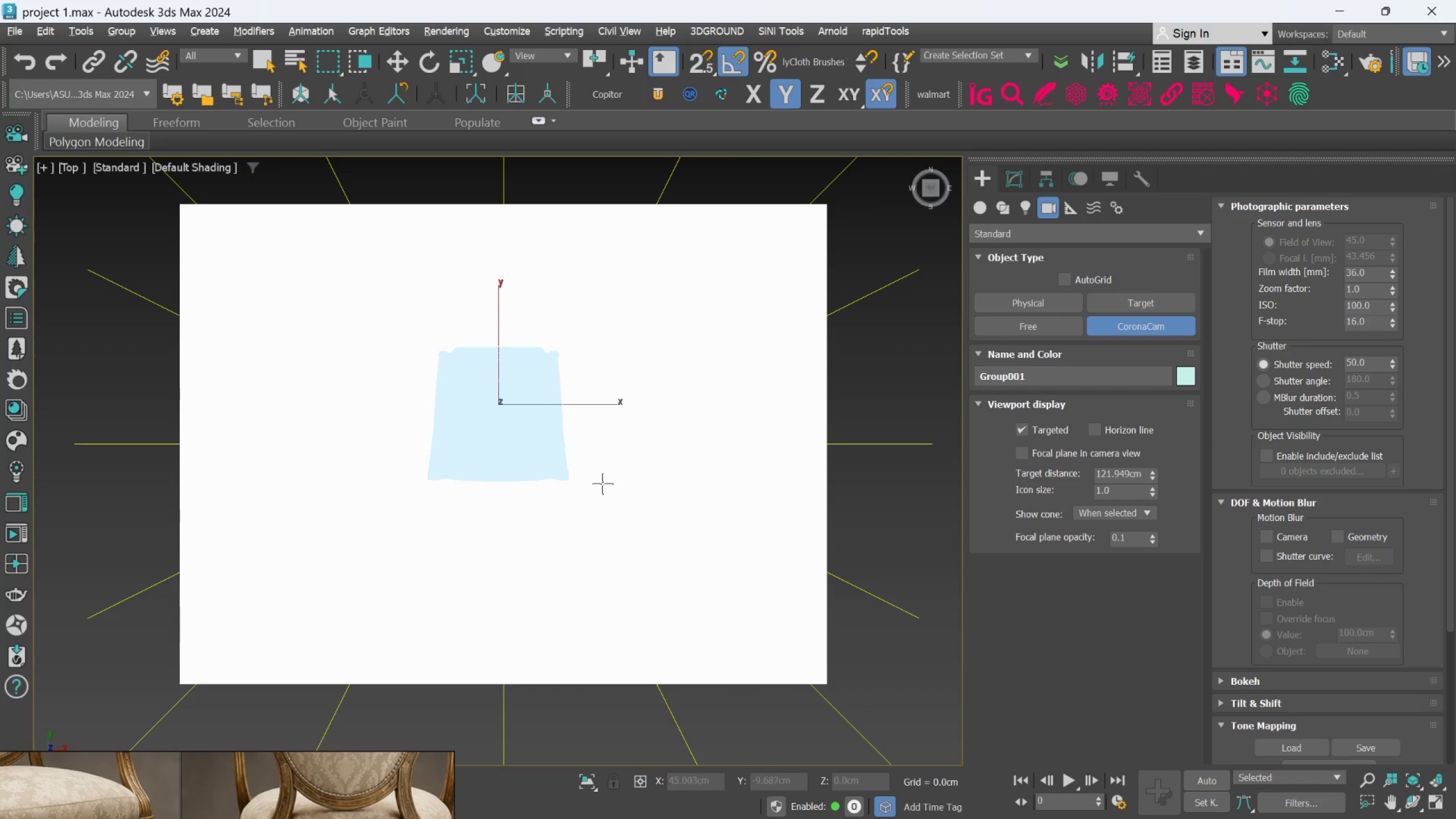 
hold_key(key=AltLeft, duration=1.12)
 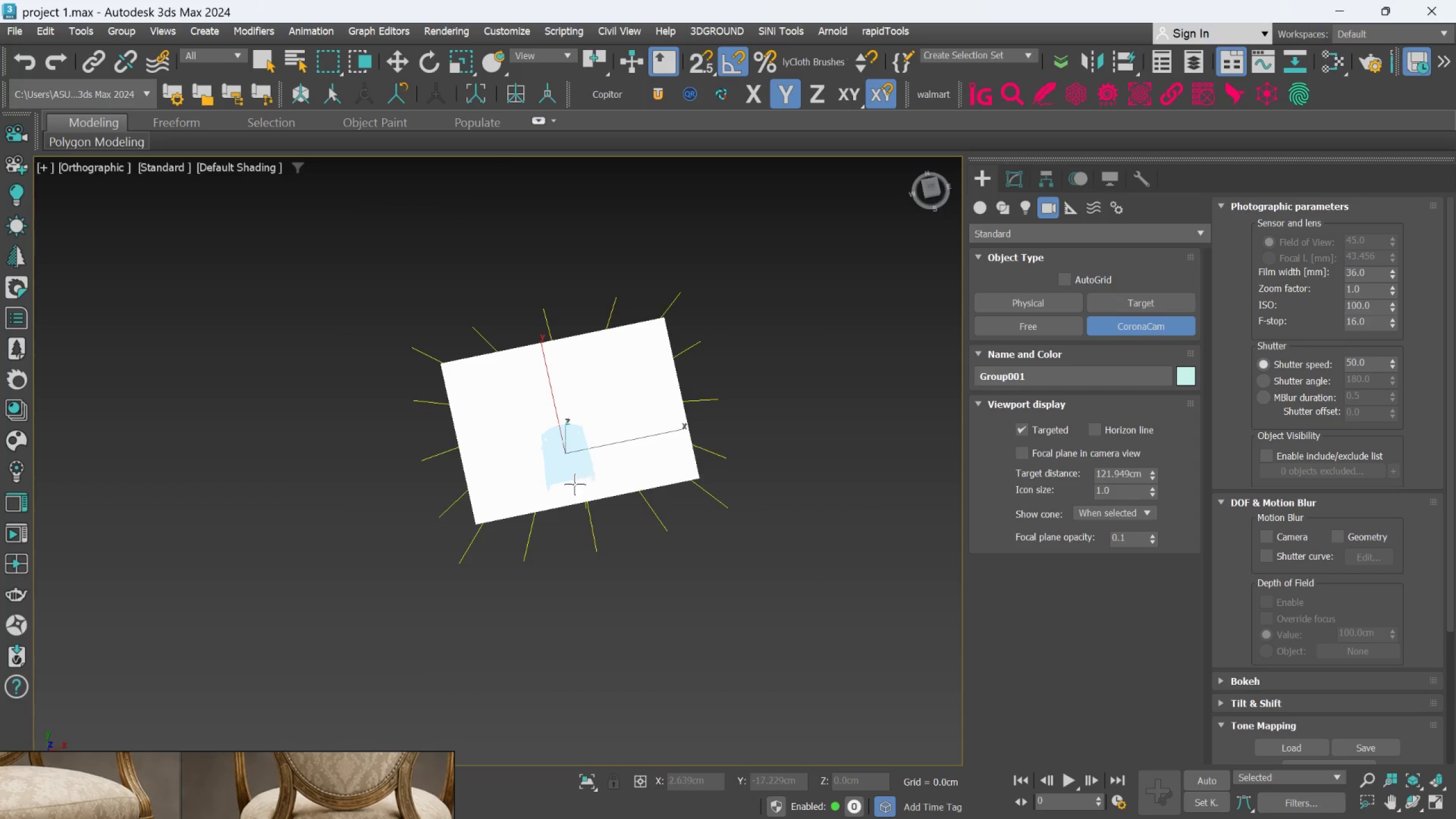 
scroll: coordinate [602, 480], scroll_direction: down, amount: 3.0
 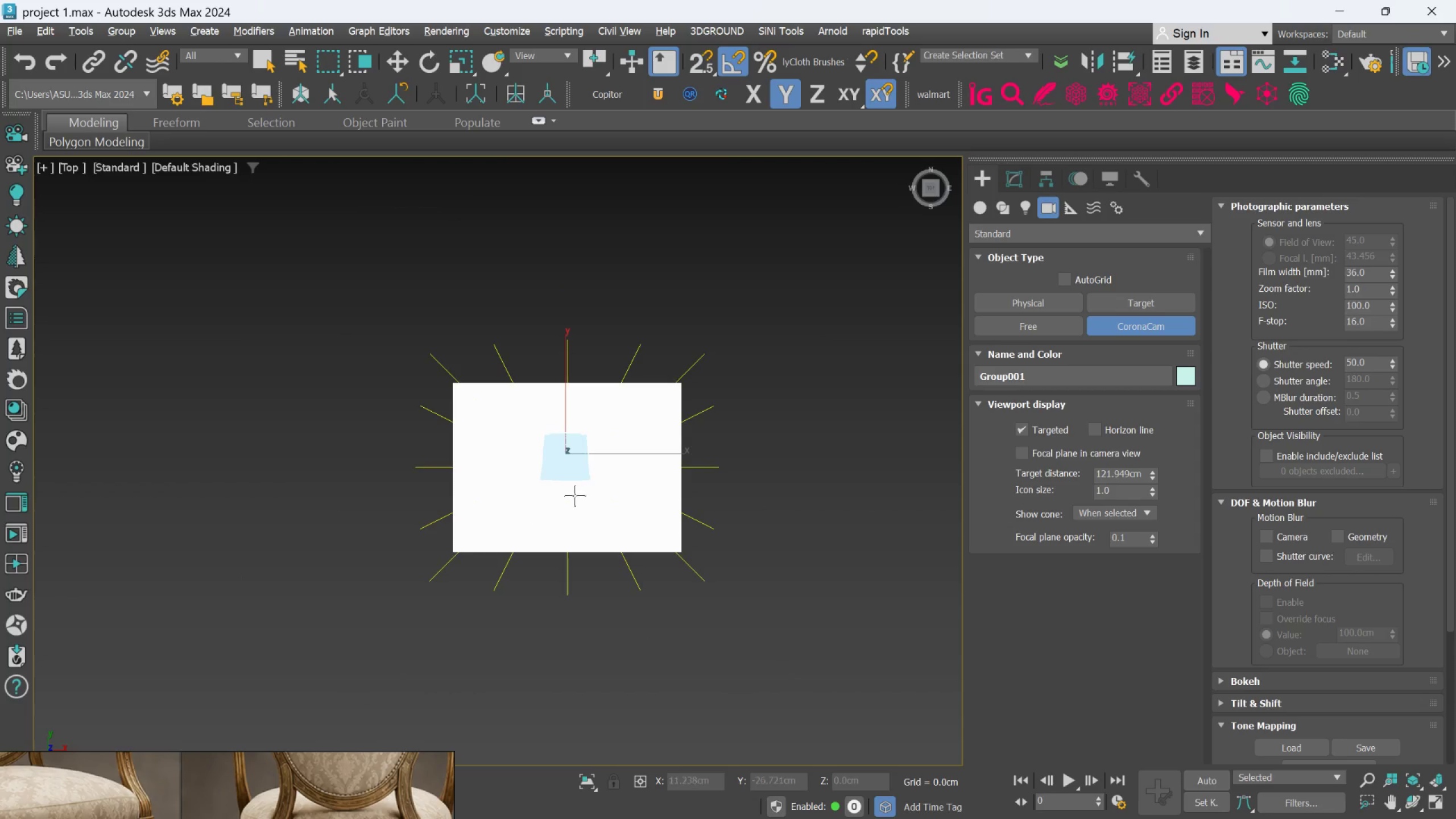 
hold_key(key=AltLeft, duration=0.36)
 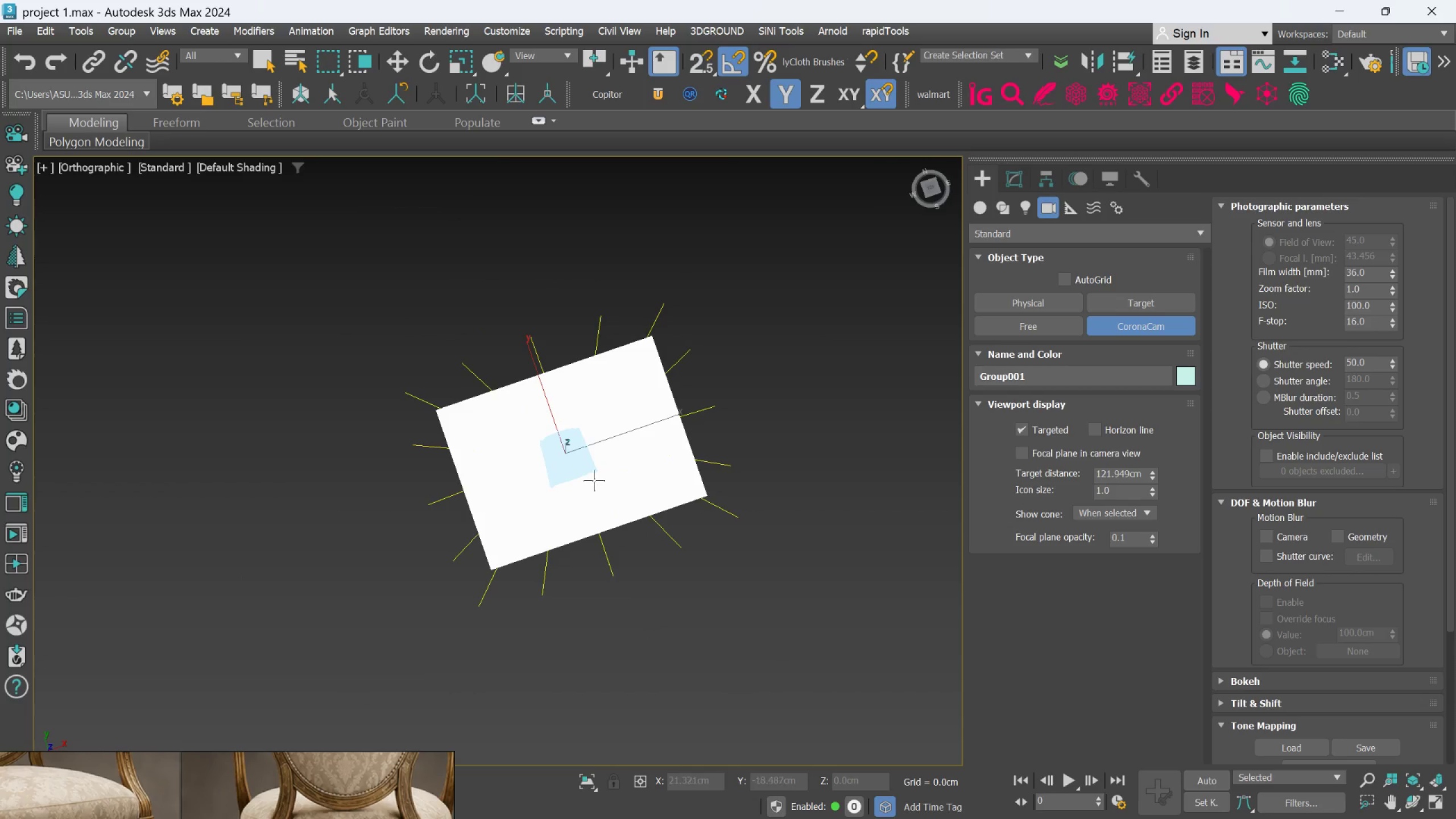 
key(T)
 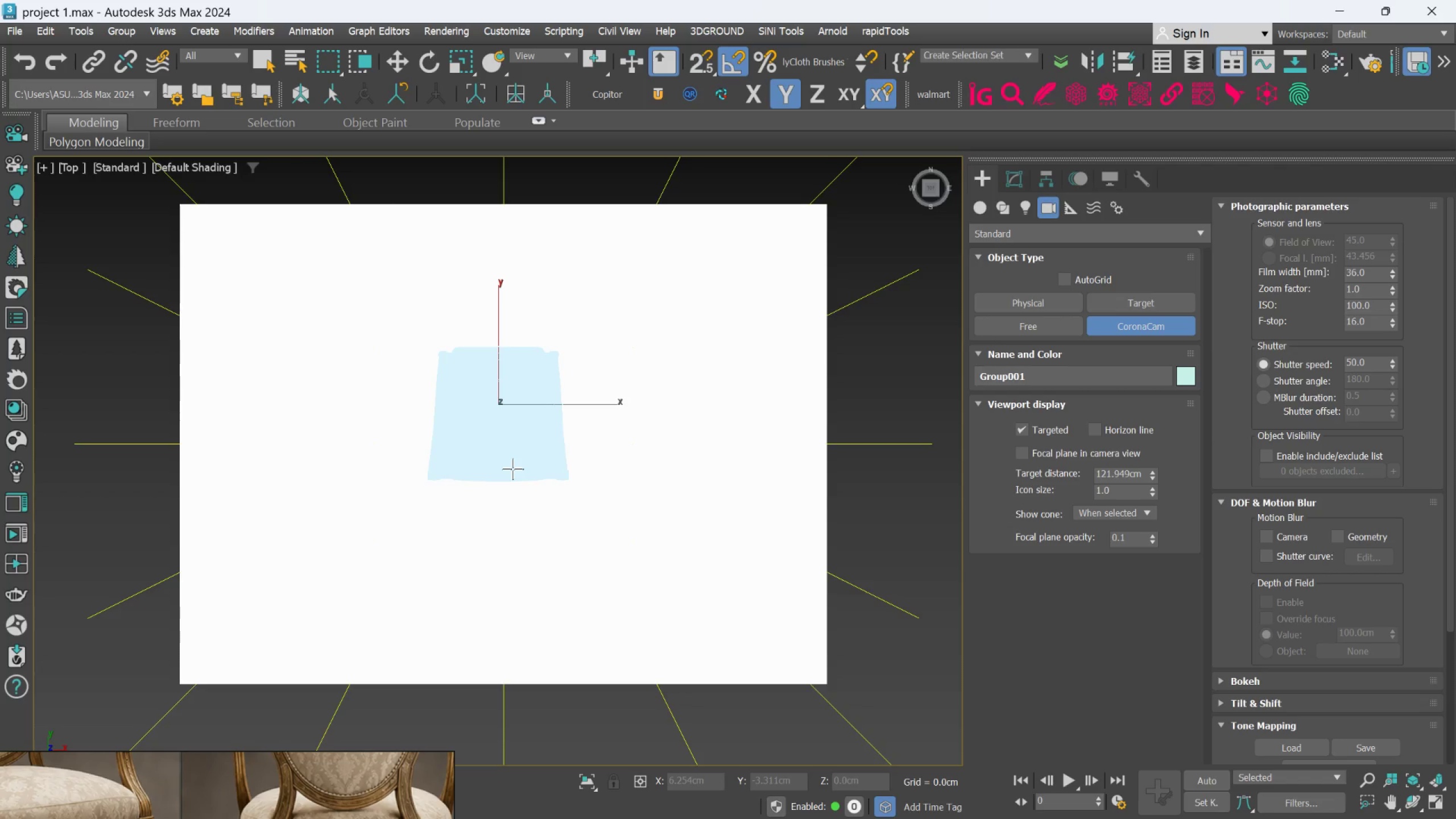 
left_click_drag(start_coordinate=[512, 469], to_coordinate=[512, 685])
 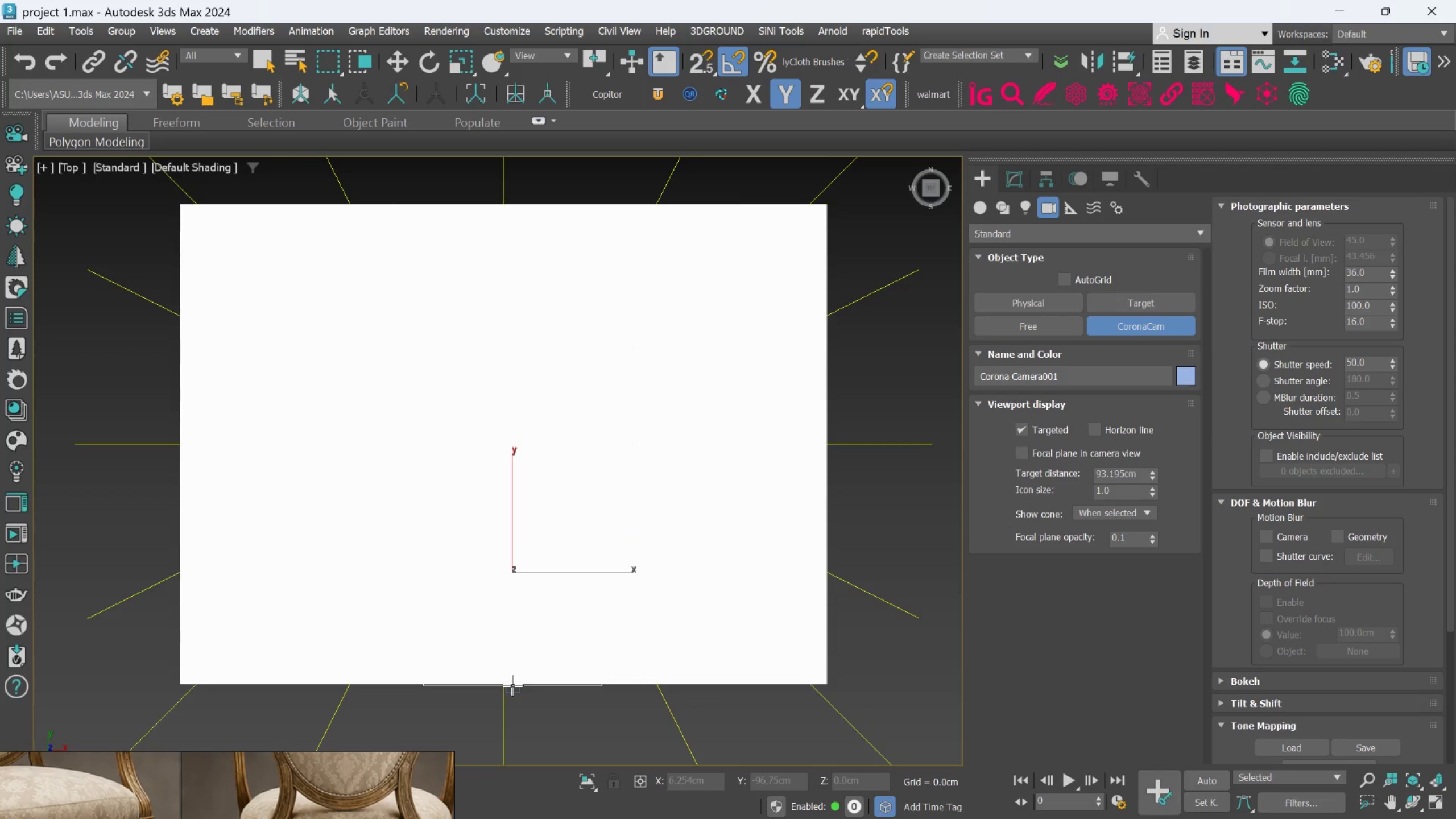 
hold_key(key=AltLeft, duration=1.19)
 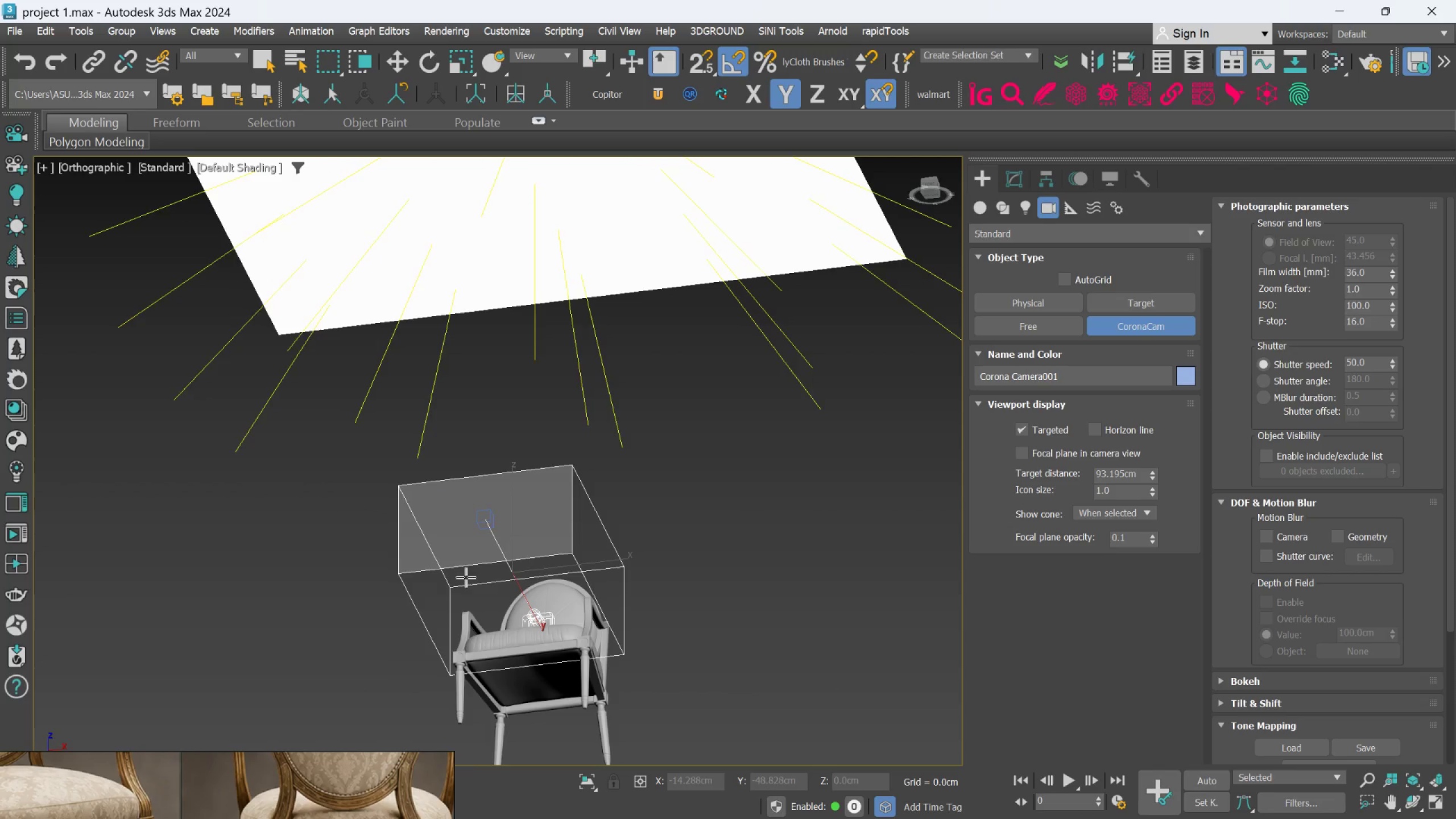 
hold_key(key=AltLeft, duration=1.16)
 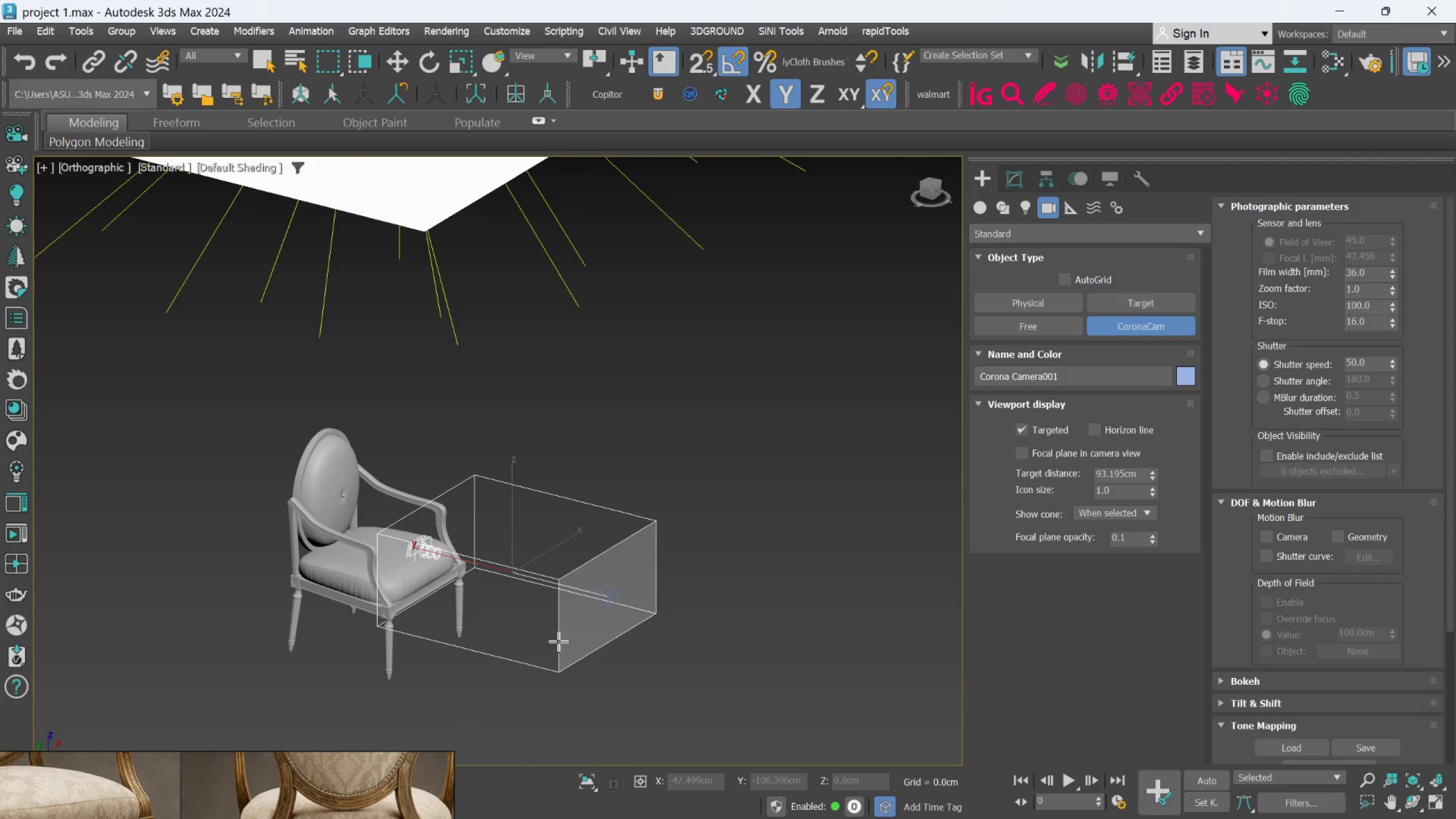 
key(Control+Z)
 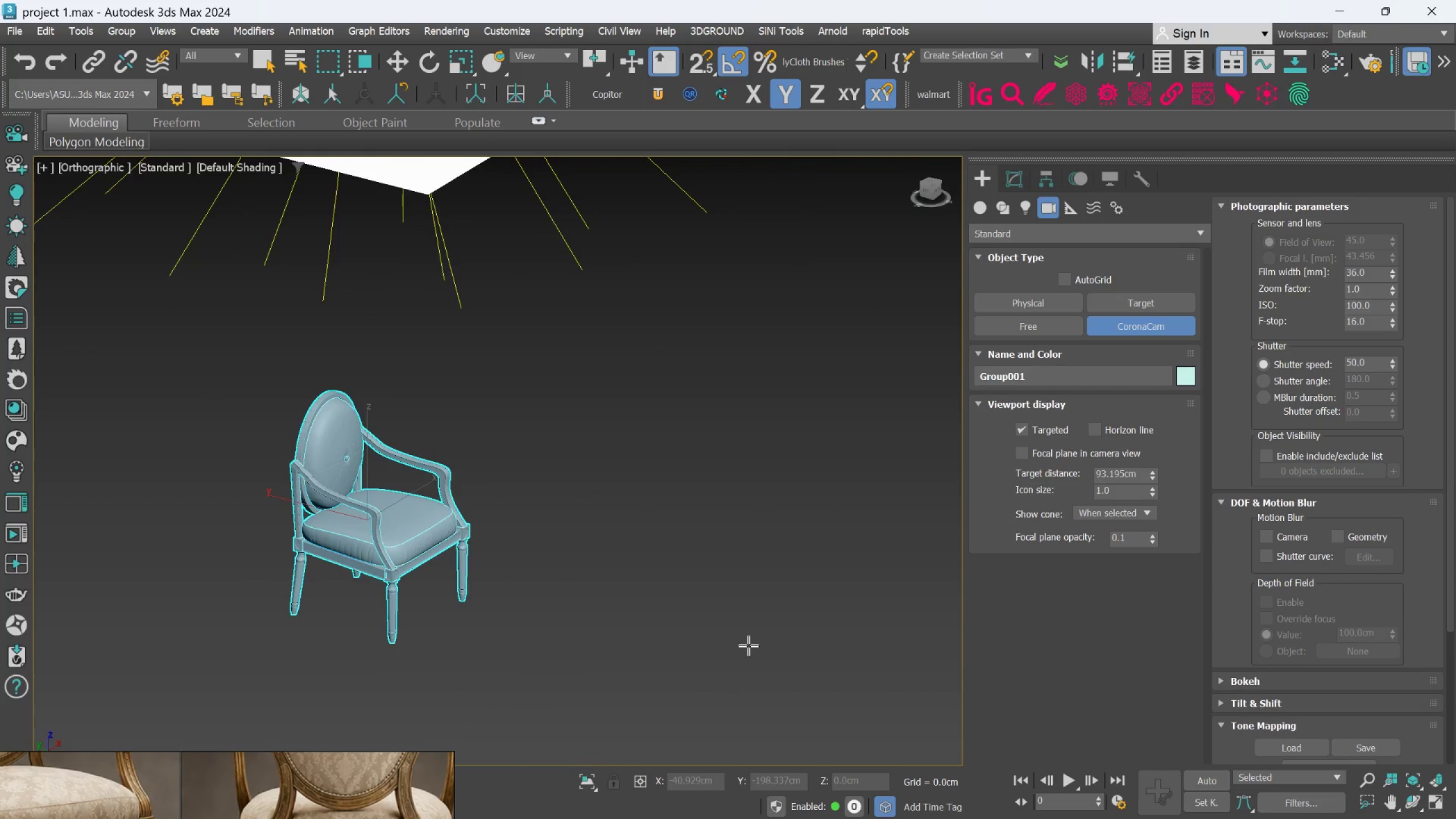 
key(L)
 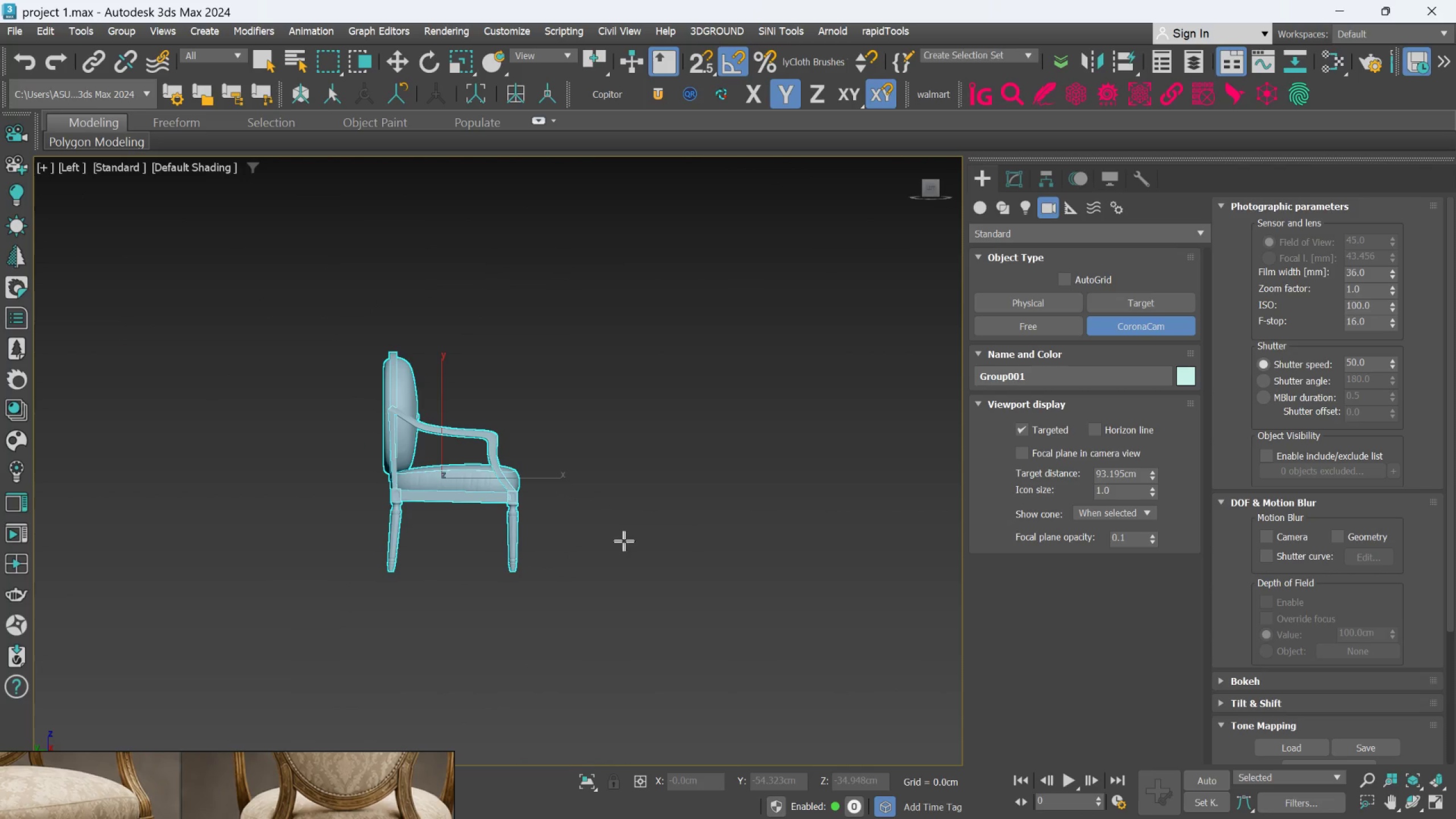 
left_click_drag(start_coordinate=[710, 508], to_coordinate=[496, 475])
 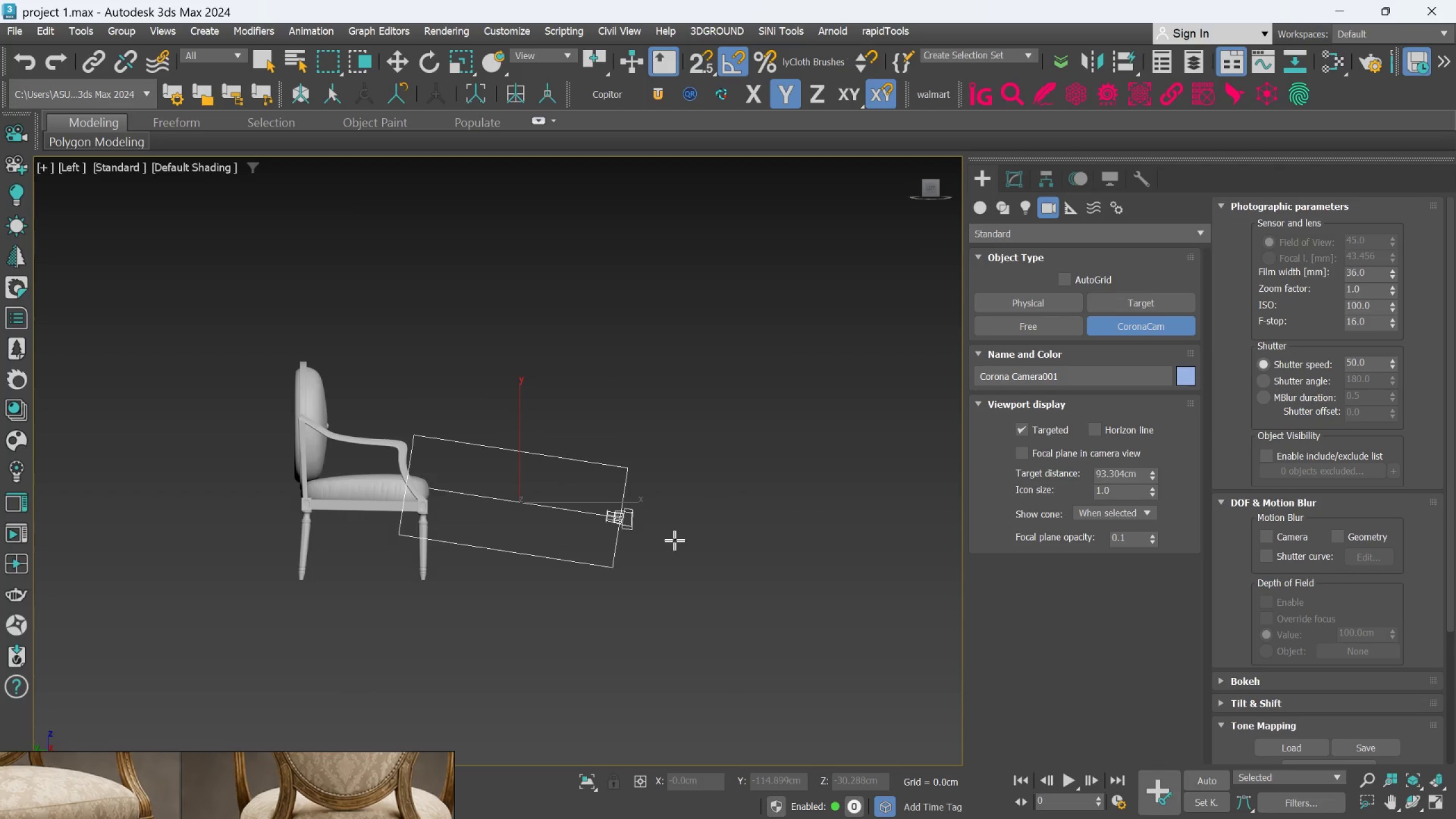 
left_click_drag(start_coordinate=[711, 493], to_coordinate=[705, 503])
 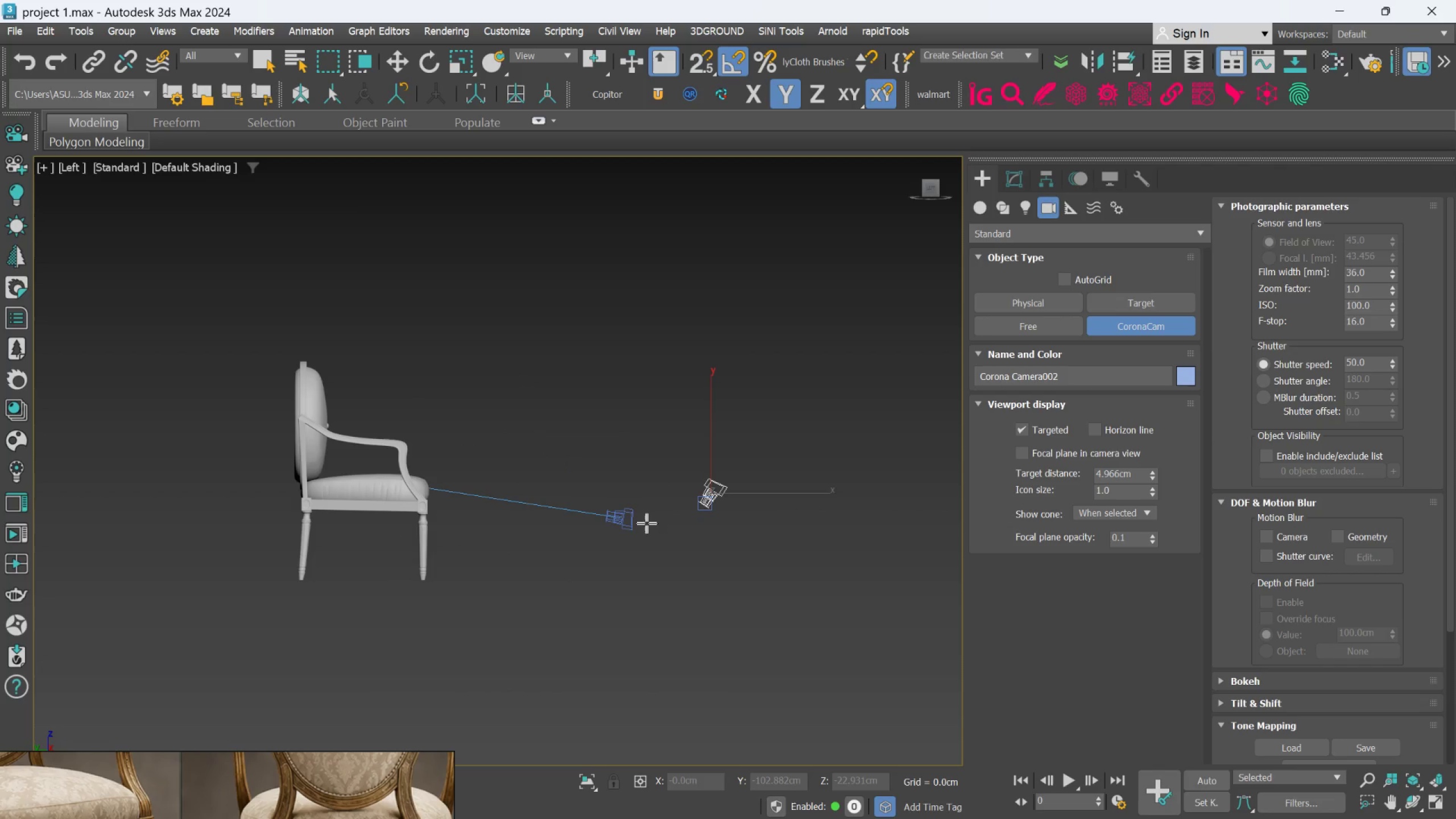 
key(Control+Z)
 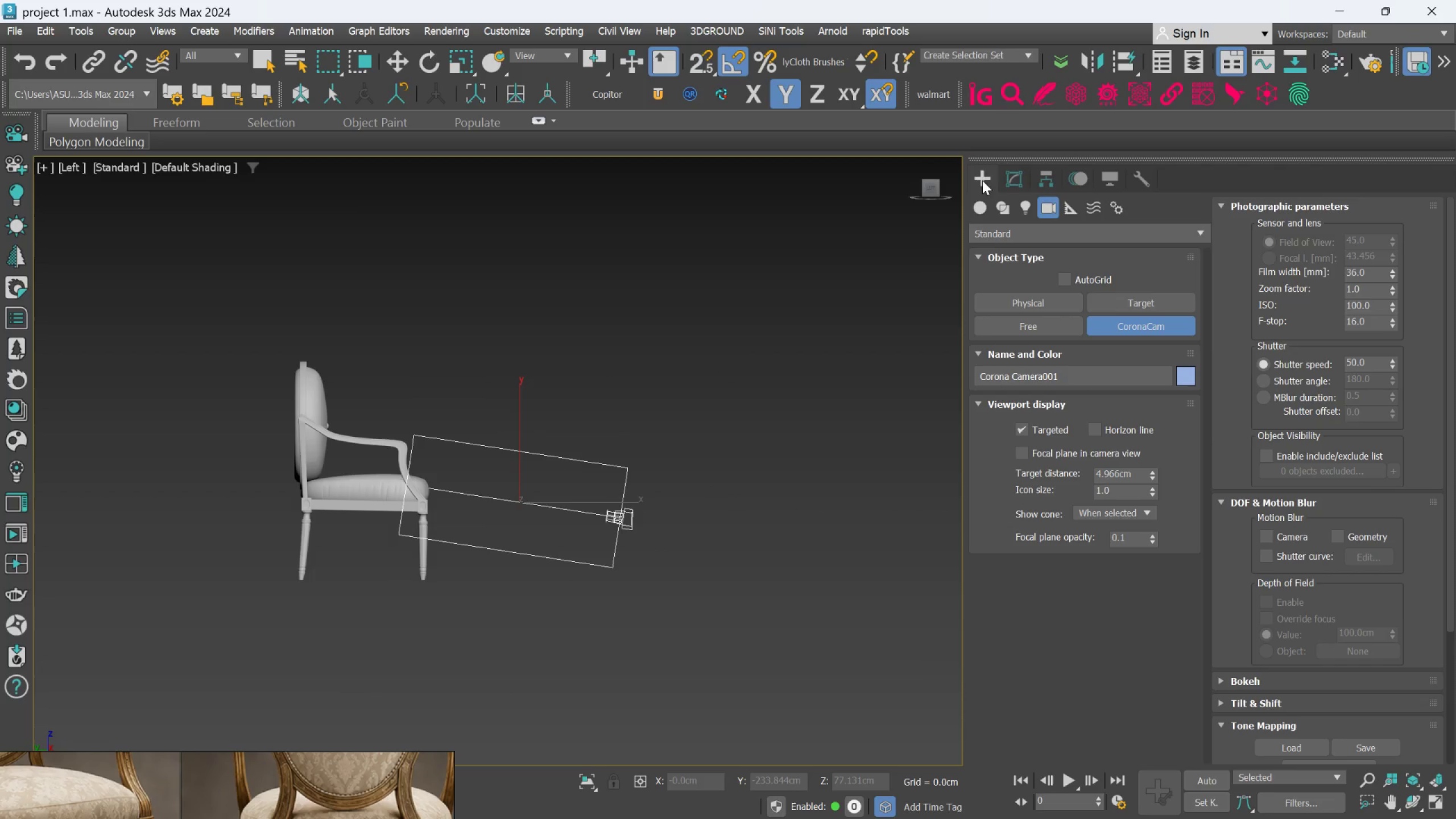 
left_click([1003, 171])
 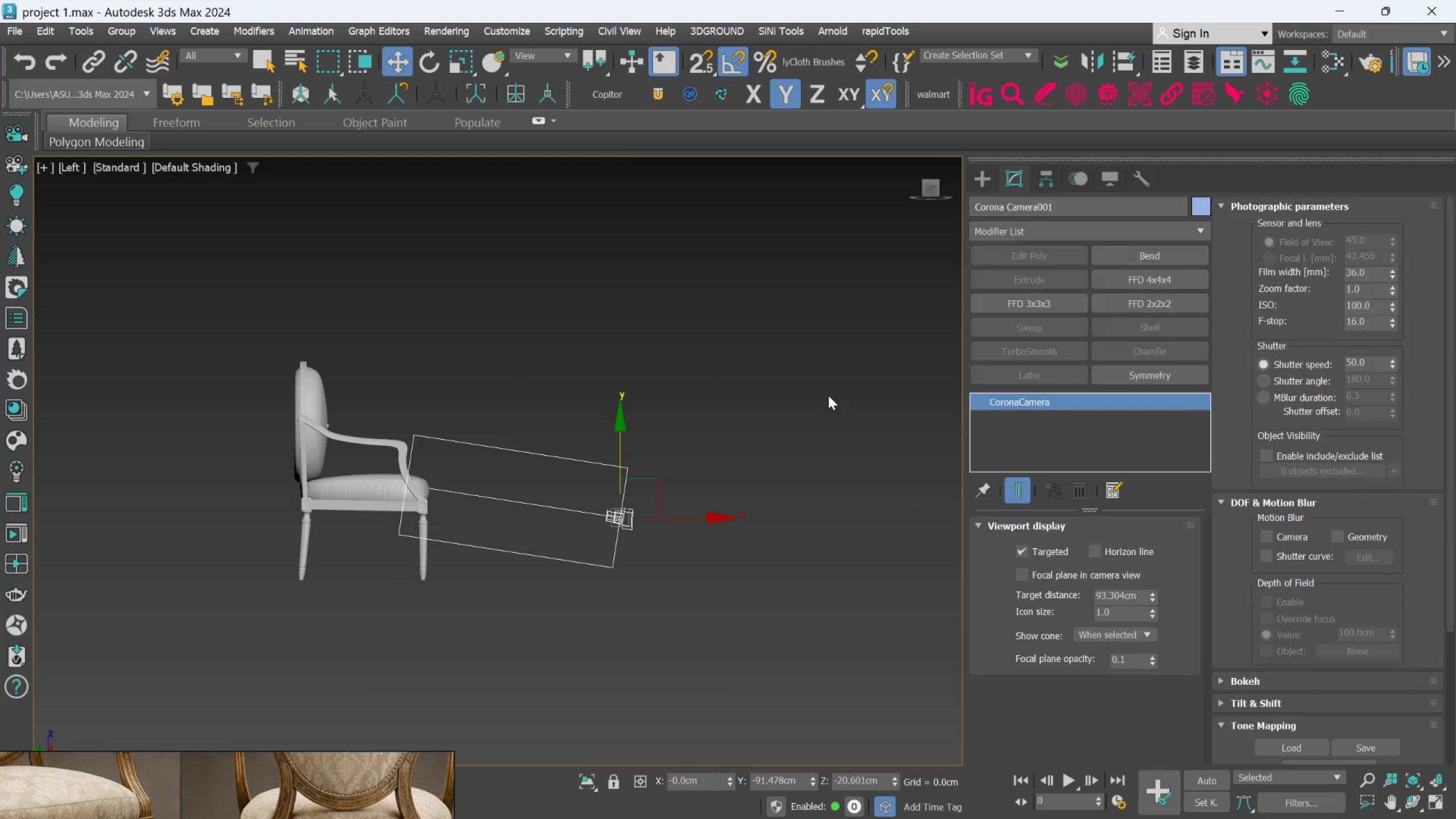 
key(W)
 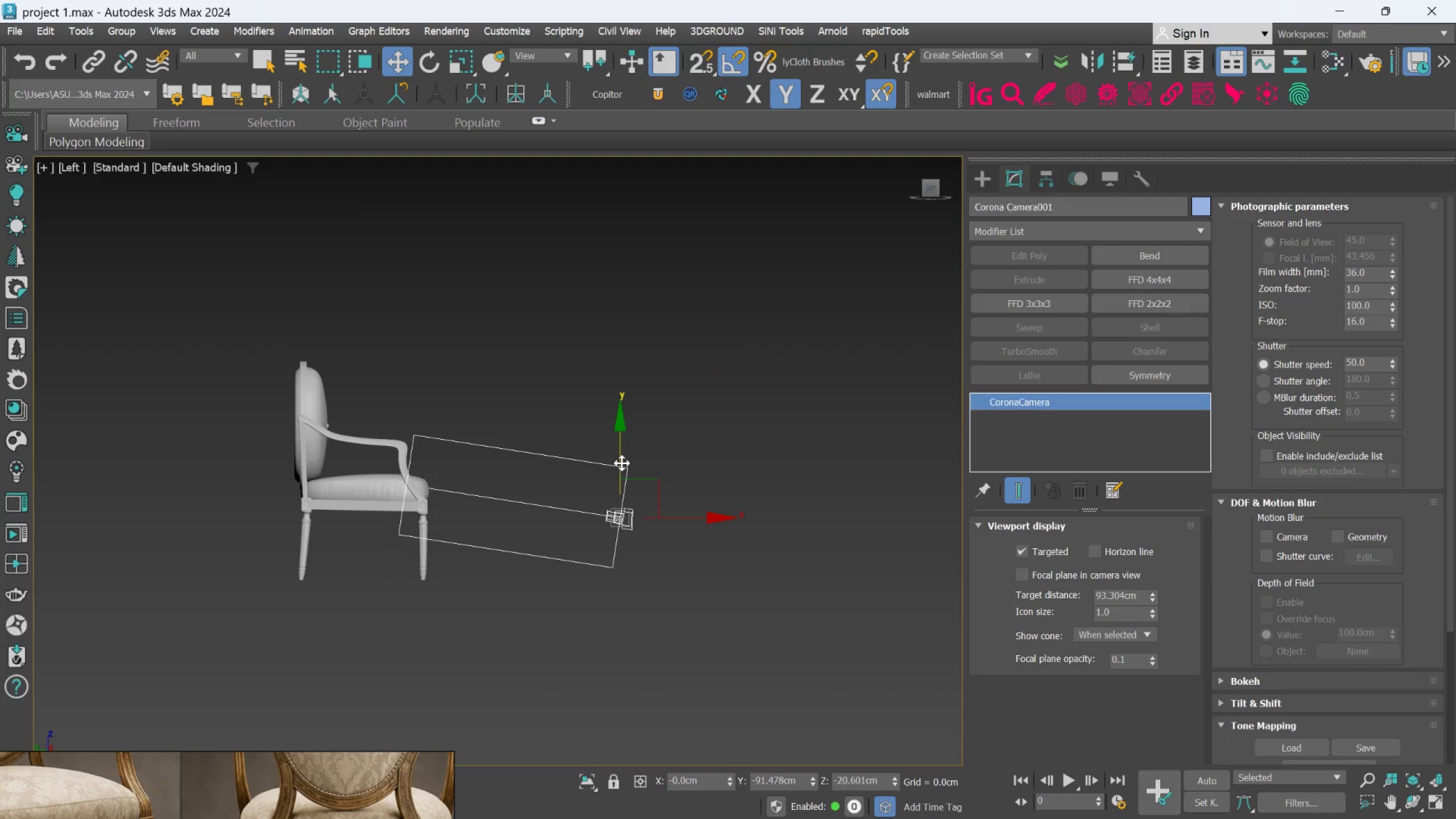 
left_click_drag(start_coordinate=[621, 458], to_coordinate=[637, 417])
 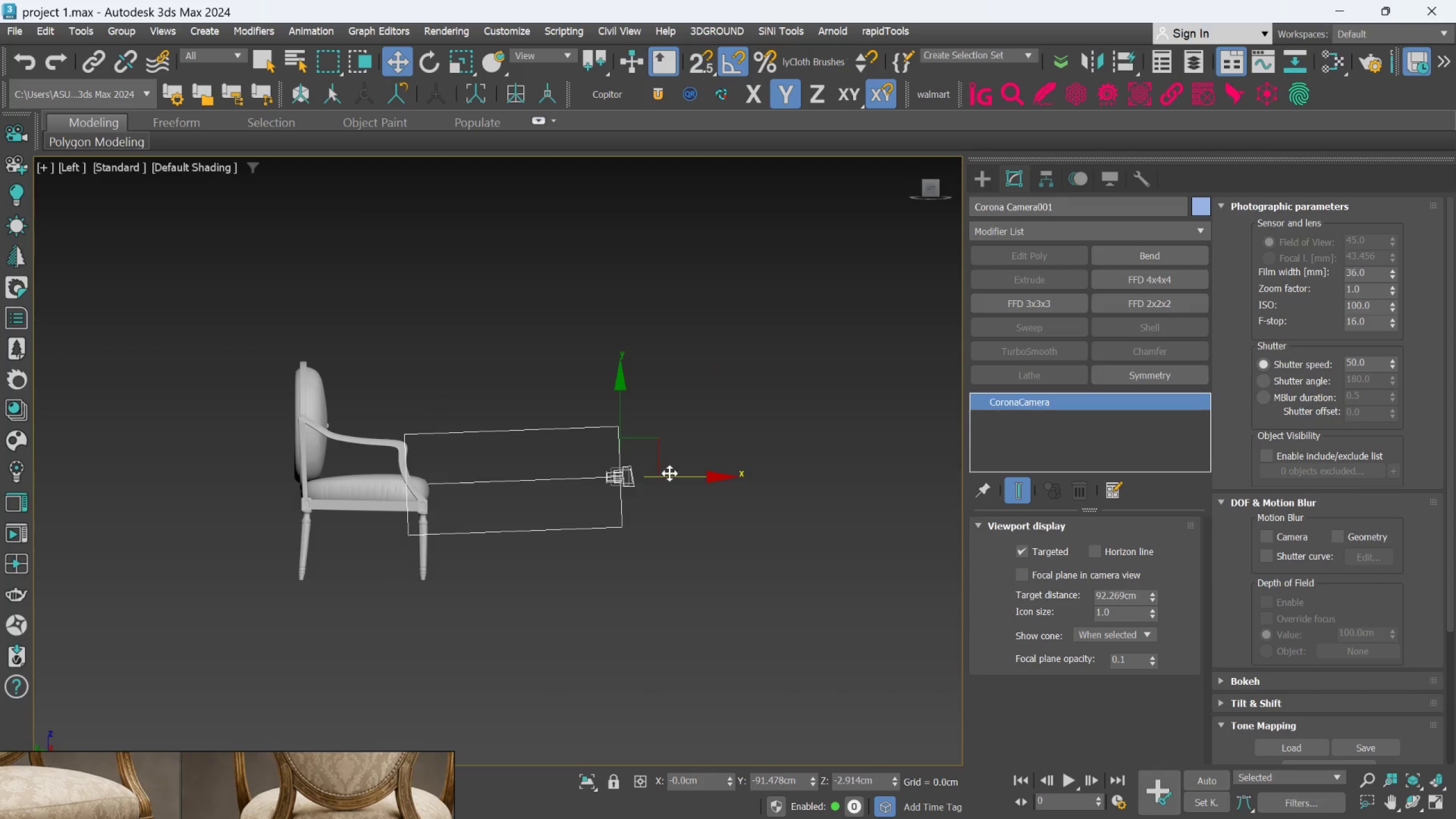 
left_click_drag(start_coordinate=[673, 473], to_coordinate=[812, 469])
 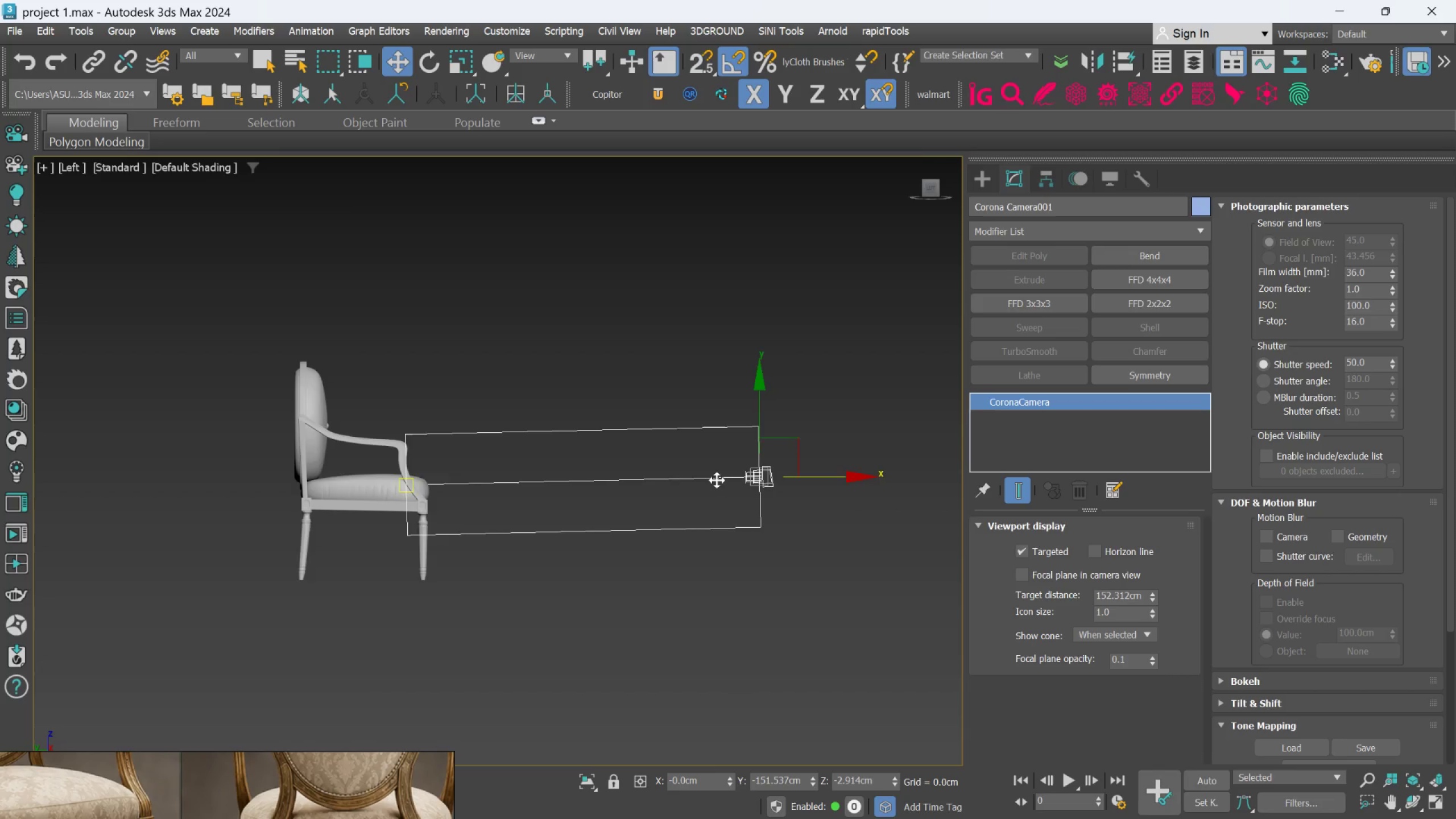 
scroll: coordinate [715, 481], scroll_direction: down, amount: 2.0
 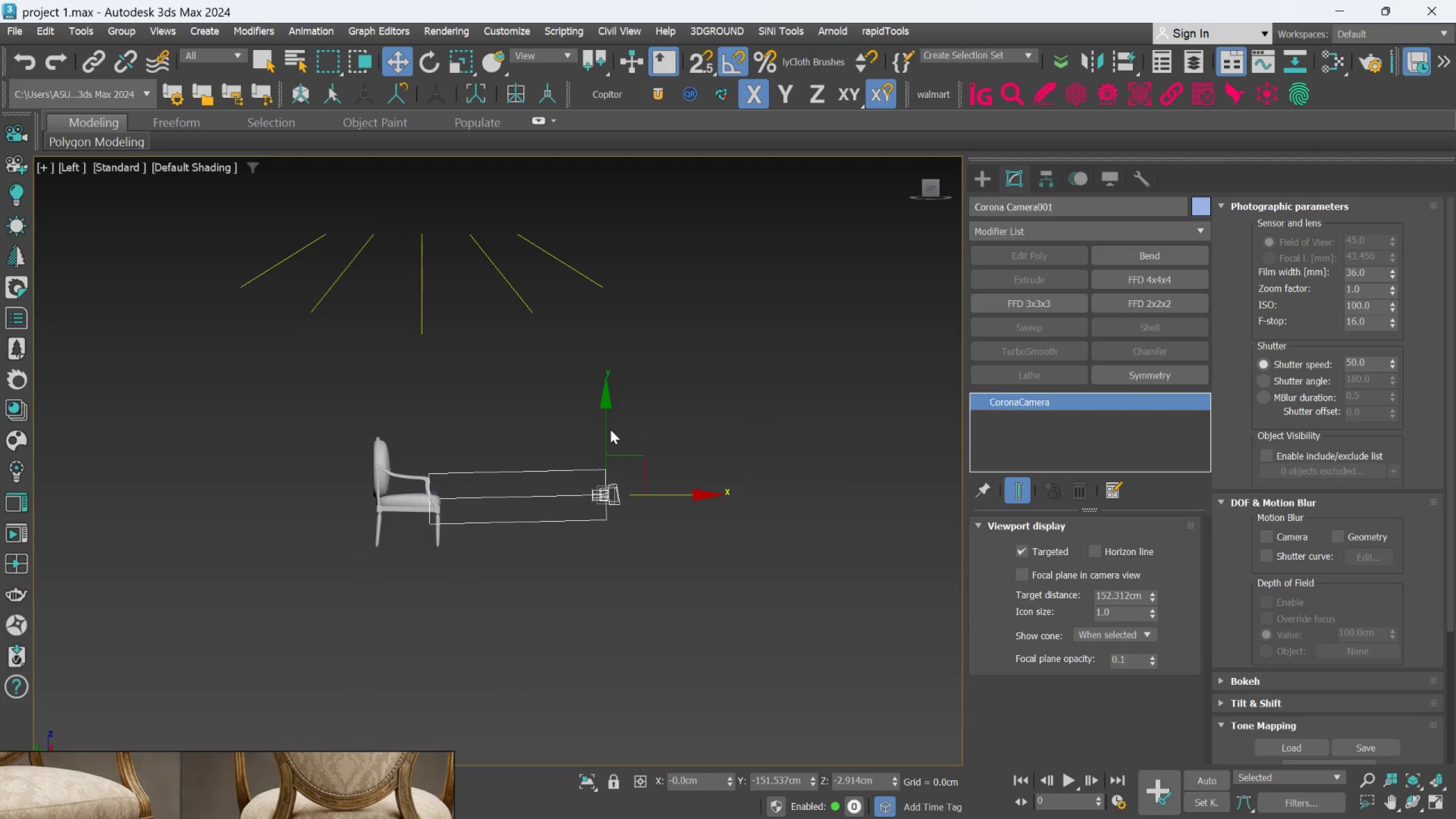 
left_click_drag(start_coordinate=[607, 425], to_coordinate=[623, 359])
 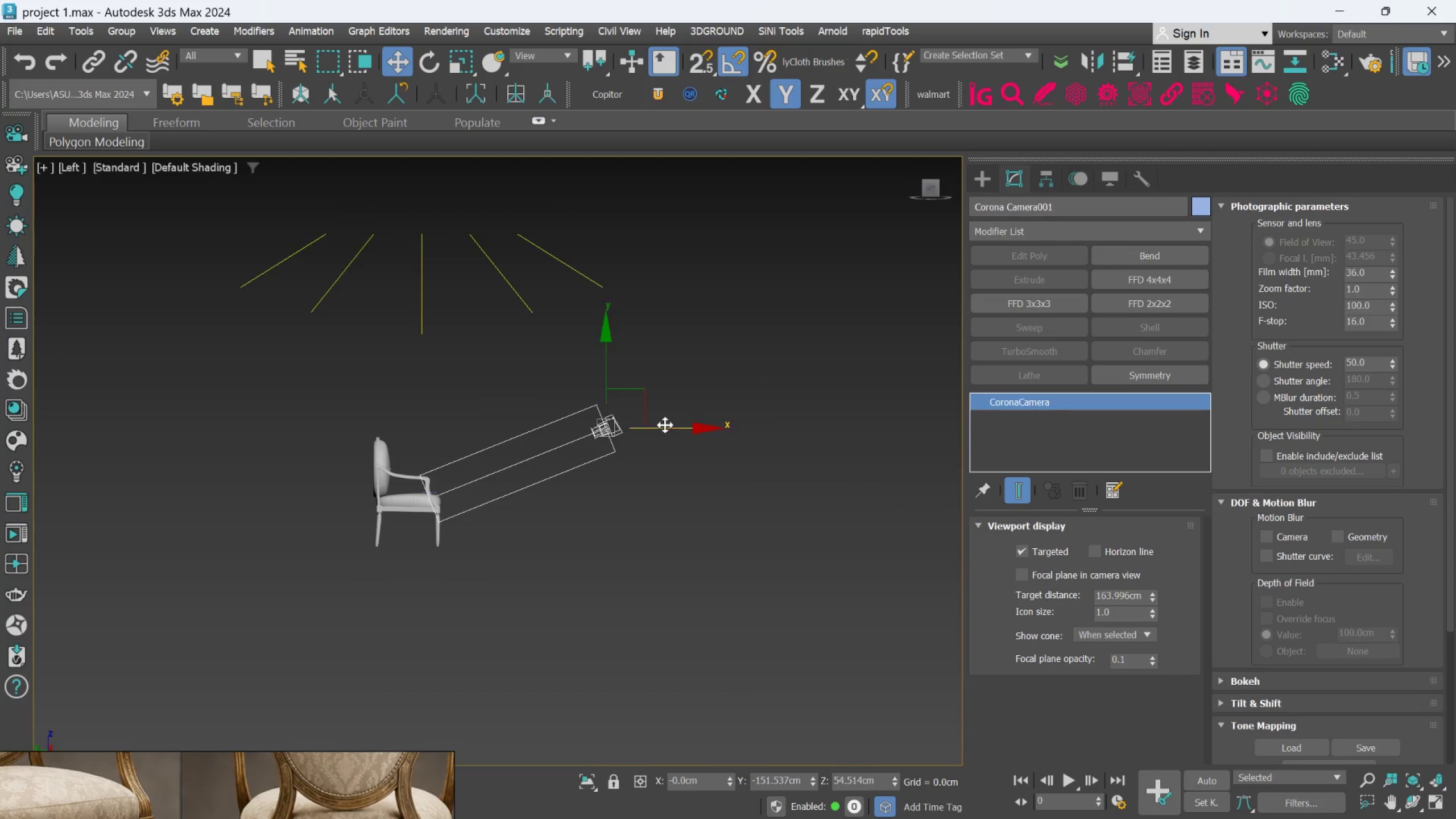 
left_click_drag(start_coordinate=[665, 427], to_coordinate=[785, 424])
 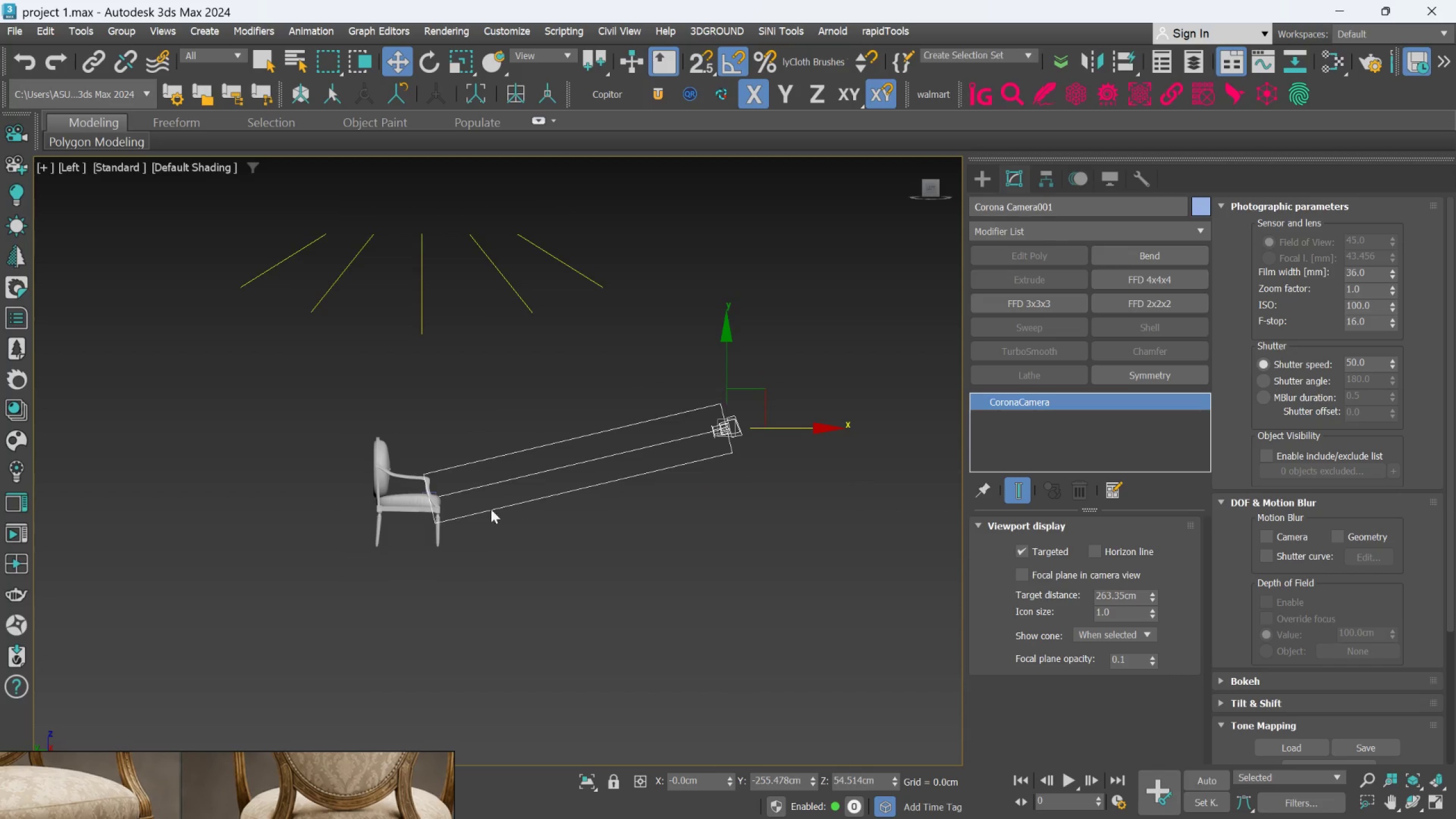 
scroll: coordinate [424, 485], scroll_direction: up, amount: 2.0
 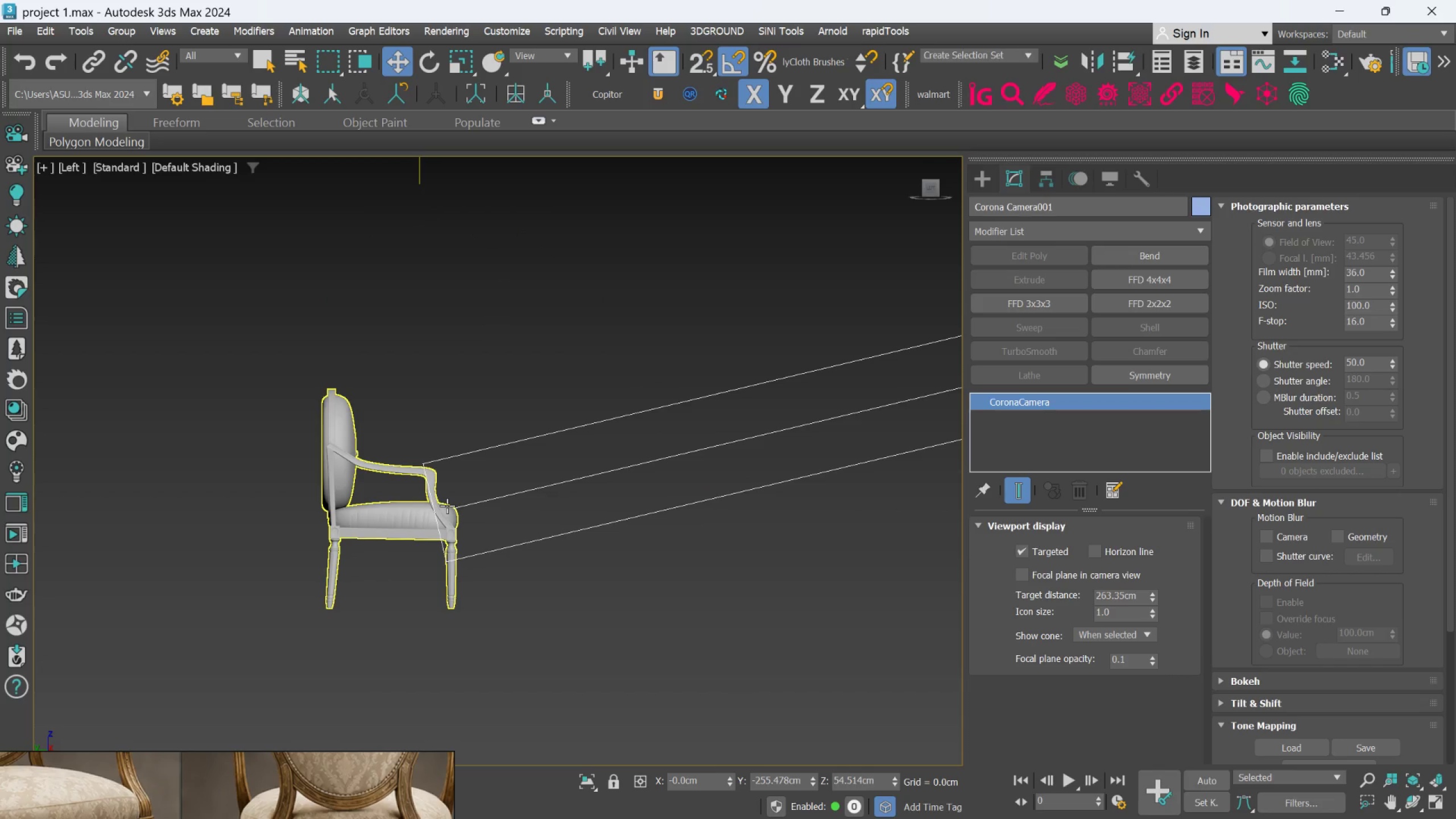 
scroll: coordinate [477, 499], scroll_direction: down, amount: 2.0
 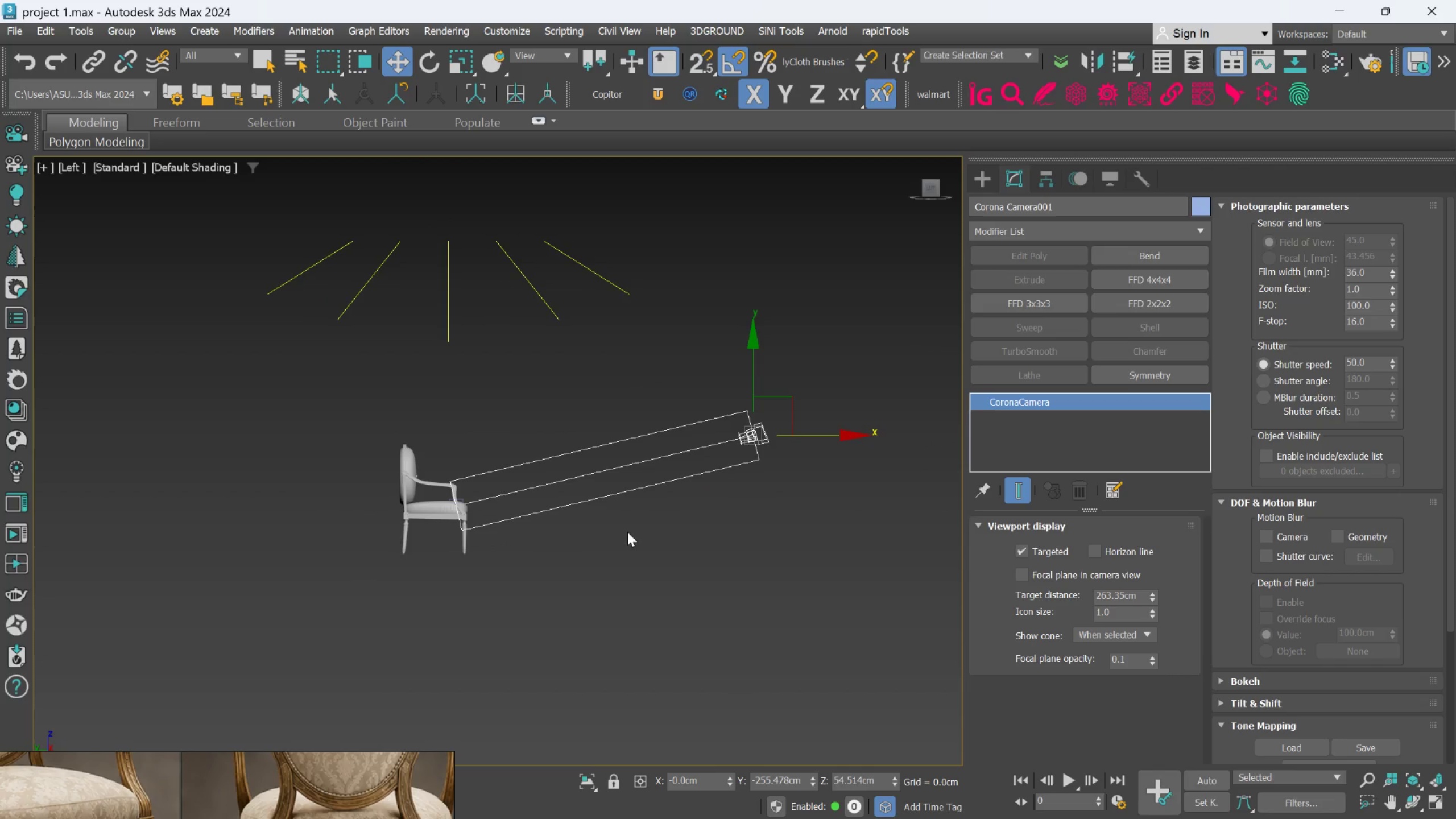 
hold_key(key=AltLeft, duration=0.84)
 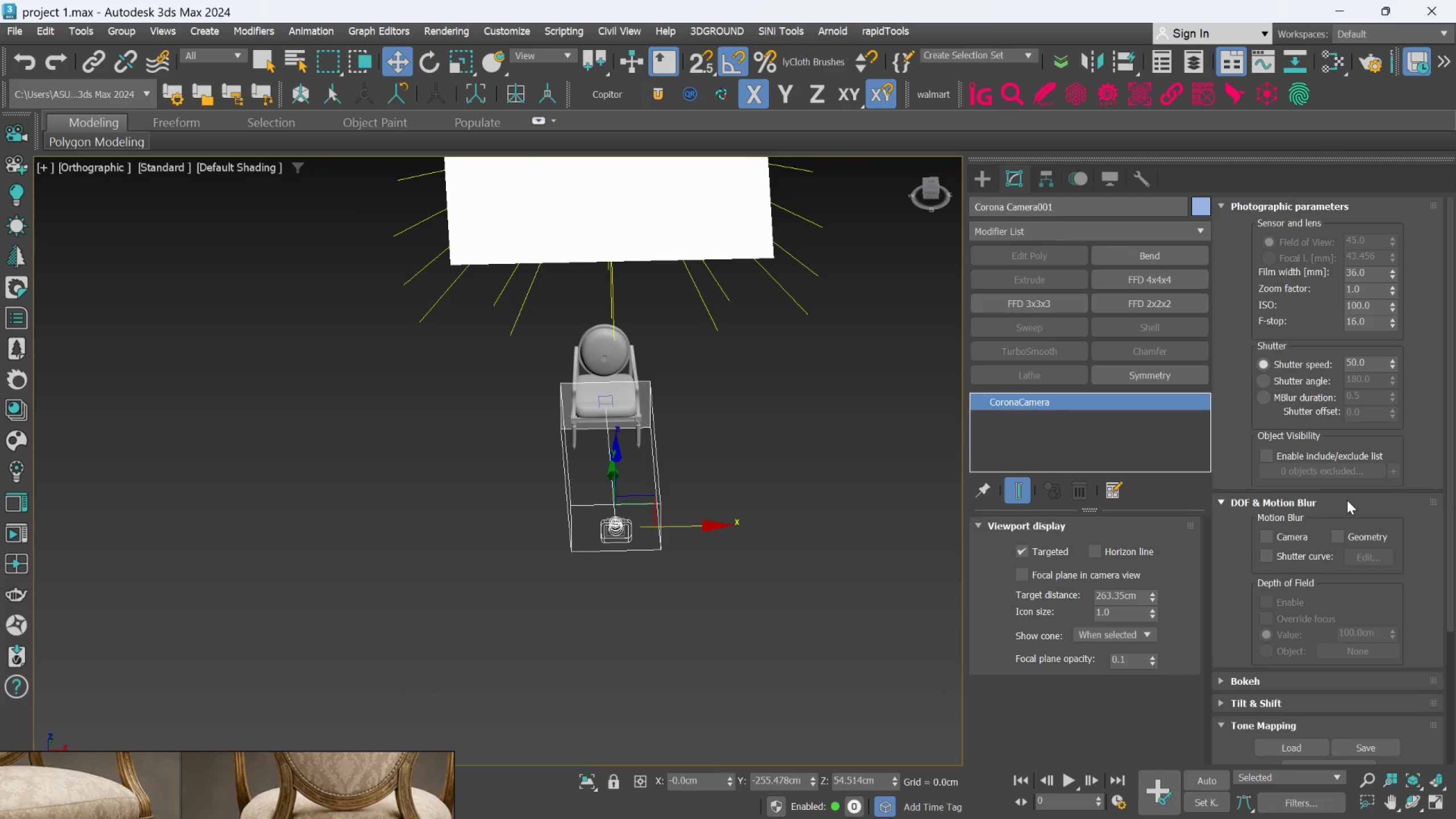 
wait(5.55)
 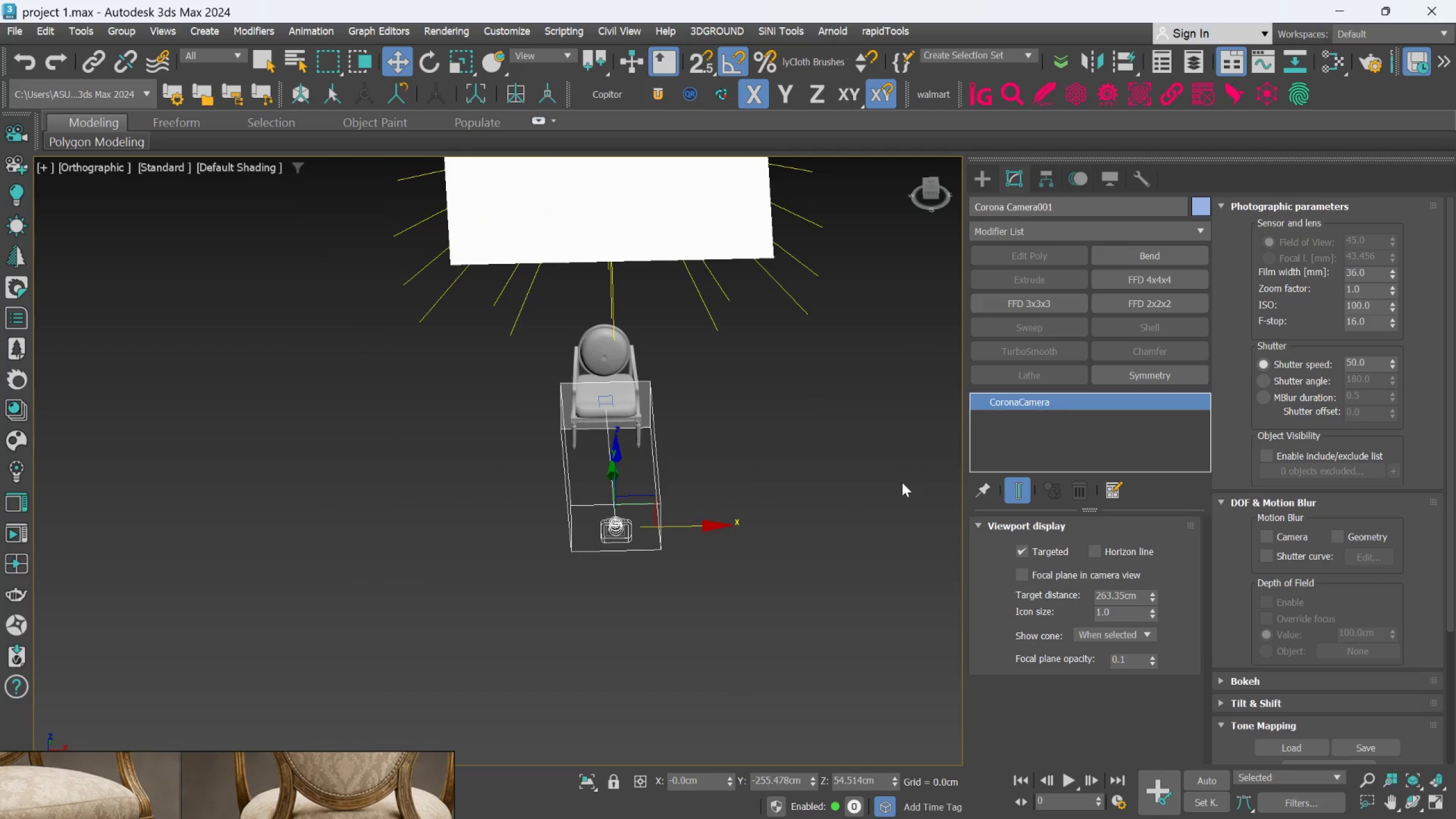 
scroll: coordinate [1403, 548], scroll_direction: up, amount: 2.0
 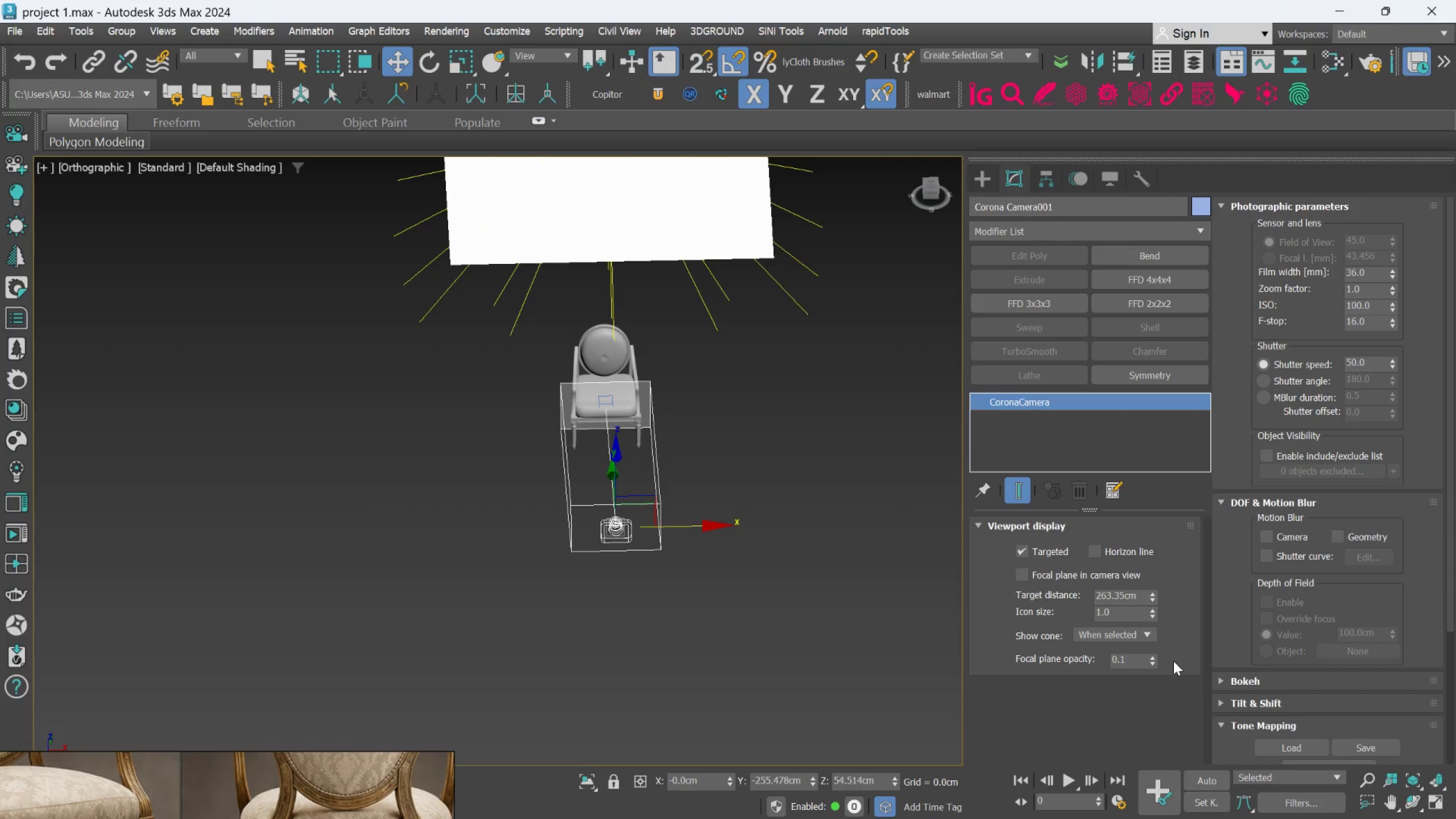 
left_click_drag(start_coordinate=[1151, 613], to_coordinate=[1151, 602])
 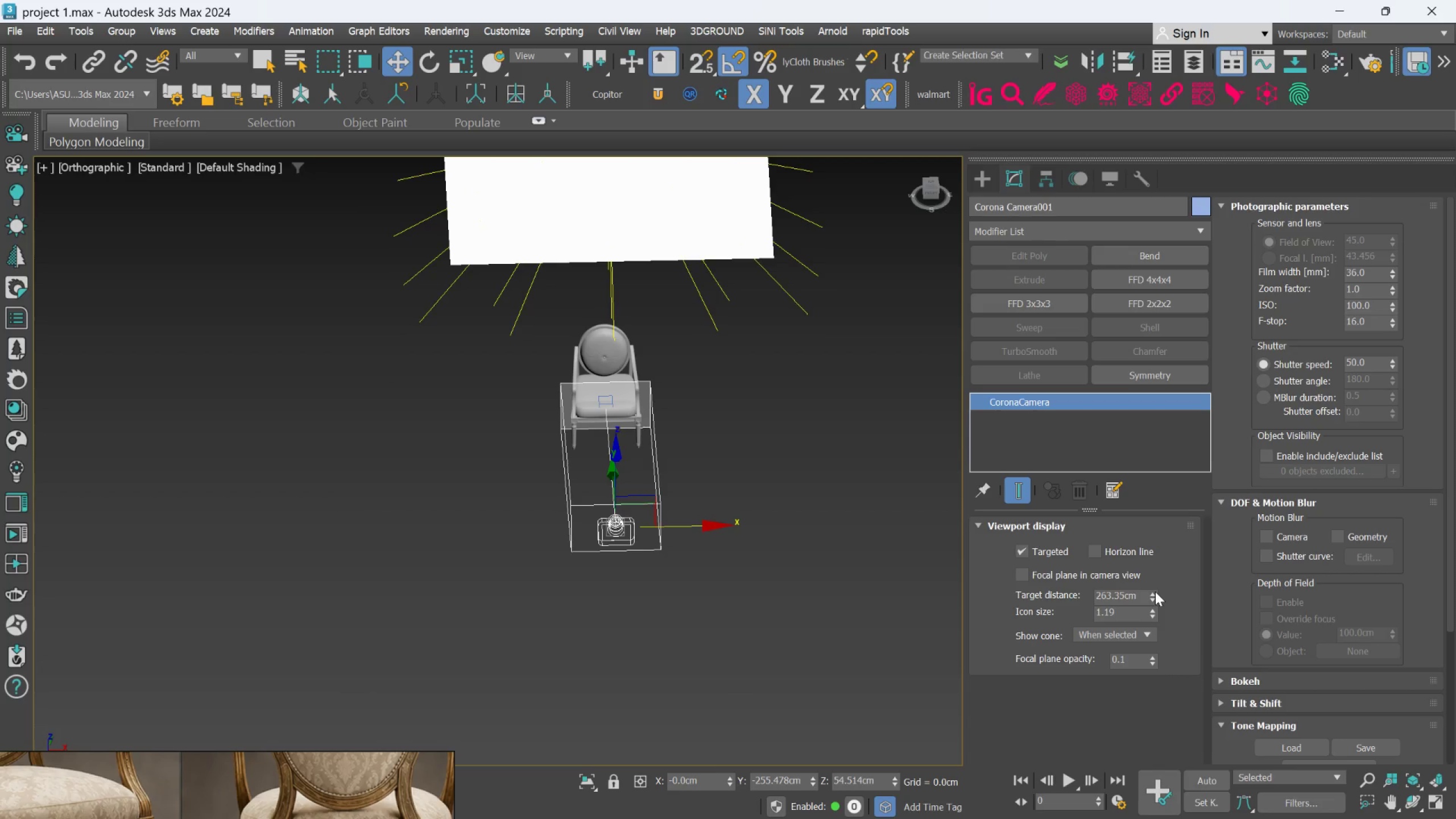 
left_click_drag(start_coordinate=[1155, 589], to_coordinate=[1157, 567])
 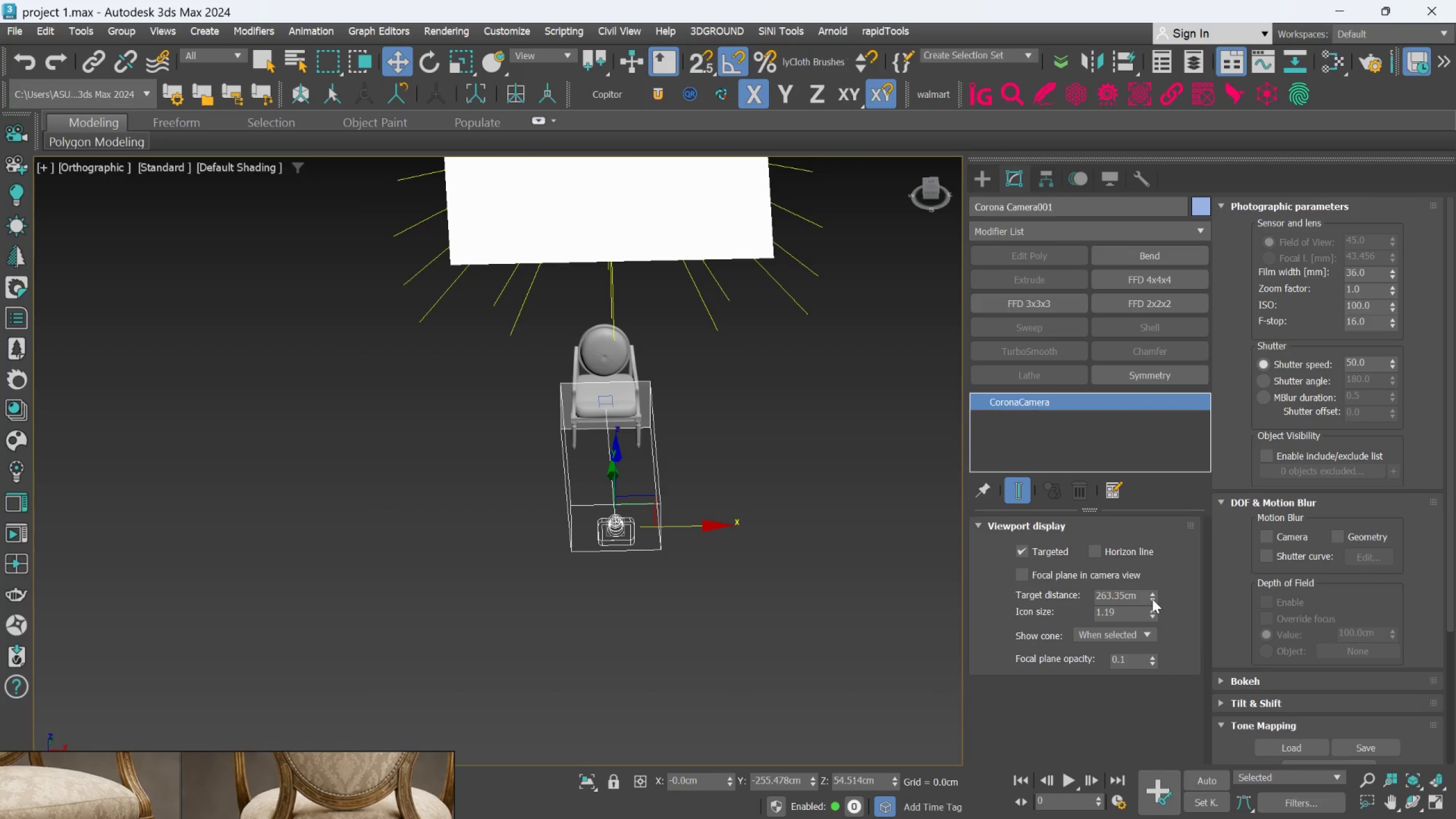 
left_click_drag(start_coordinate=[1151, 599], to_coordinate=[1154, 592])
 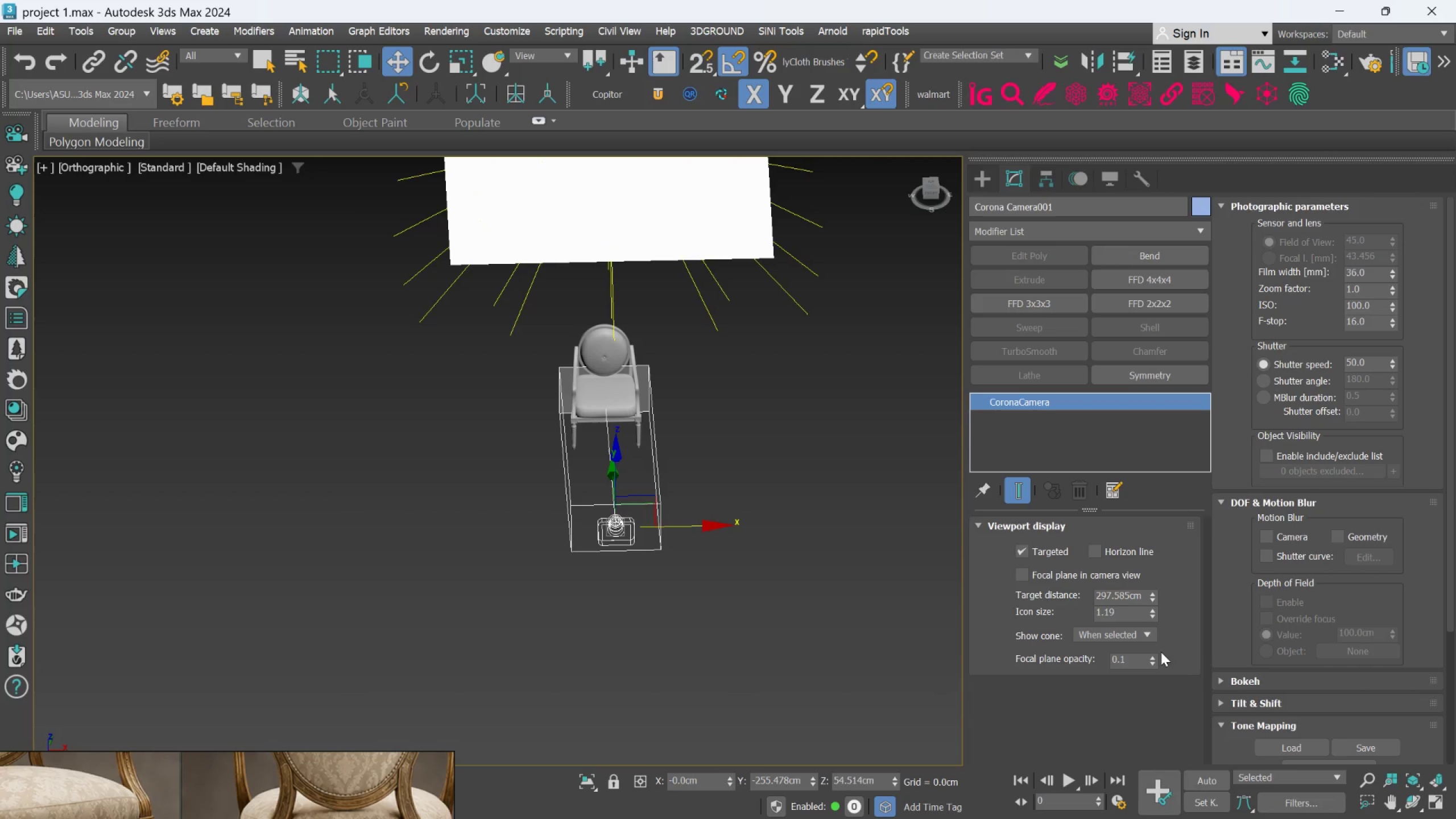 
left_click_drag(start_coordinate=[1157, 653], to_coordinate=[1153, 621])
 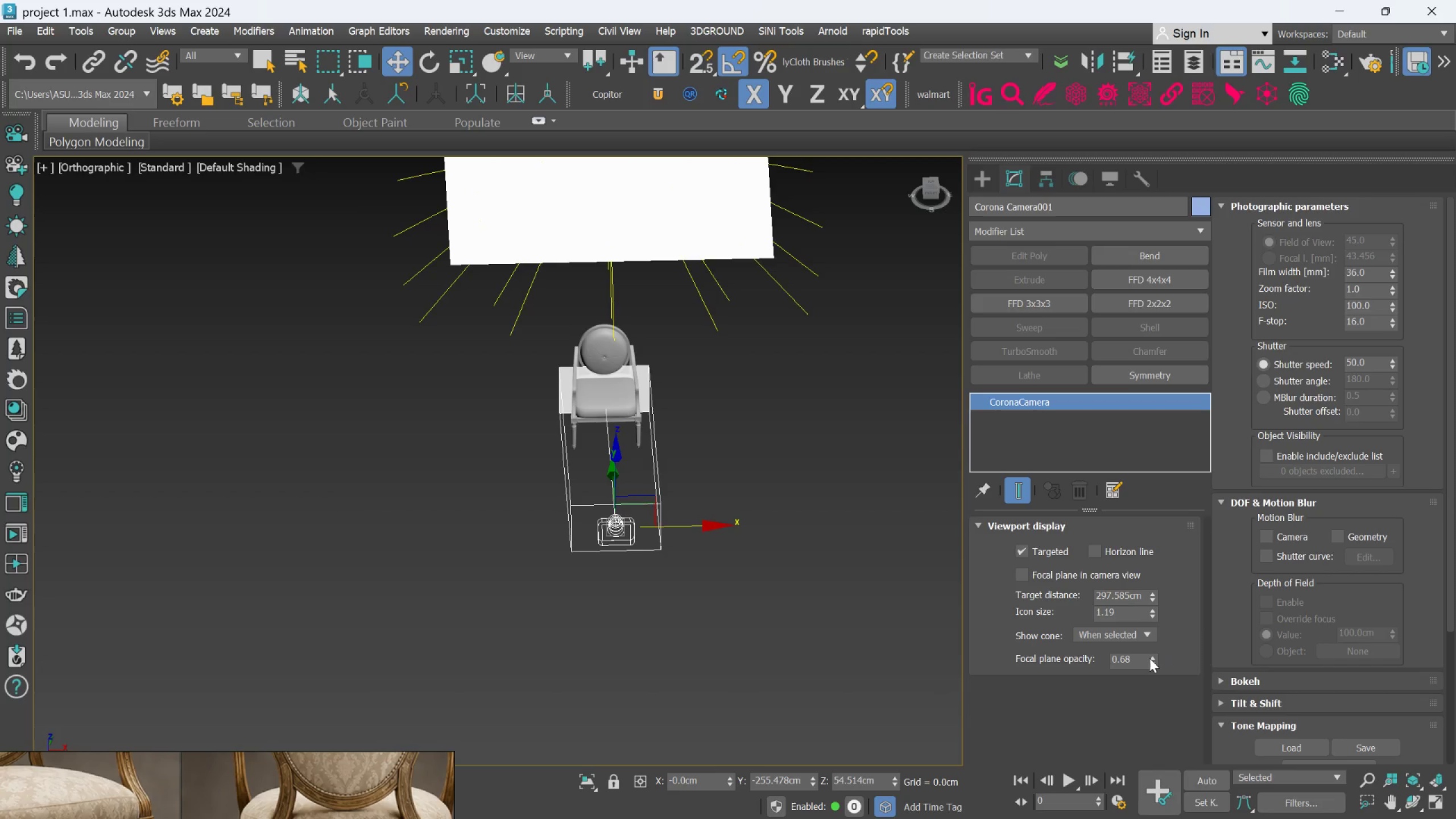 
key(Control+Z)
 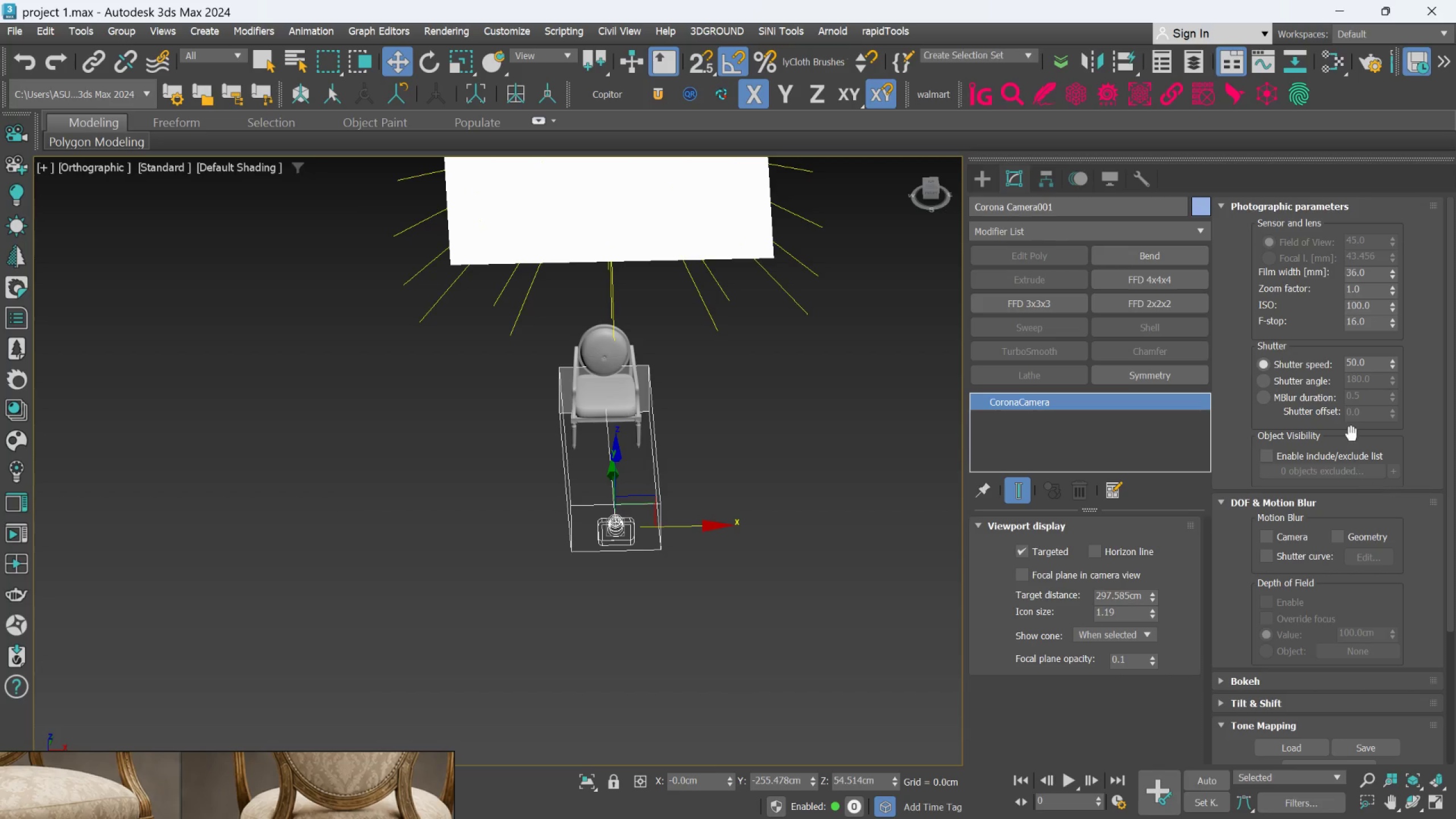 
scroll: coordinate [1432, 424], scroll_direction: up, amount: 2.0
 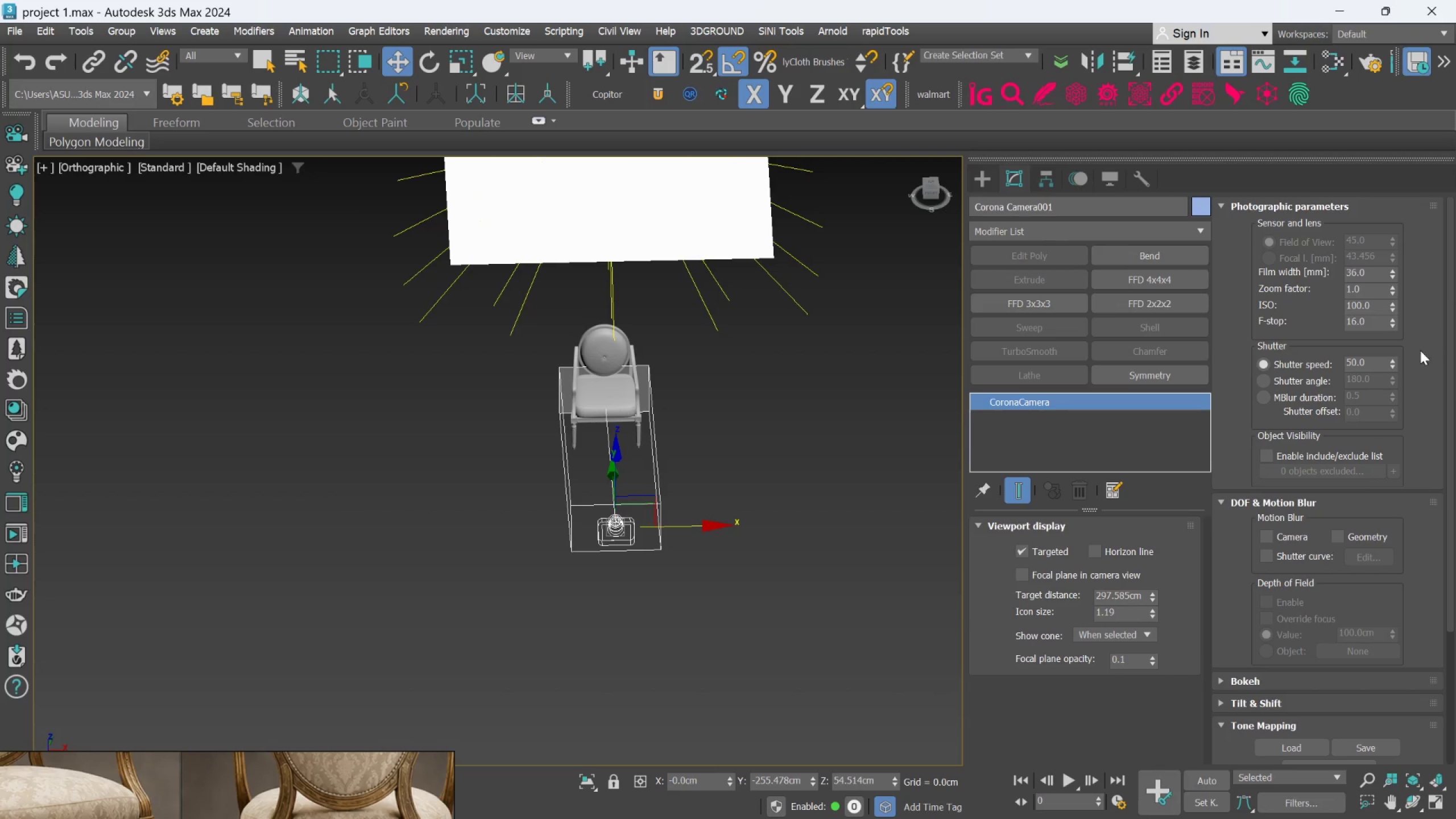 
scroll: coordinate [1410, 383], scroll_direction: down, amount: 6.0
 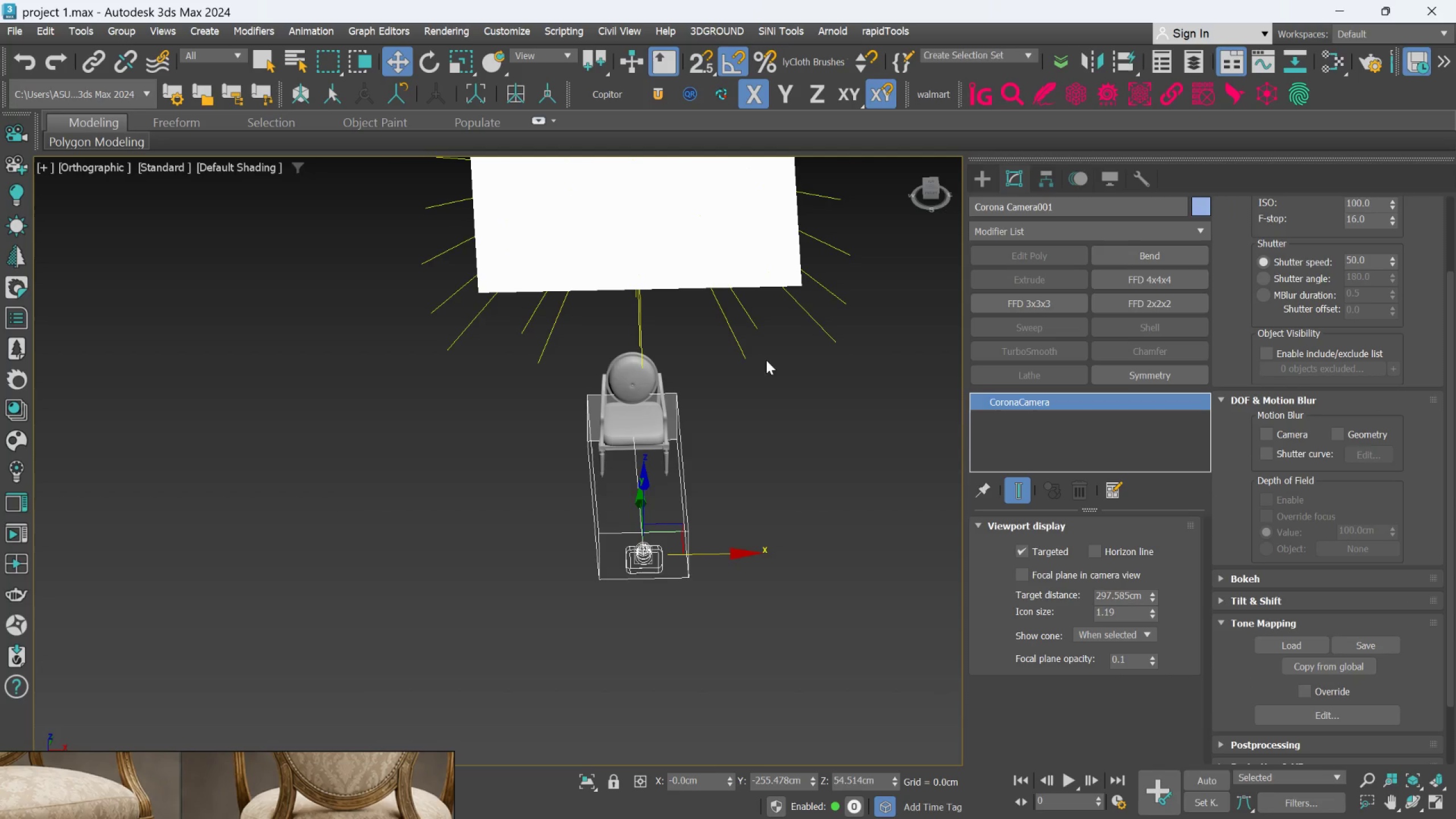 
scroll: coordinate [704, 485], scroll_direction: up, amount: 1.0
 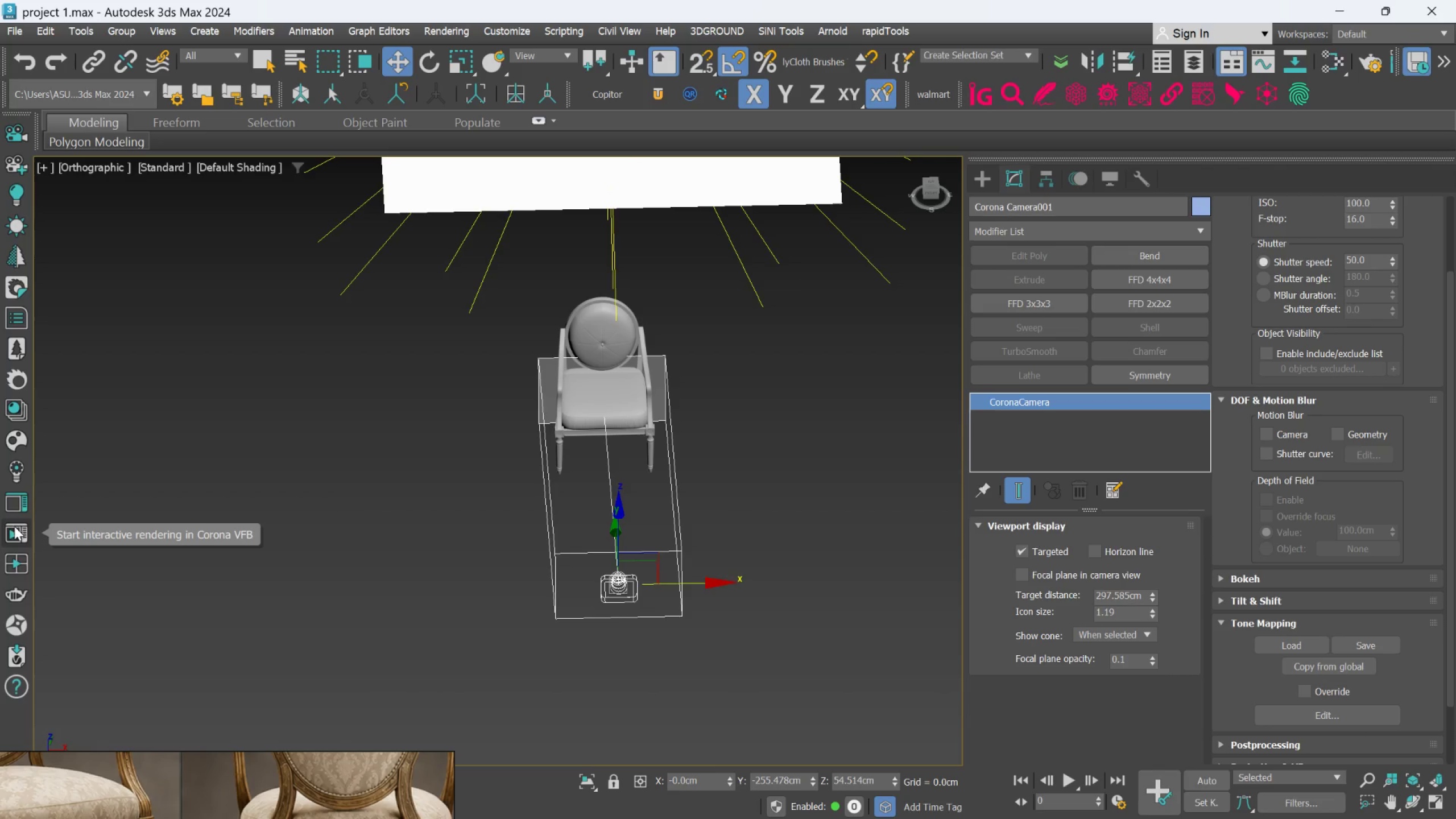 
left_click([12, 531])
 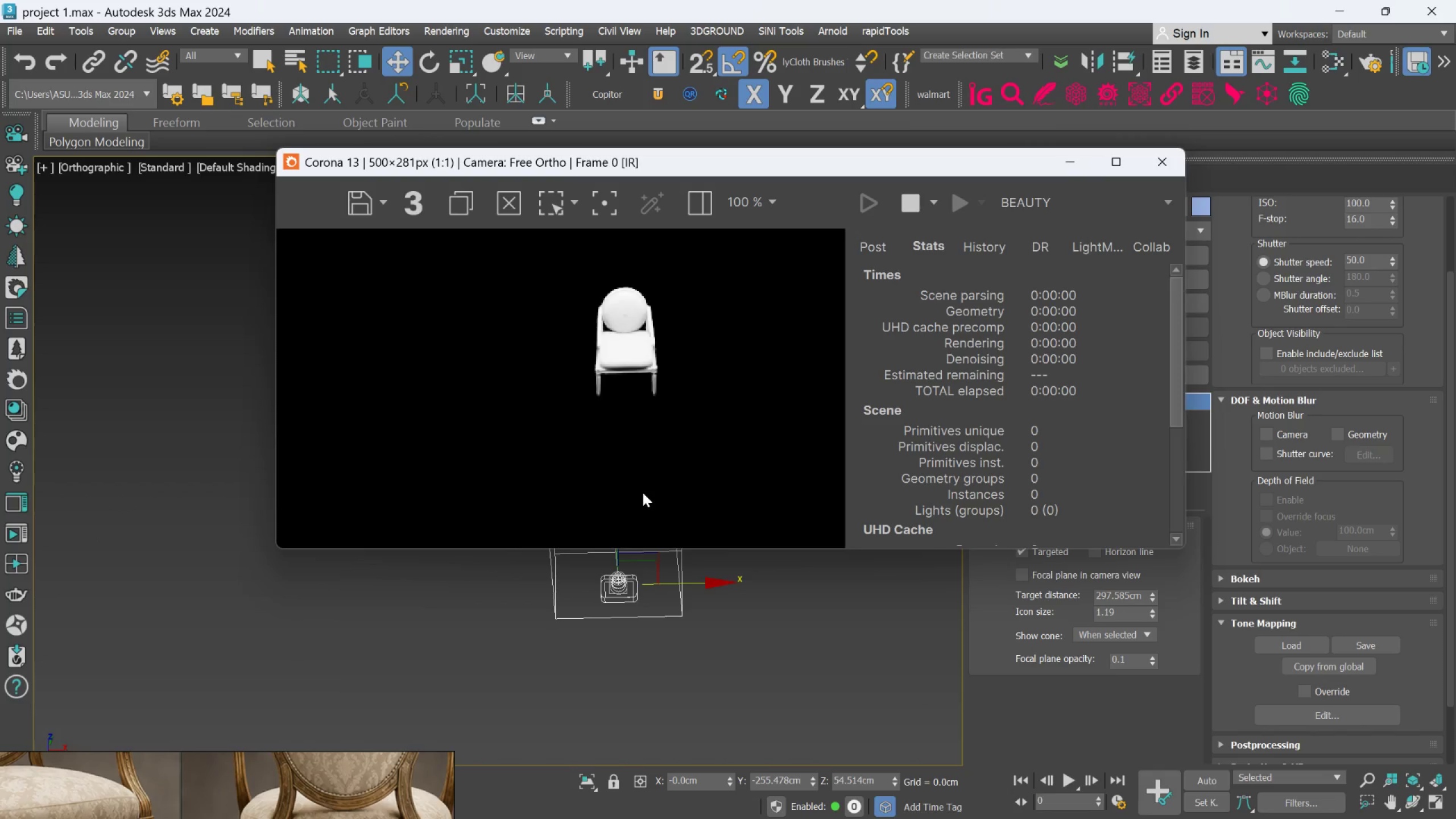 
scroll: coordinate [630, 341], scroll_direction: up, amount: 1.0
 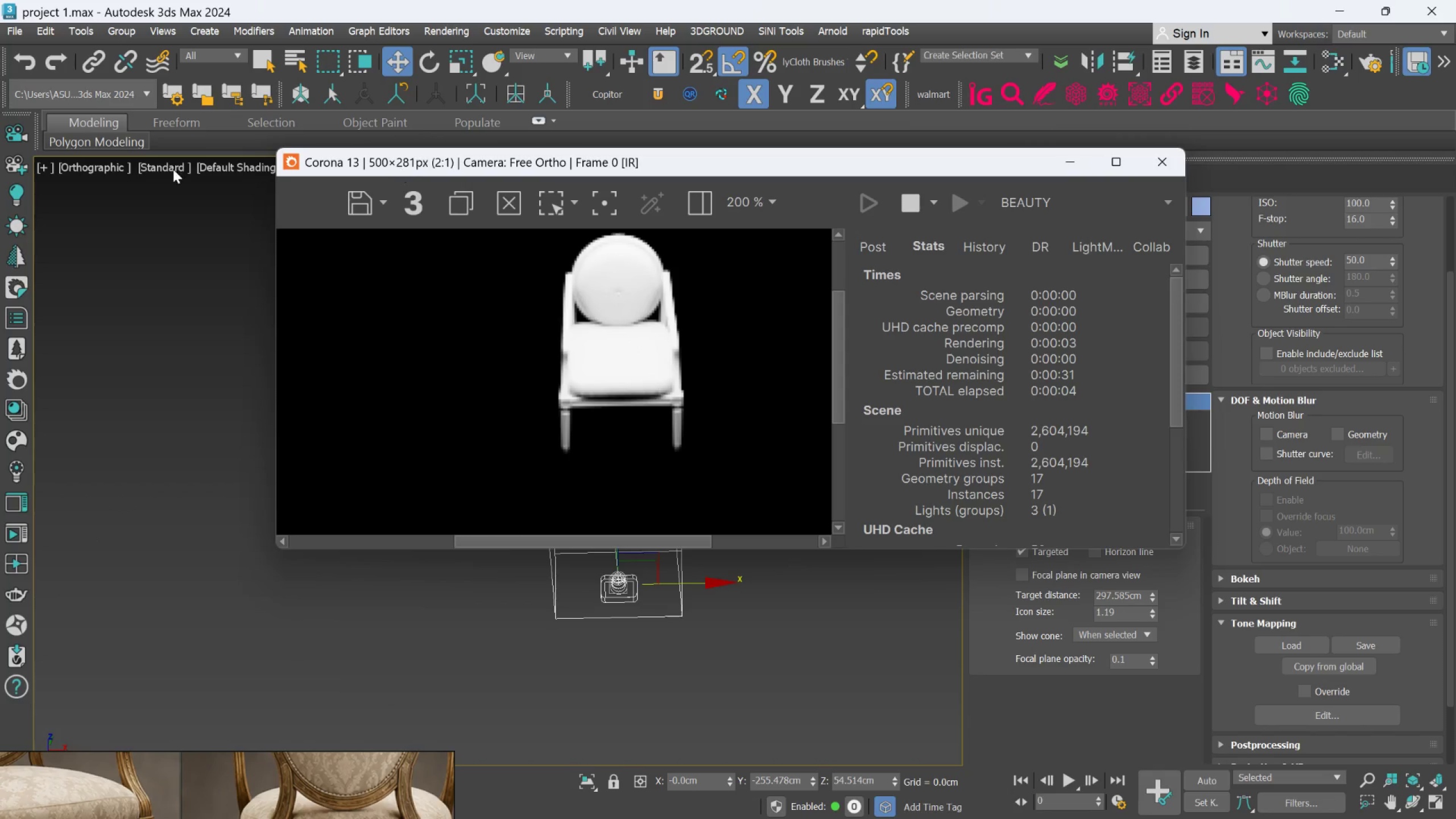 
left_click([117, 170])
 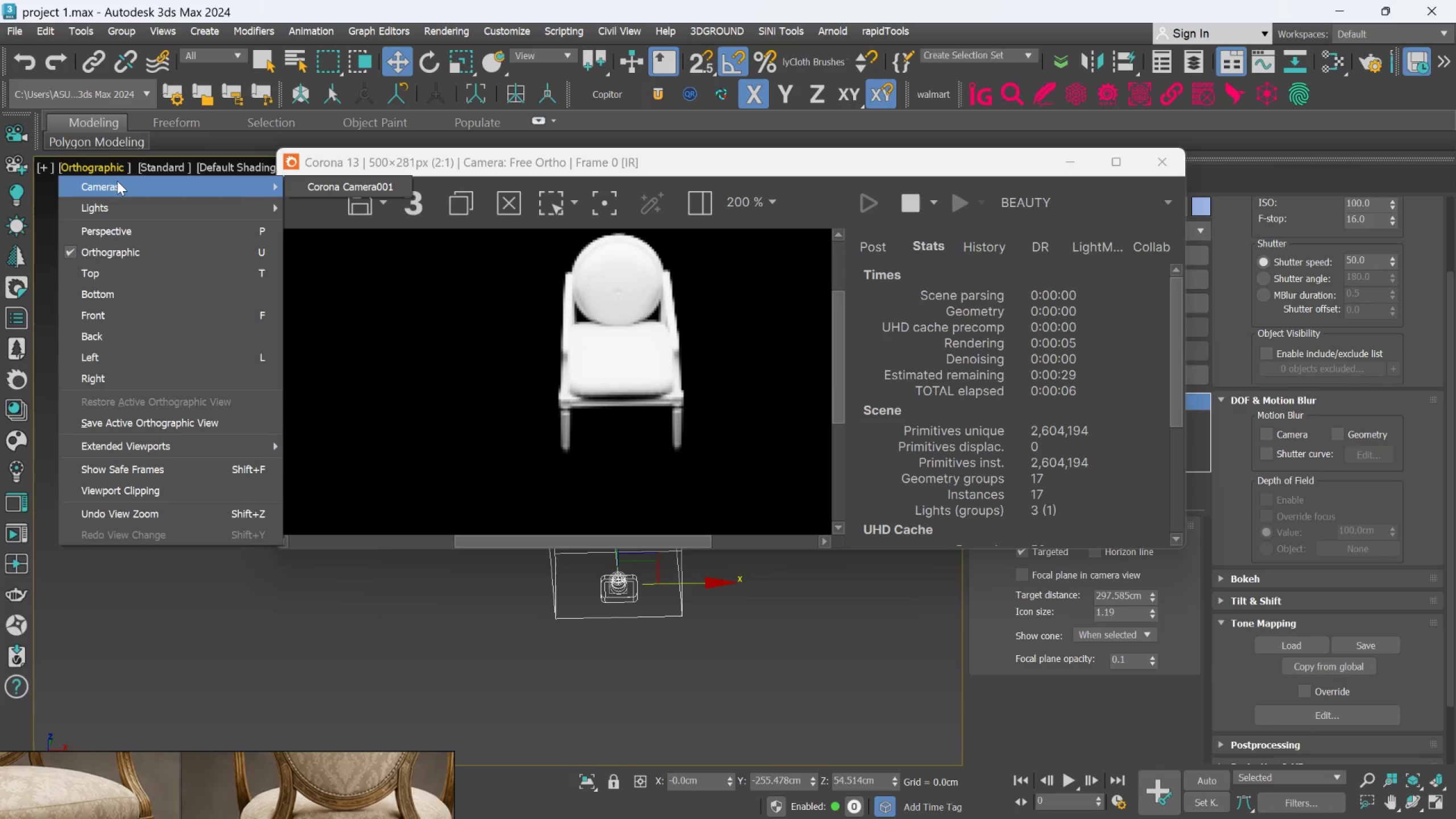 
left_click([316, 185])
 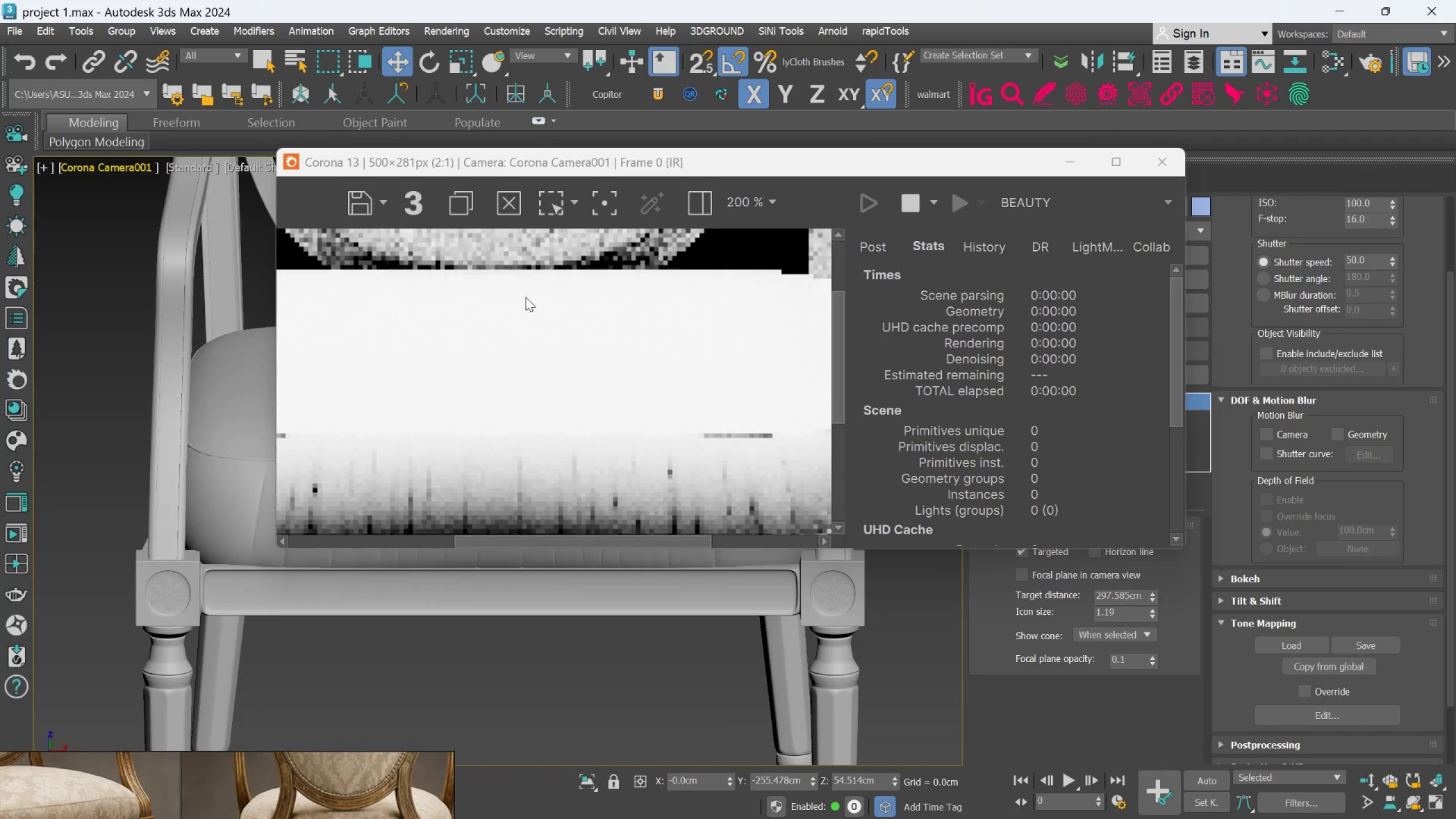 
scroll: coordinate [534, 345], scroll_direction: down, amount: 3.0
 